 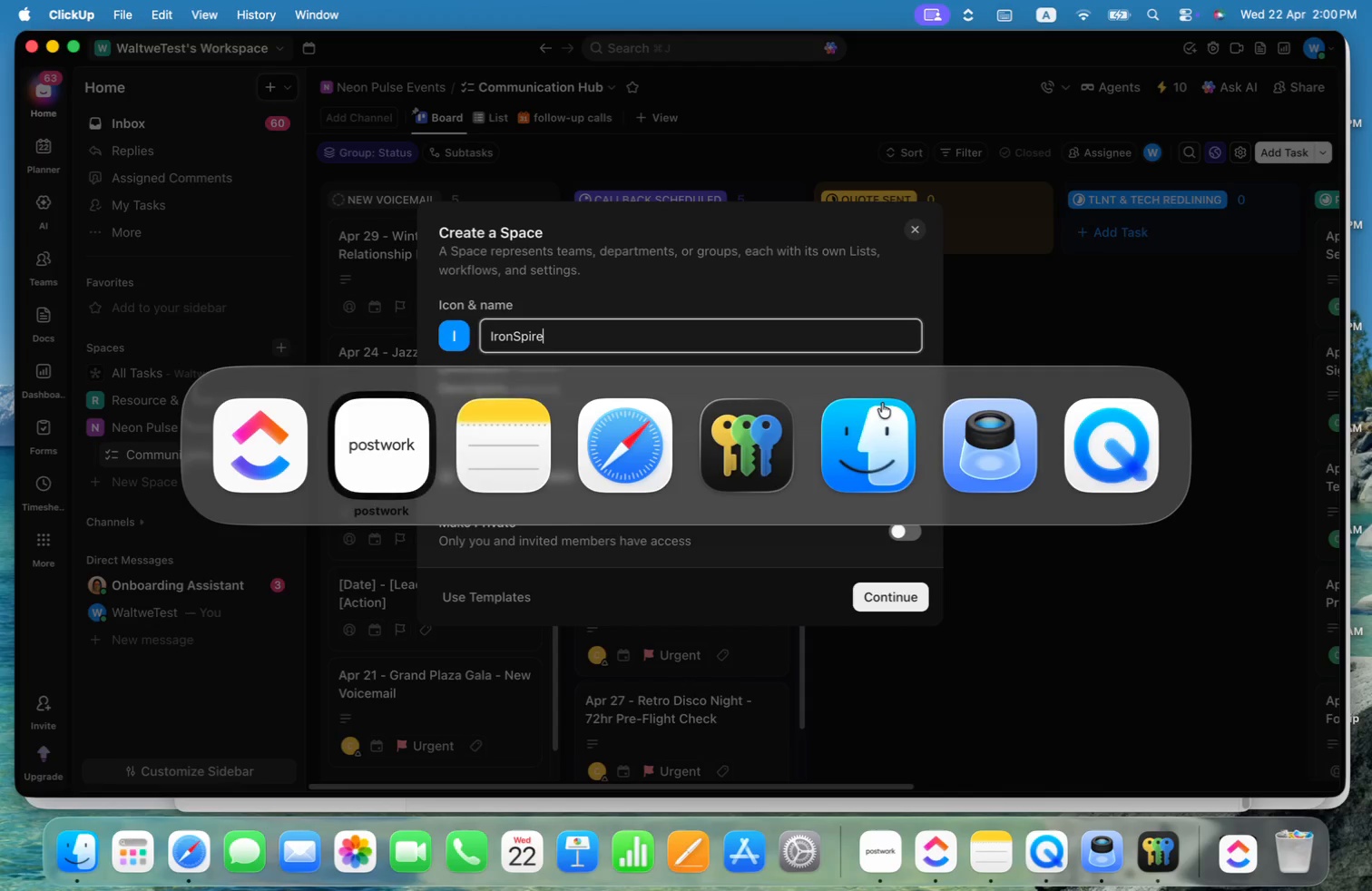 
key(Meta+Tab)
 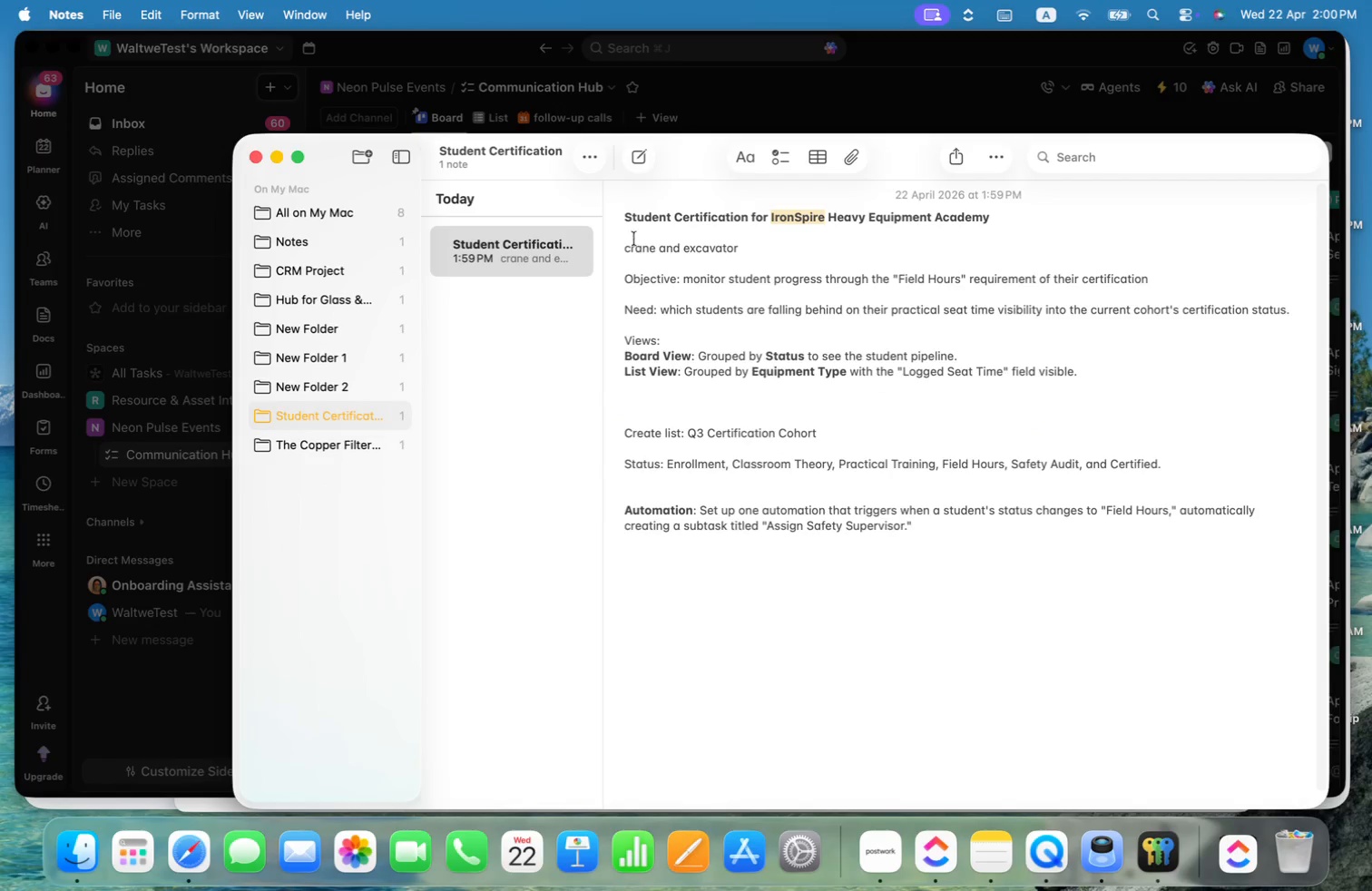 
left_click_drag(start_coordinate=[629, 215], to_coordinate=[1074, 231])
 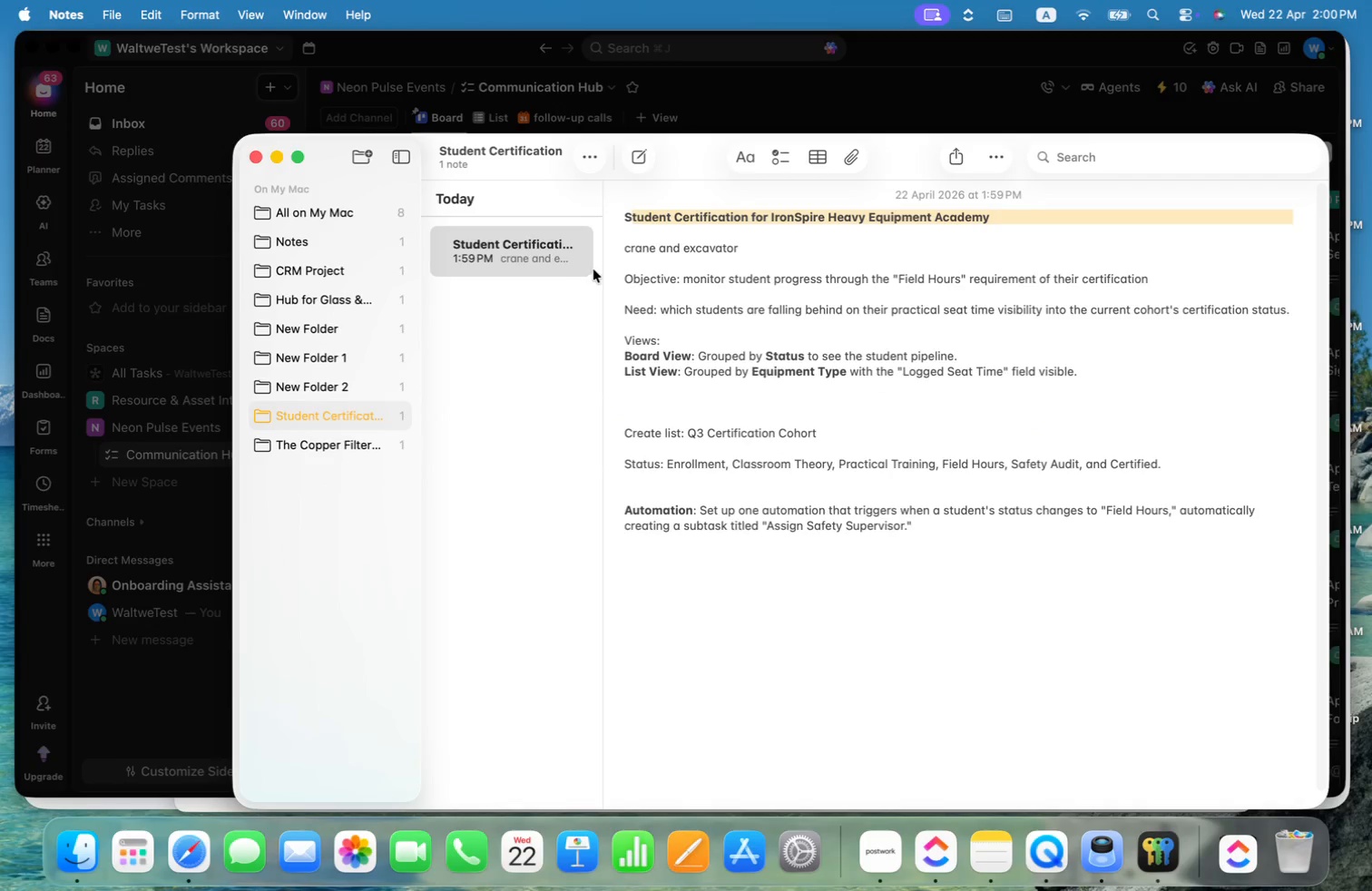 
hold_key(key=CommandLeft, duration=0.8)
 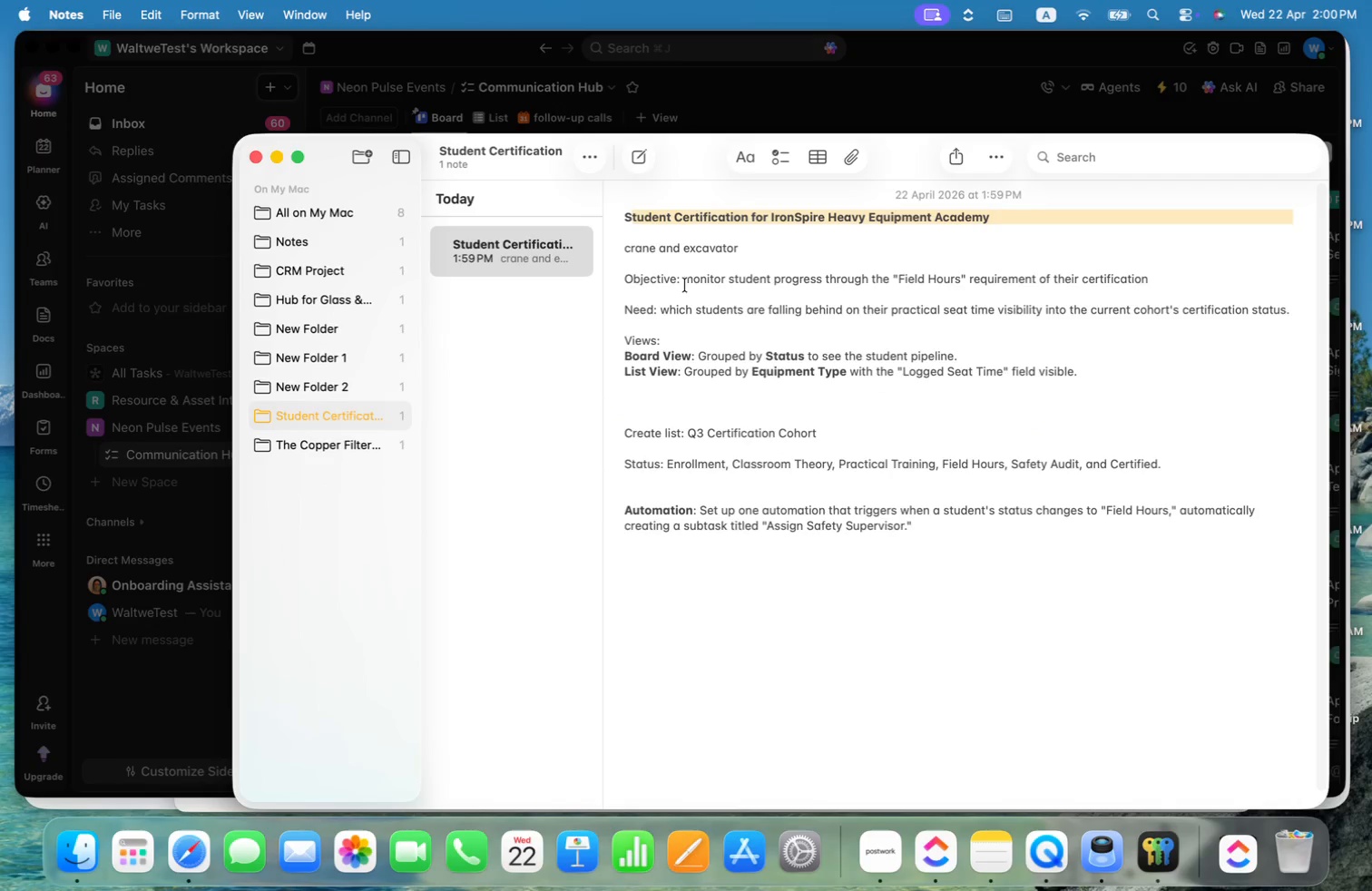 
left_click_drag(start_coordinate=[683, 281], to_coordinate=[1197, 285])
 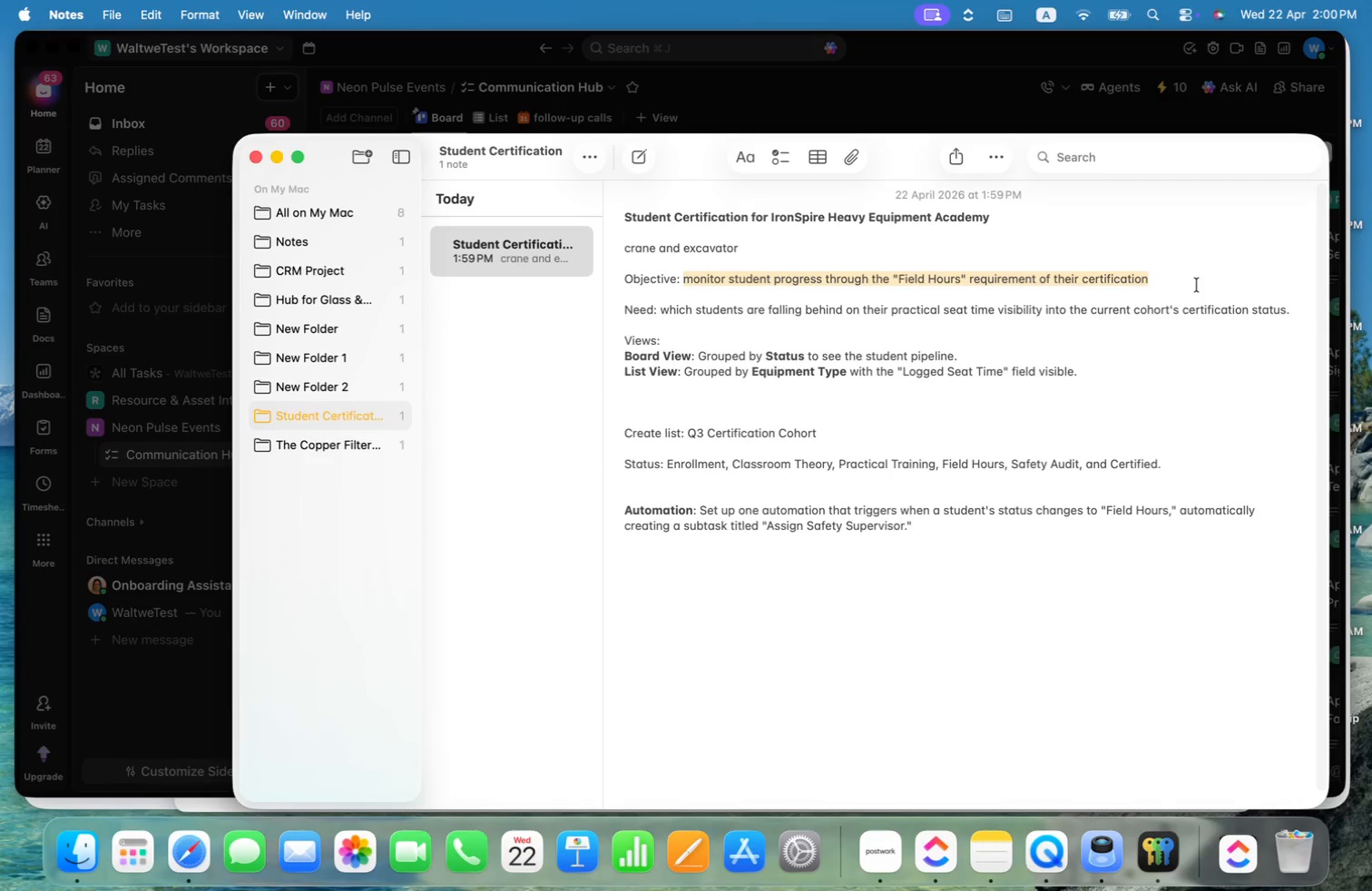 
key(Meta+CommandLeft)
 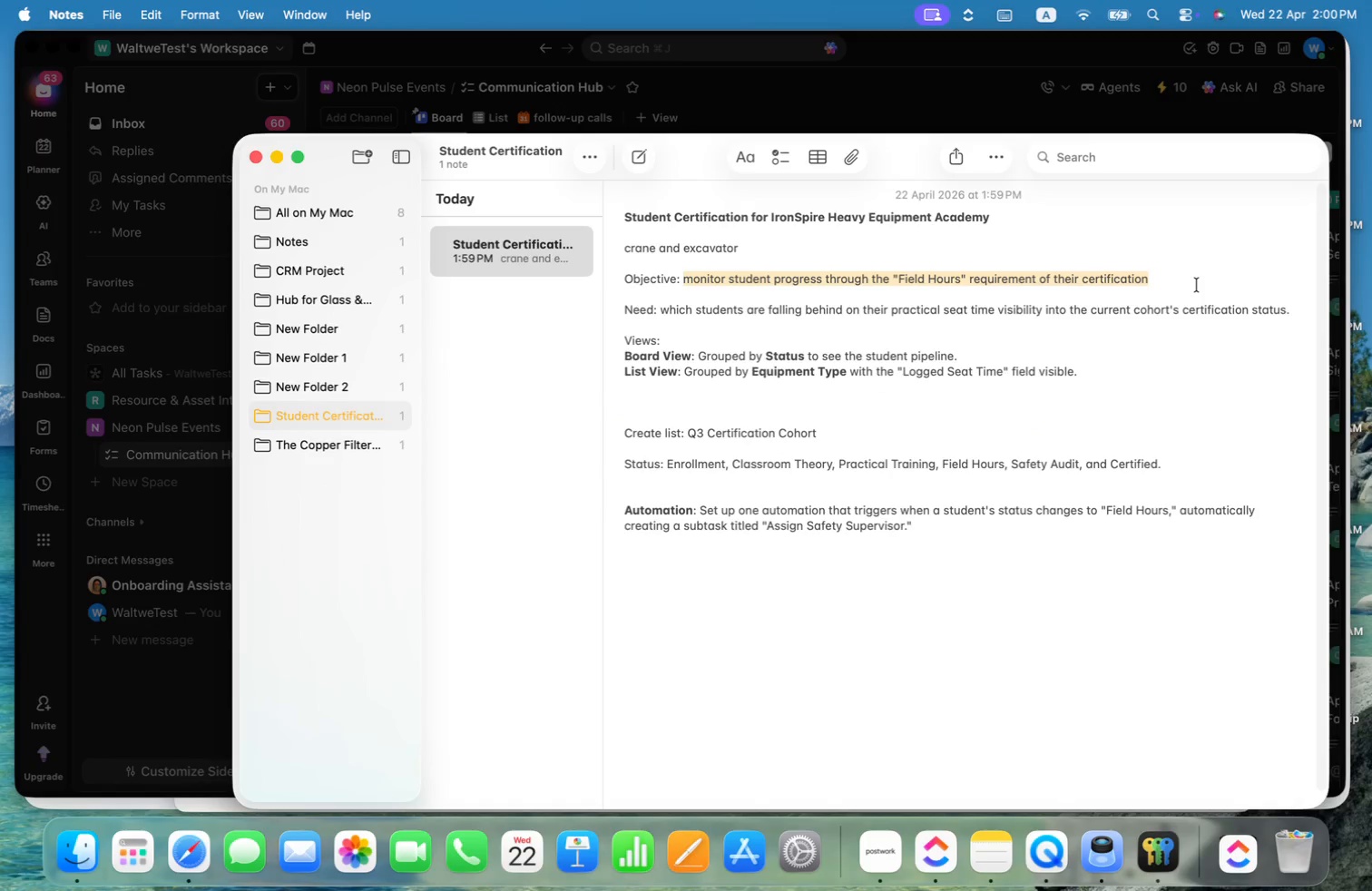 
key(Meta+C)
 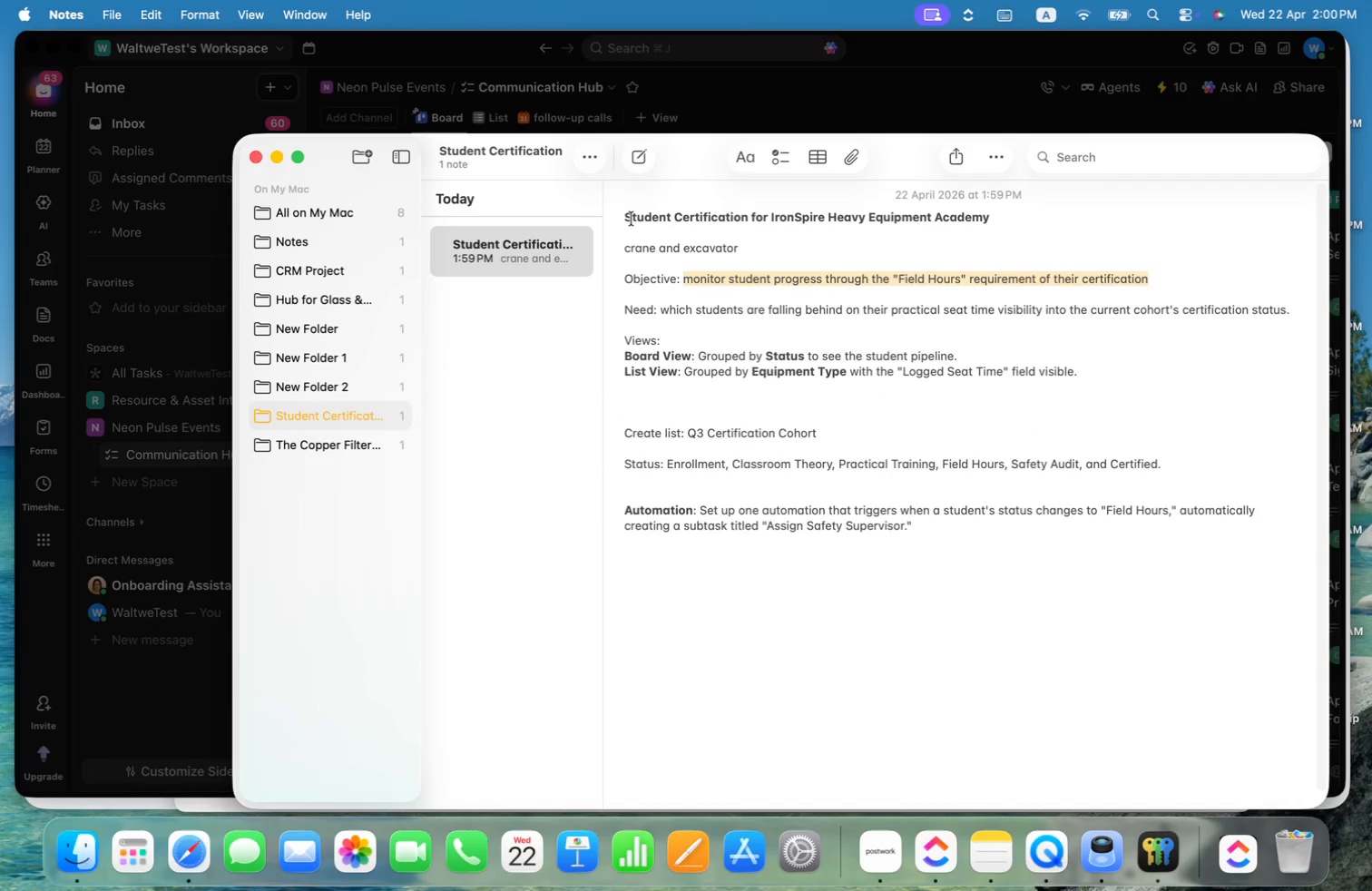 
left_click_drag(start_coordinate=[625, 214], to_coordinate=[1053, 216])
 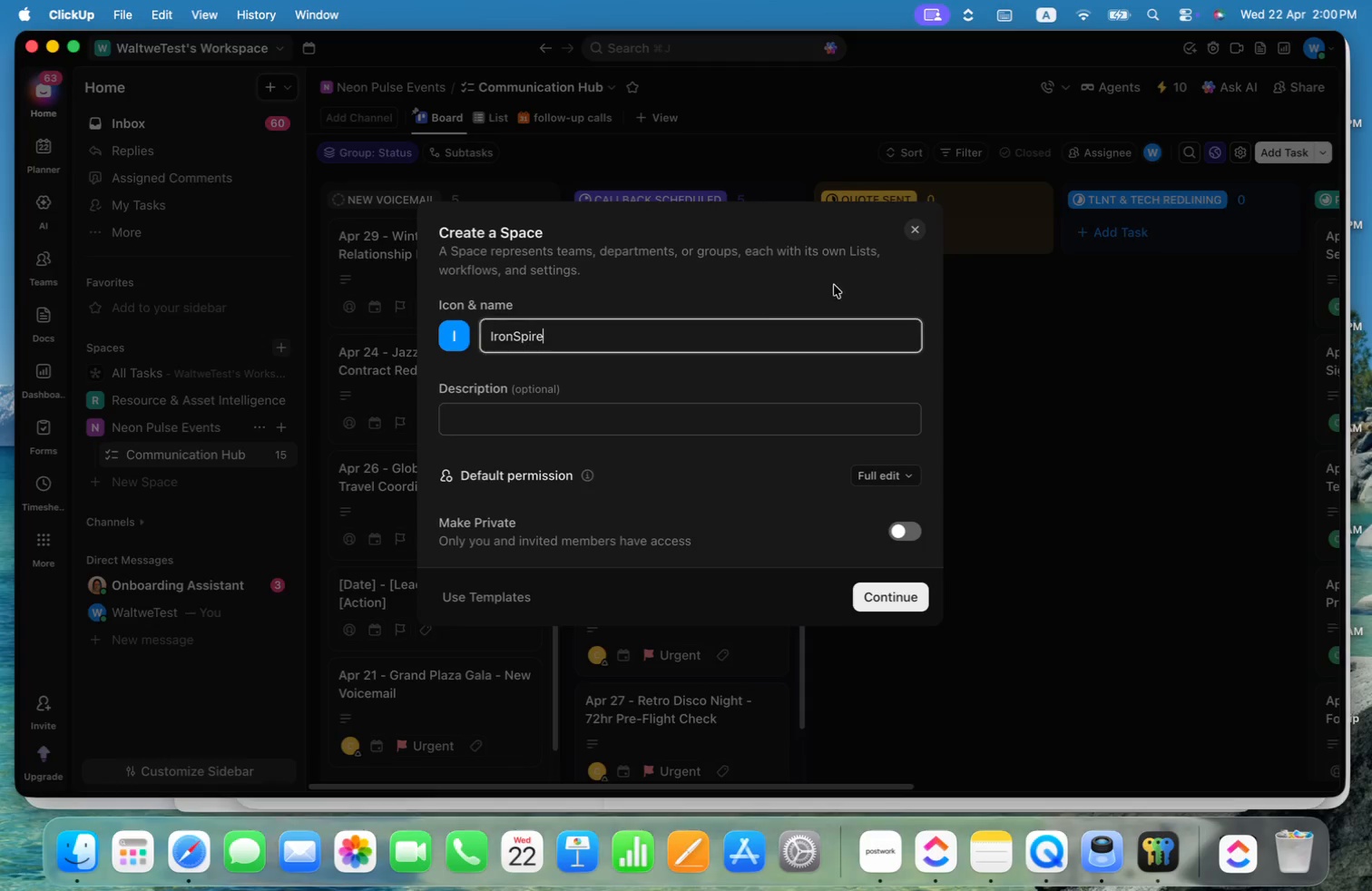 
key(Meta+CommandLeft)
 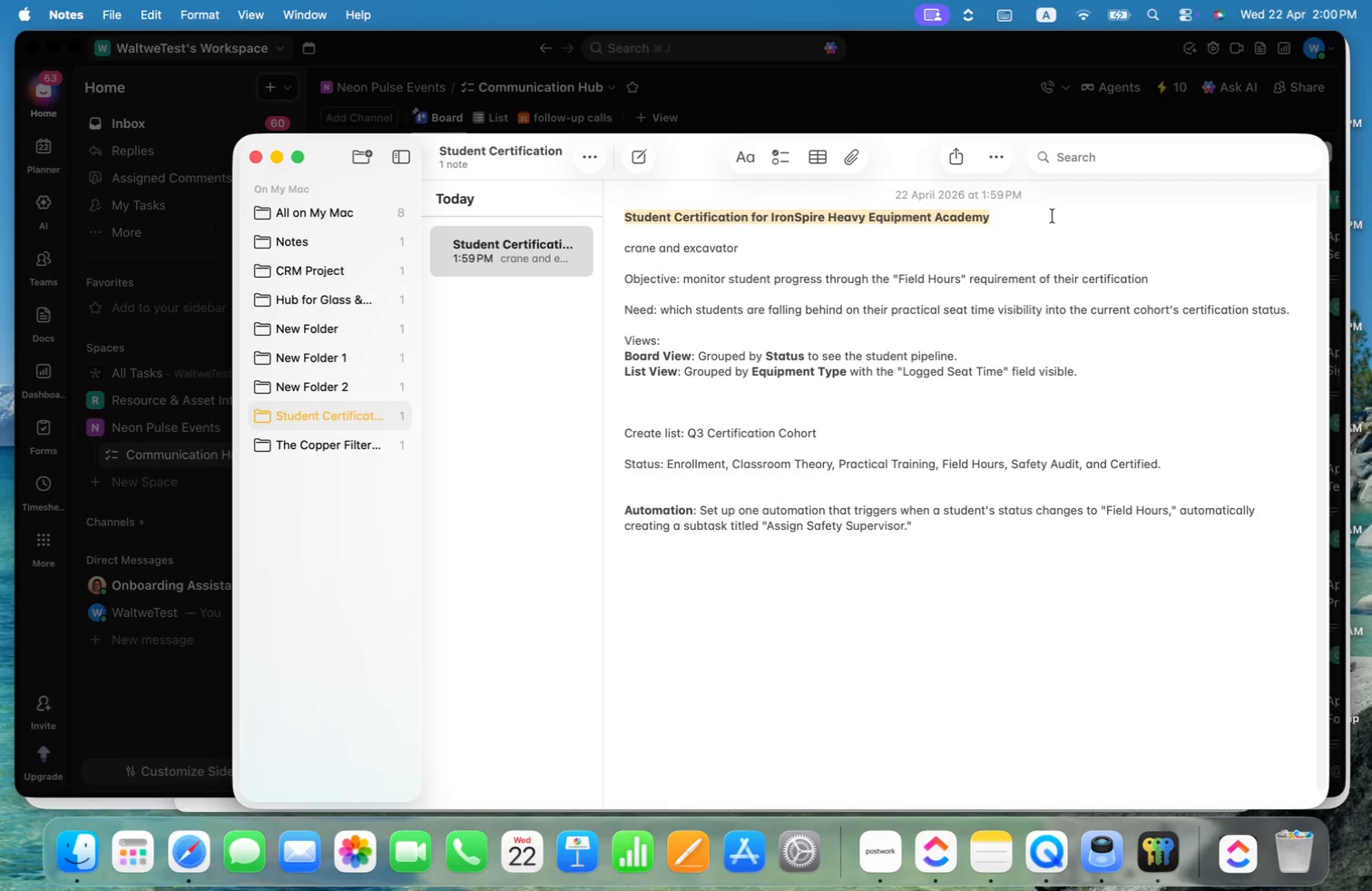 
key(Meta+C)
 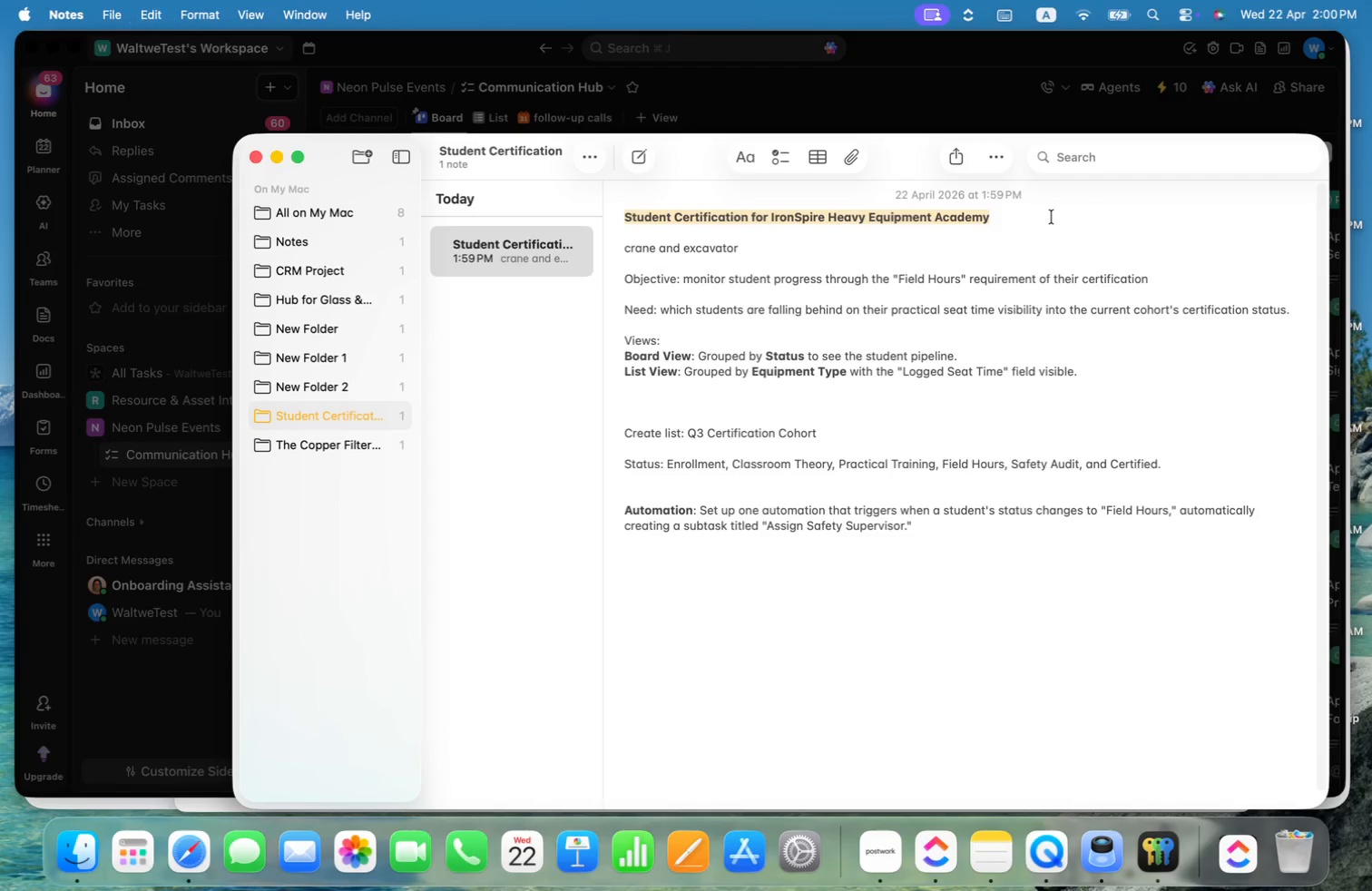 
key(Meta+CommandLeft)
 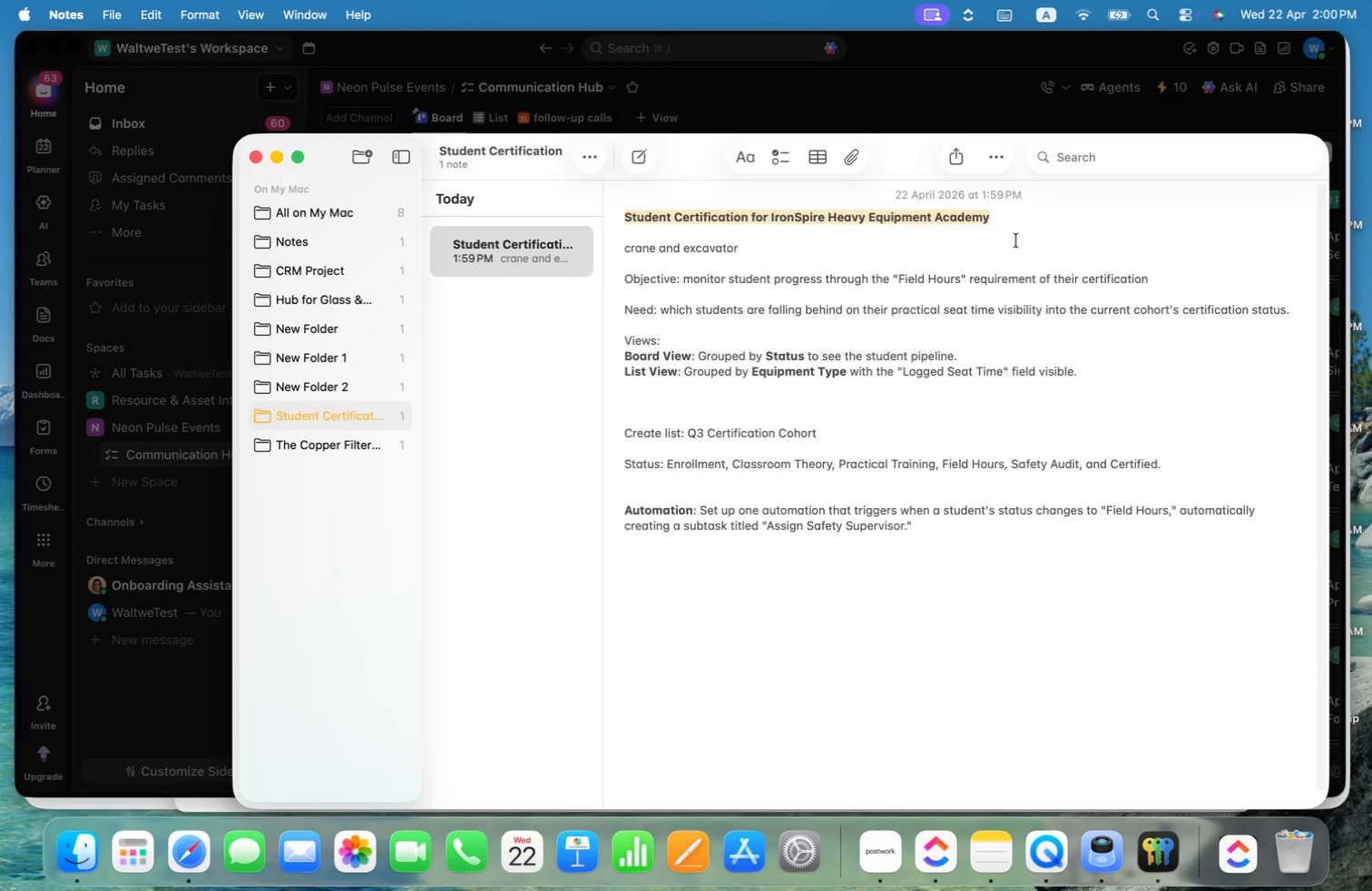 
key(Meta+Tab)
 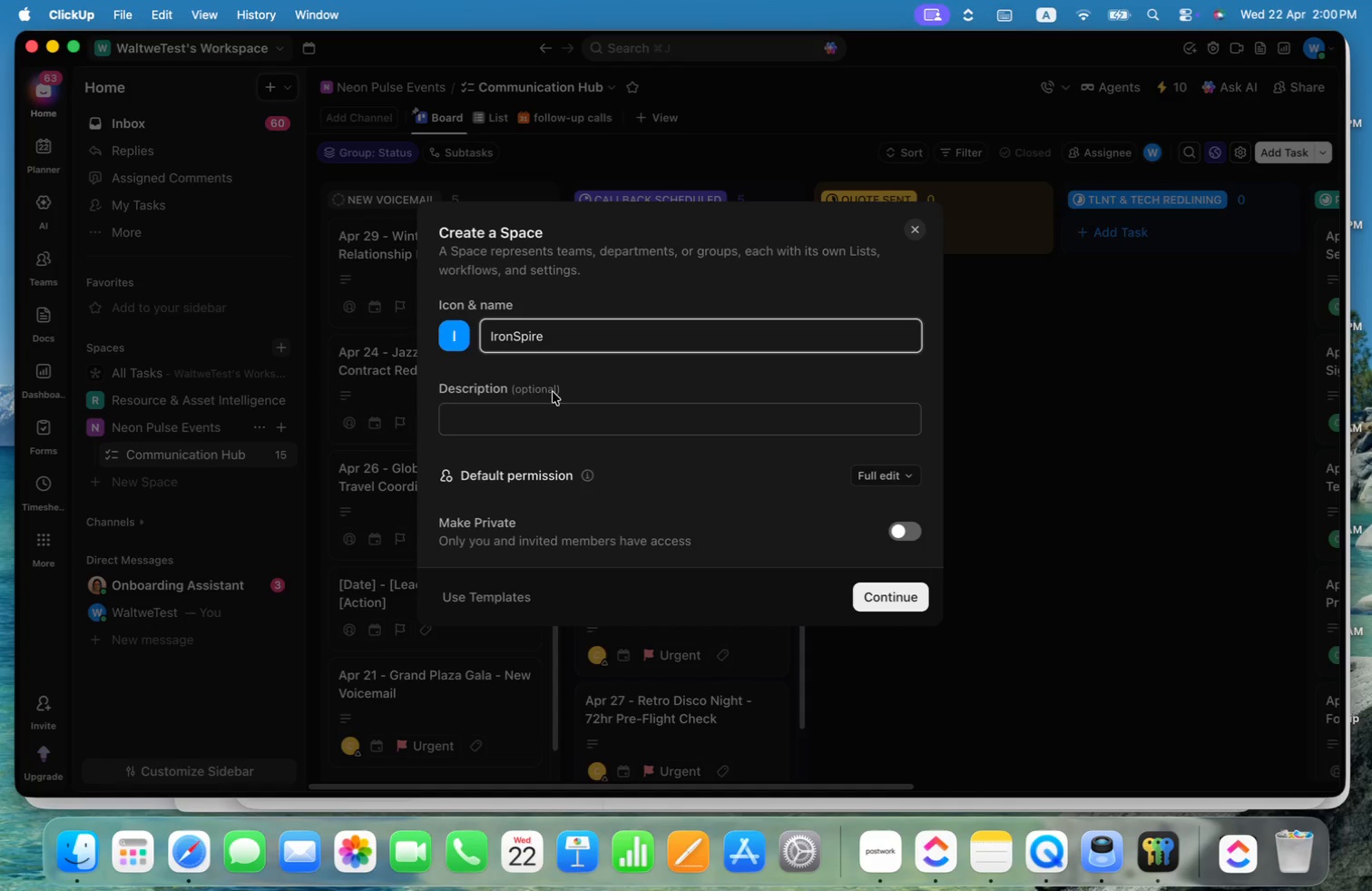 
left_click([535, 407])
 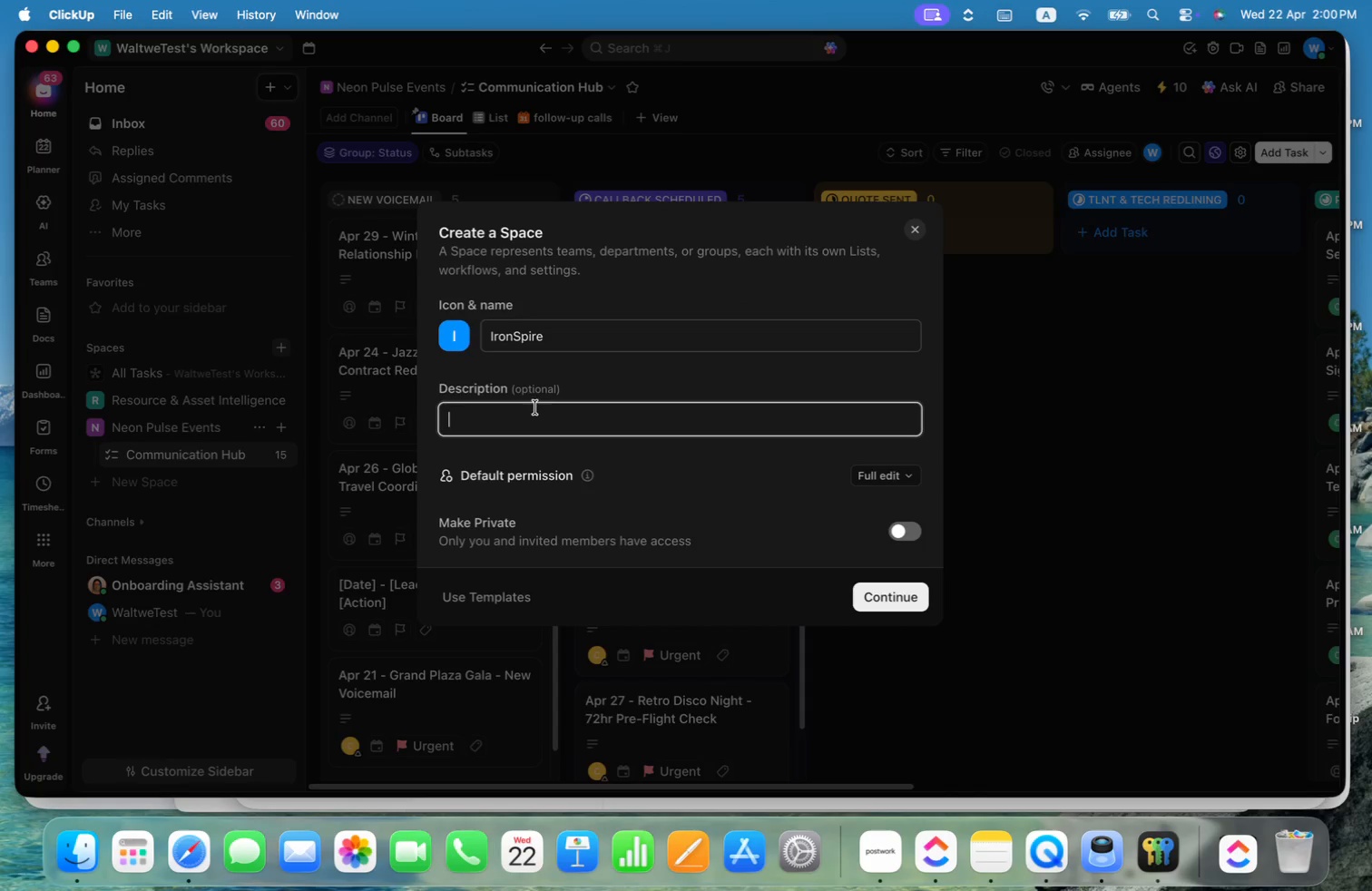 
key(Meta+V)
 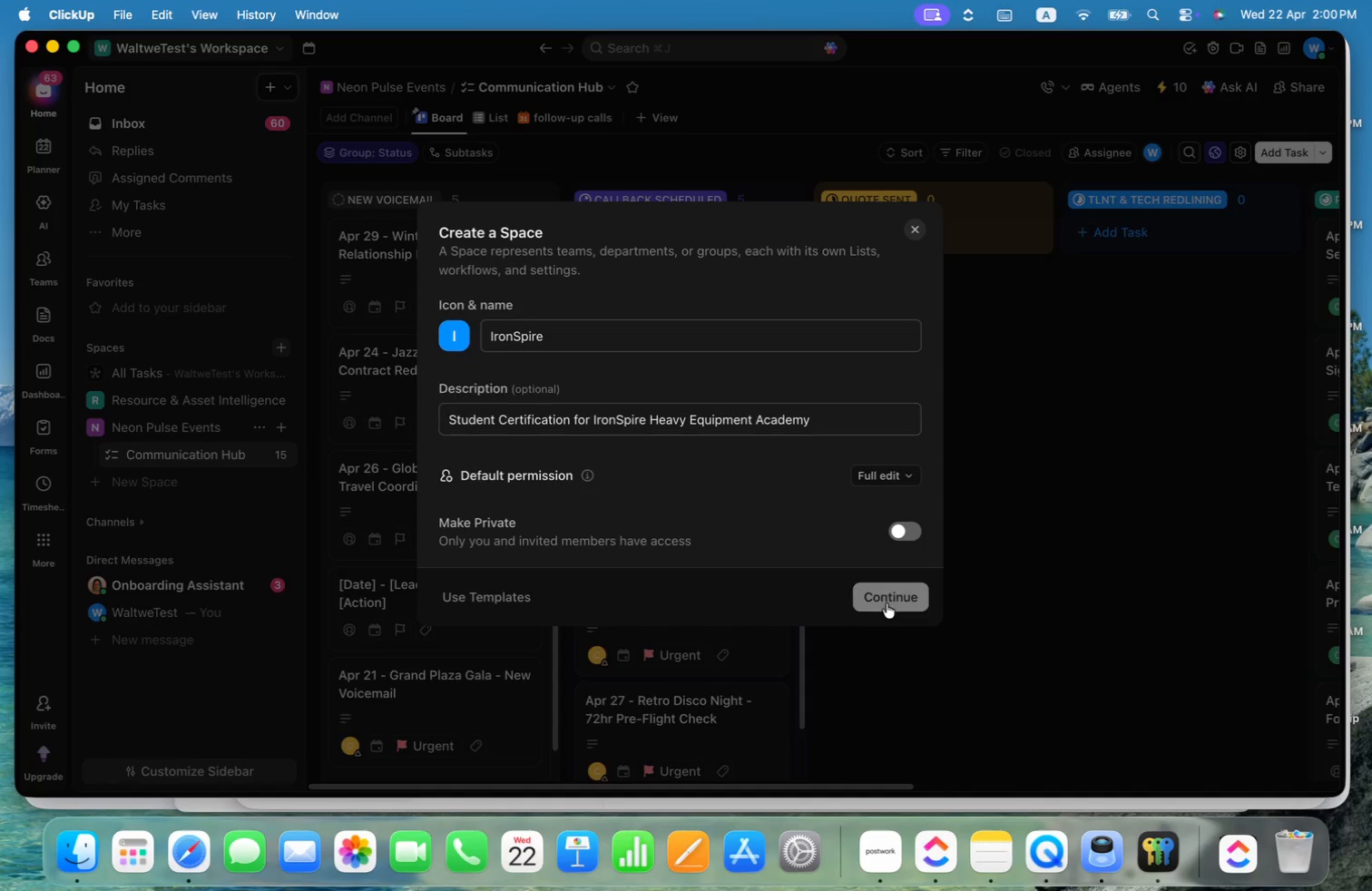 
left_click([887, 603])
 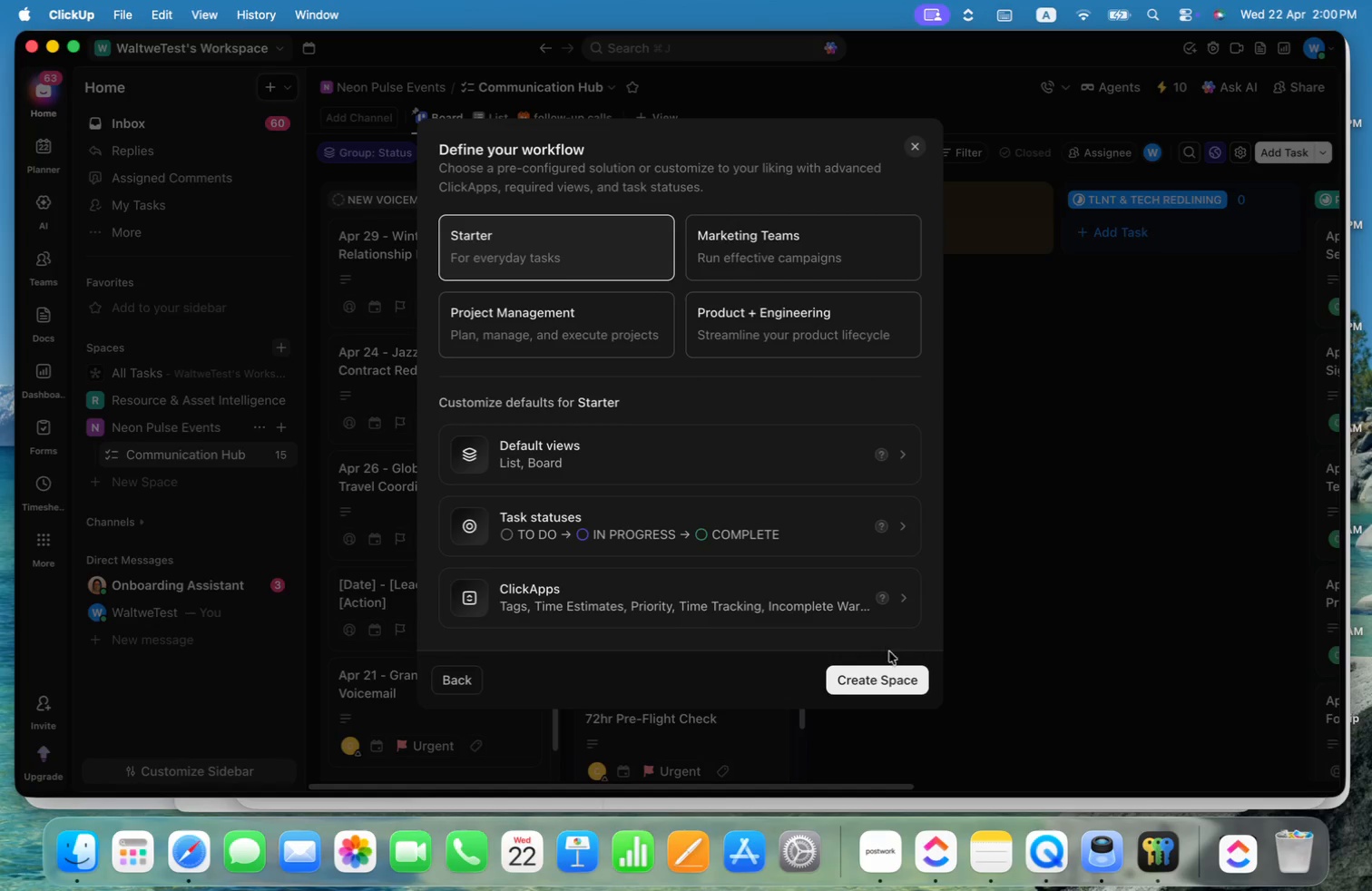 
left_click([887, 670])
 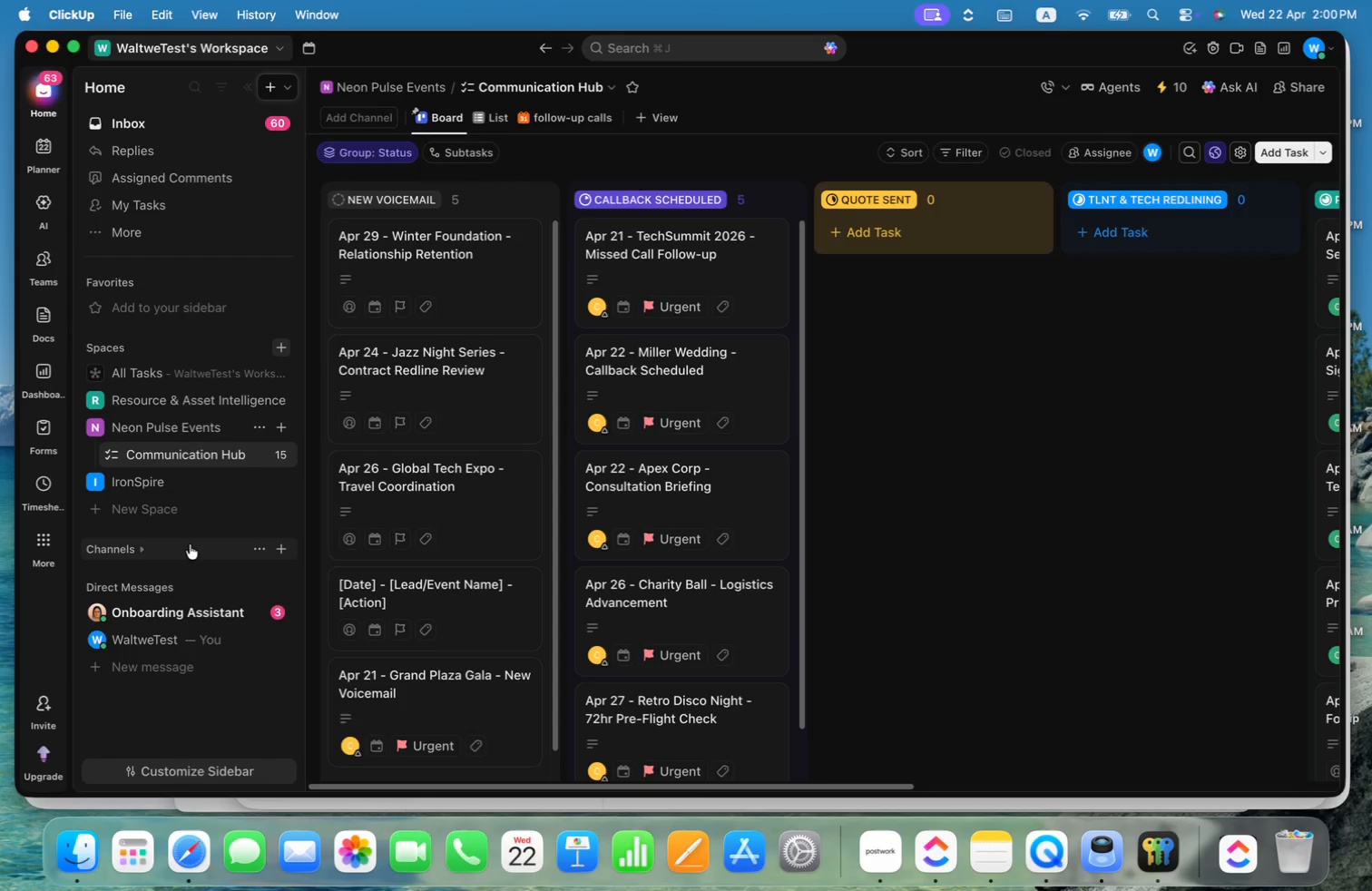 
left_click([260, 484])
 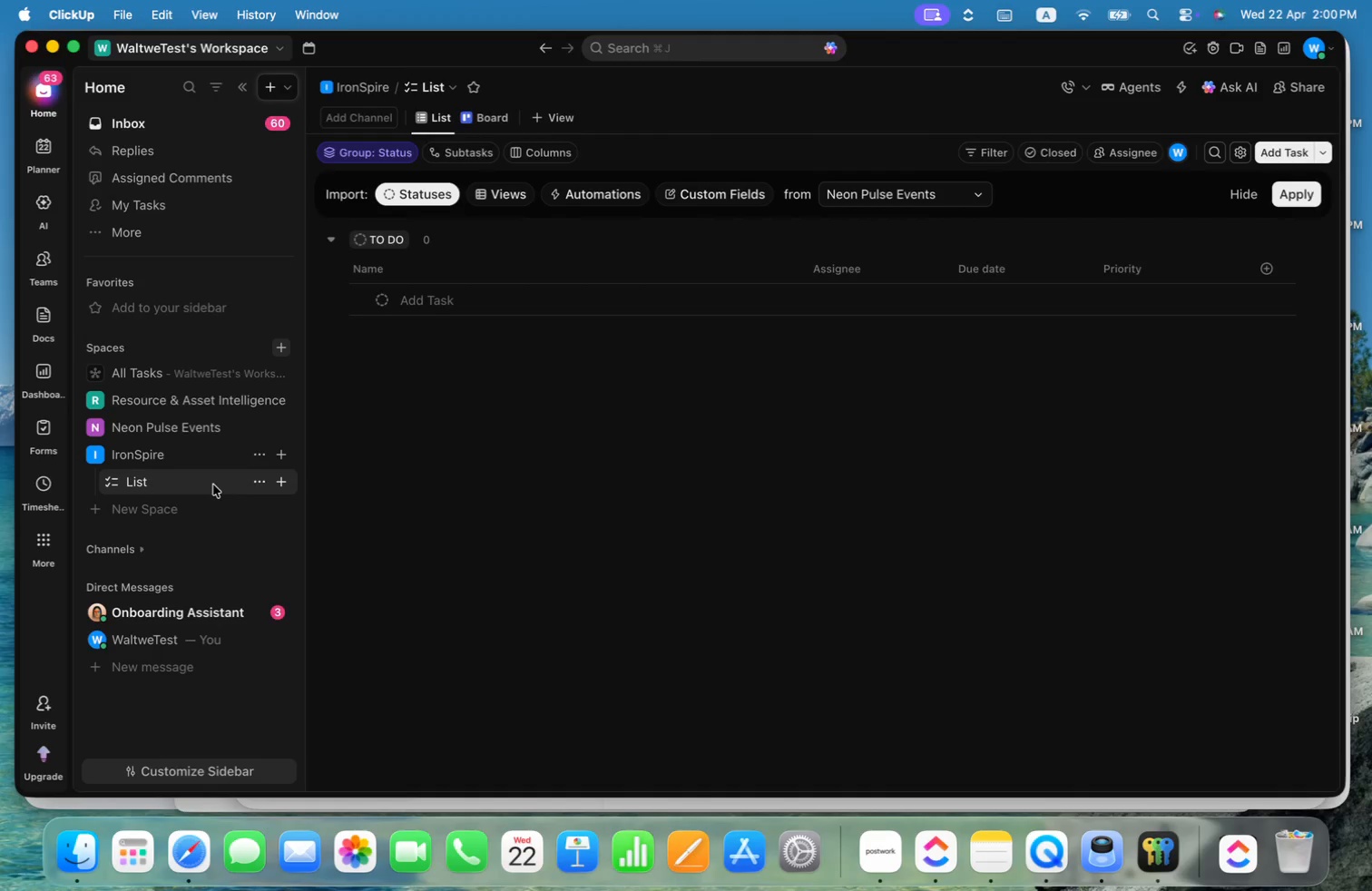 
left_click([261, 483])
 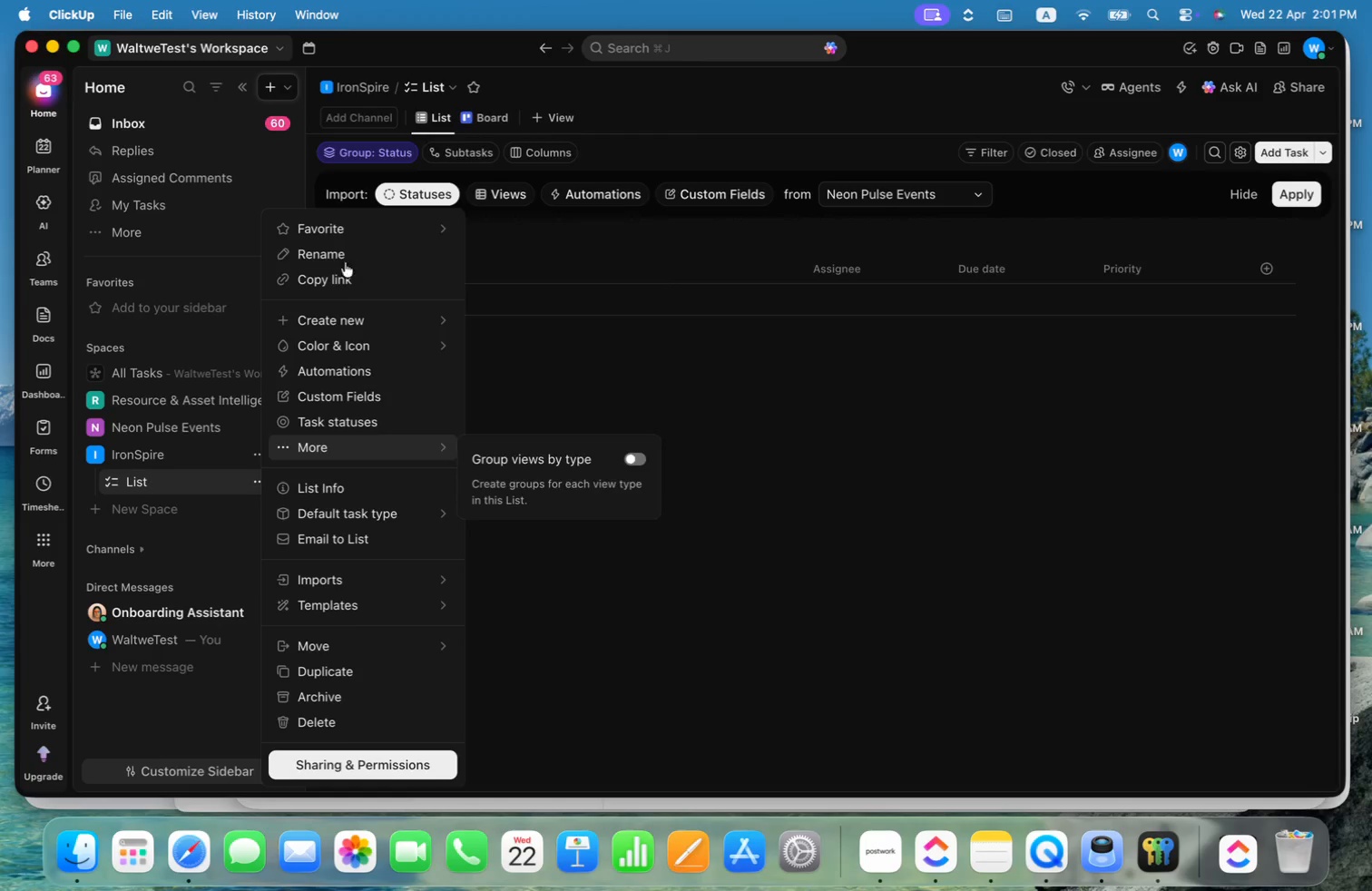 
left_click([337, 257])
 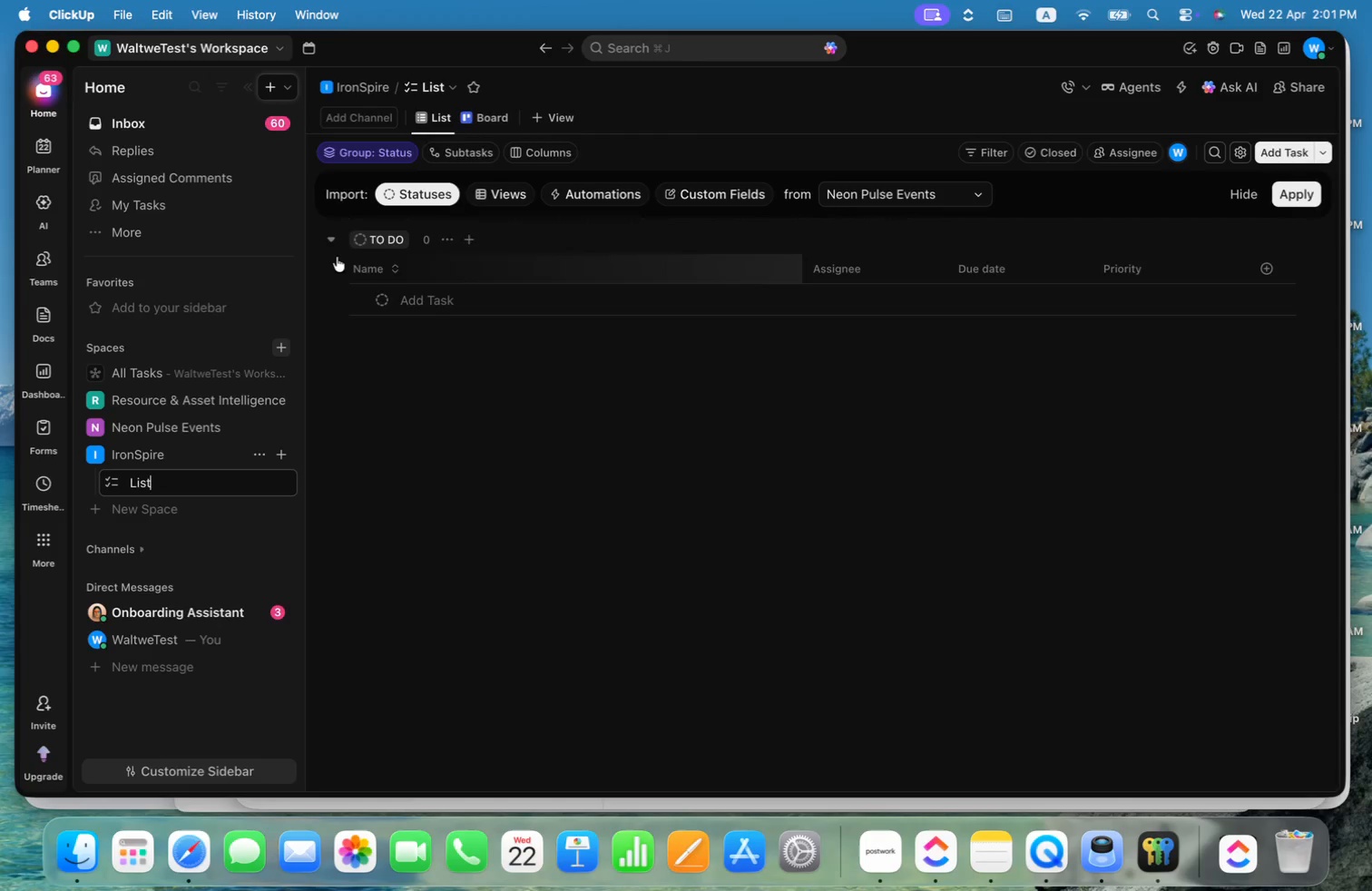 
key(Meta+CommandLeft)
 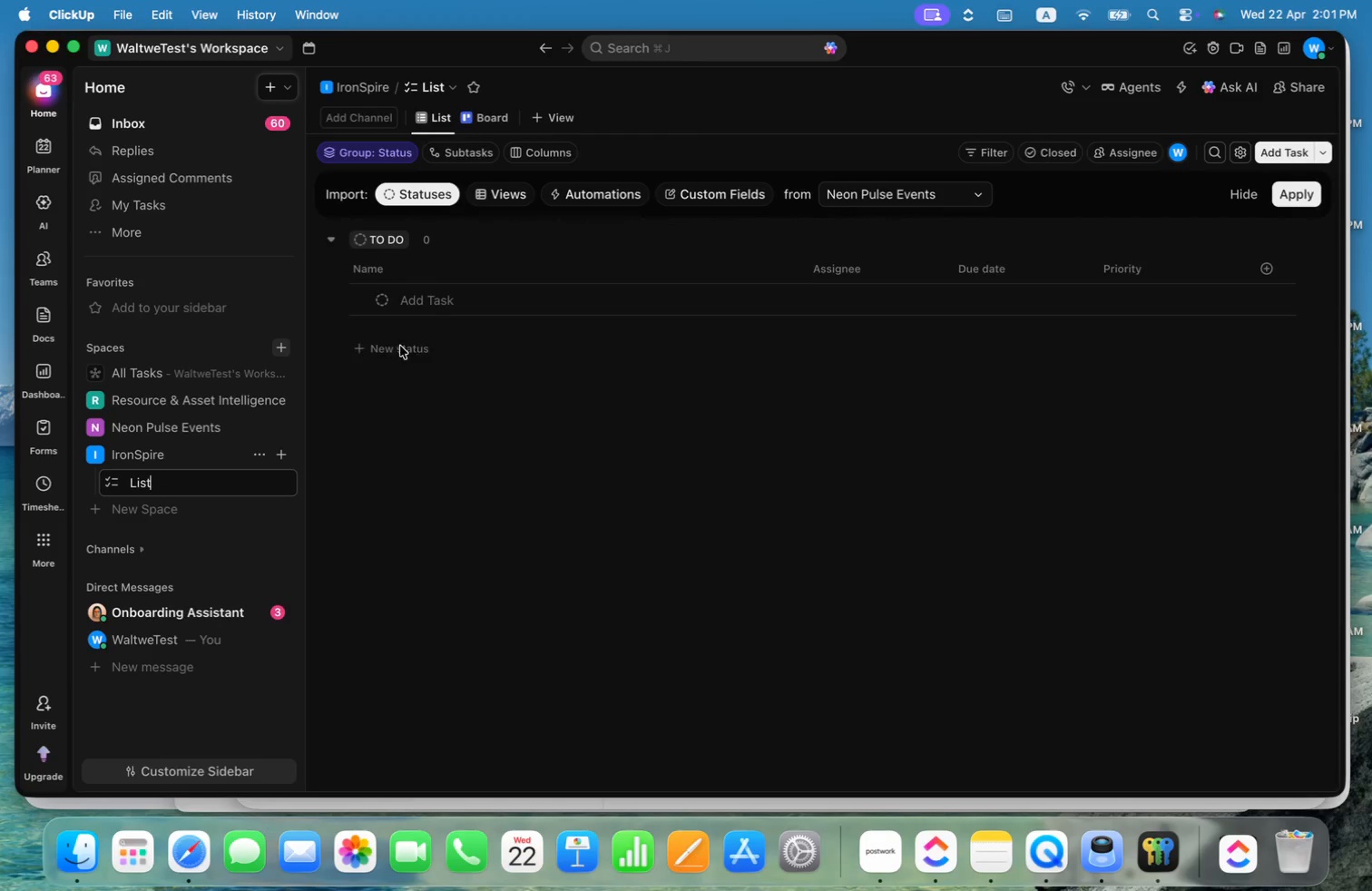 
key(Meta+Tab)
 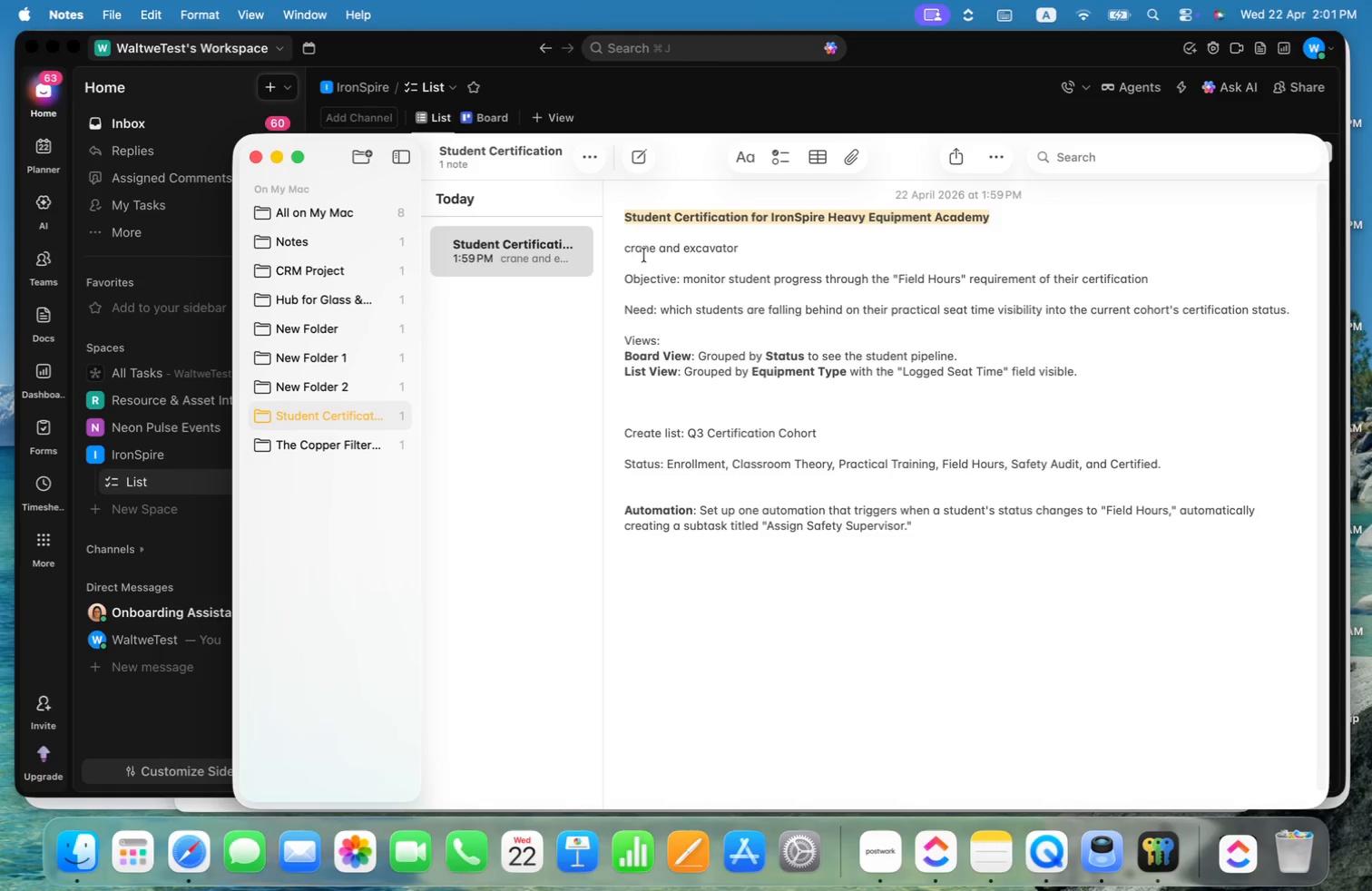 
left_click([633, 216])
 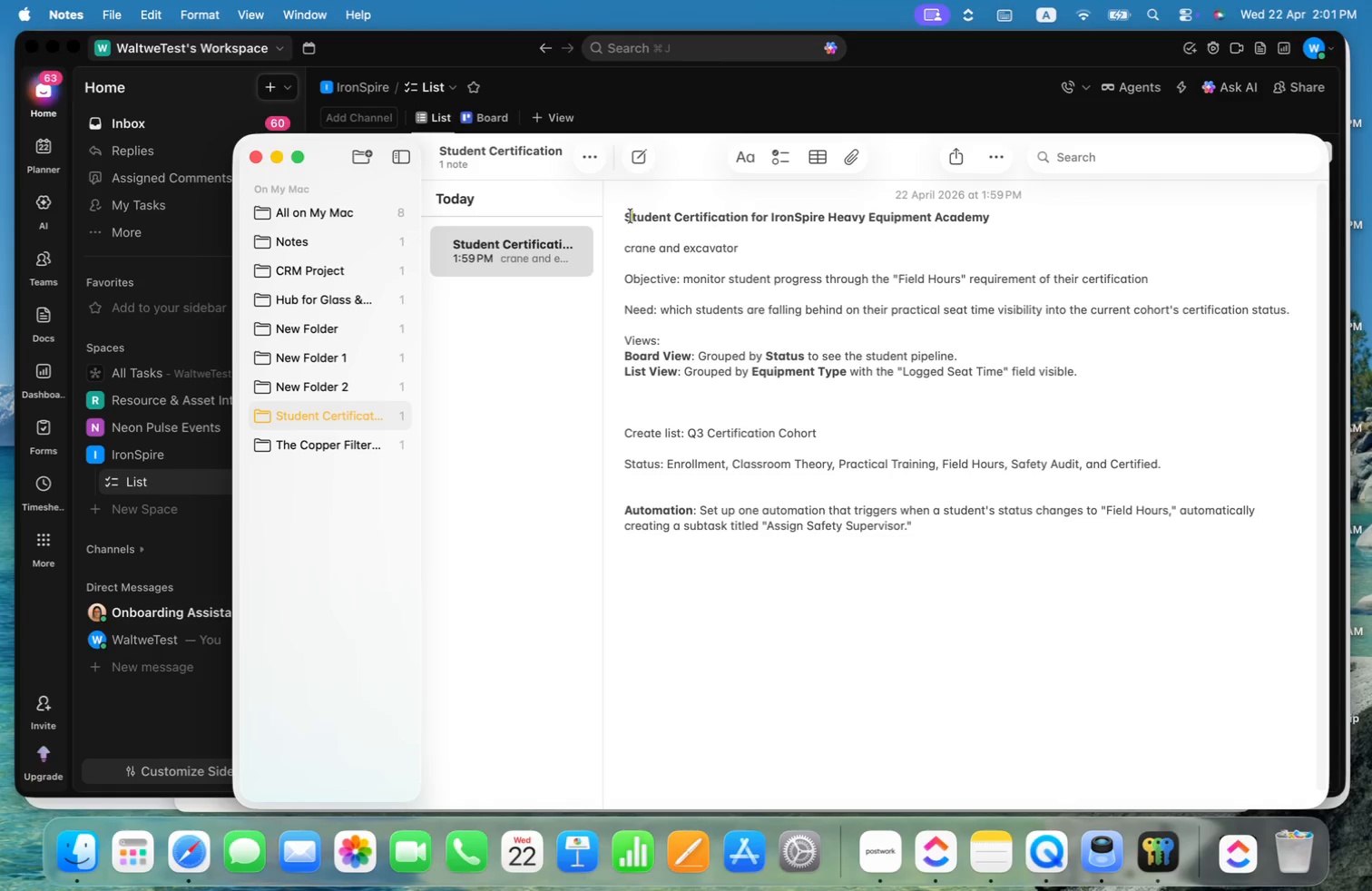 
left_click_drag(start_coordinate=[628, 216], to_coordinate=[749, 213])
 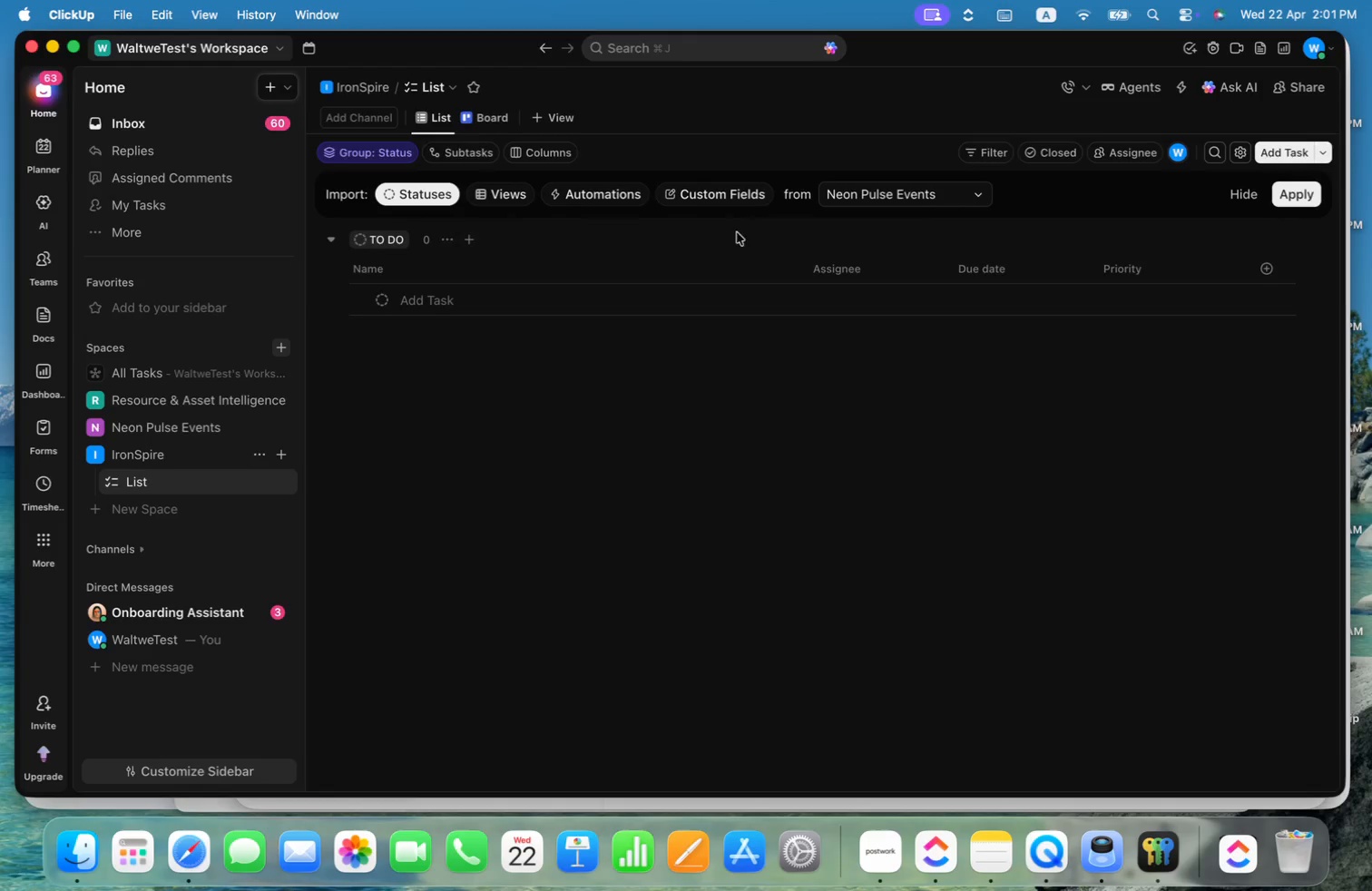 
key(Meta+C)
 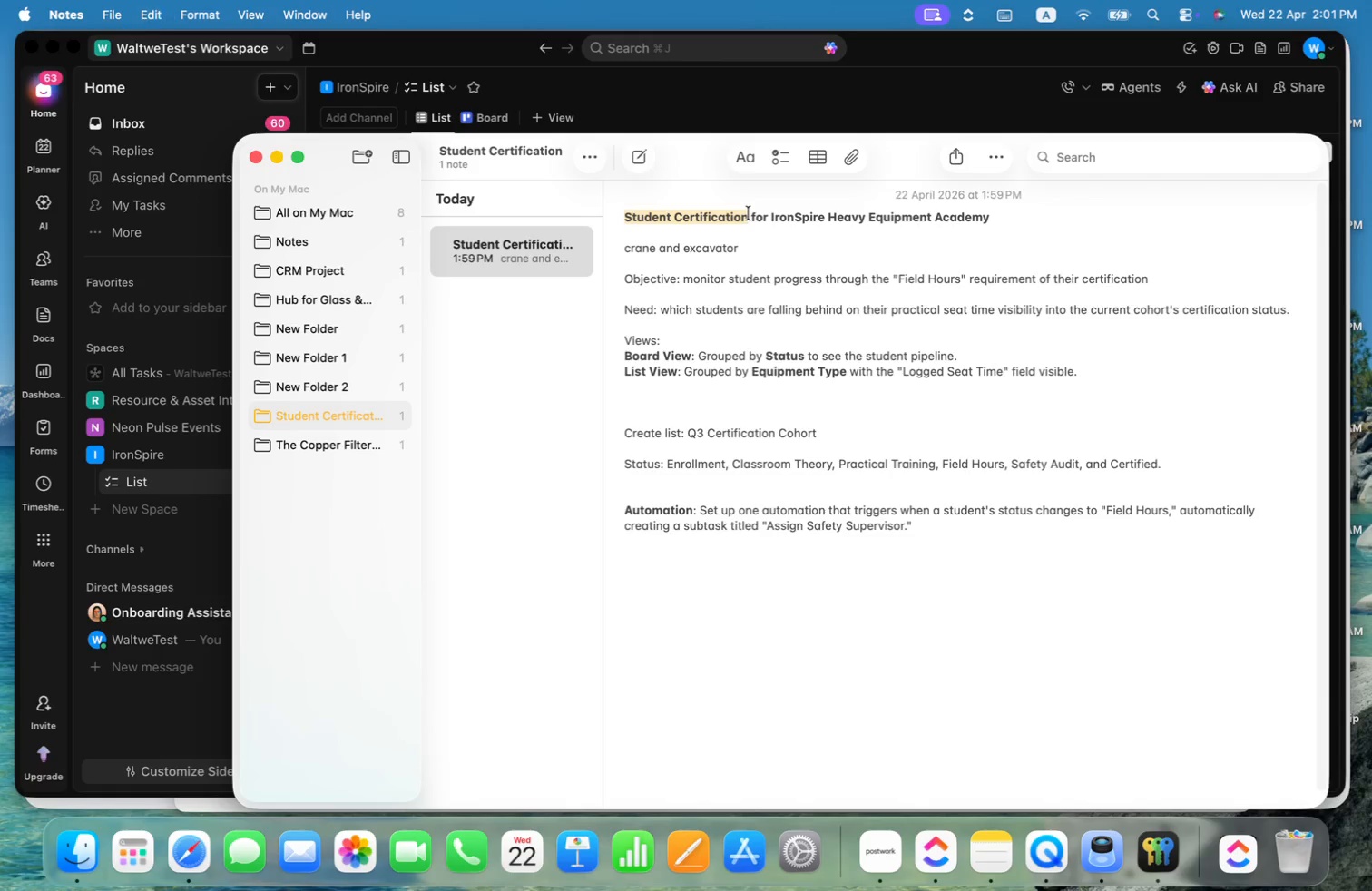 
key(Meta+CommandLeft)
 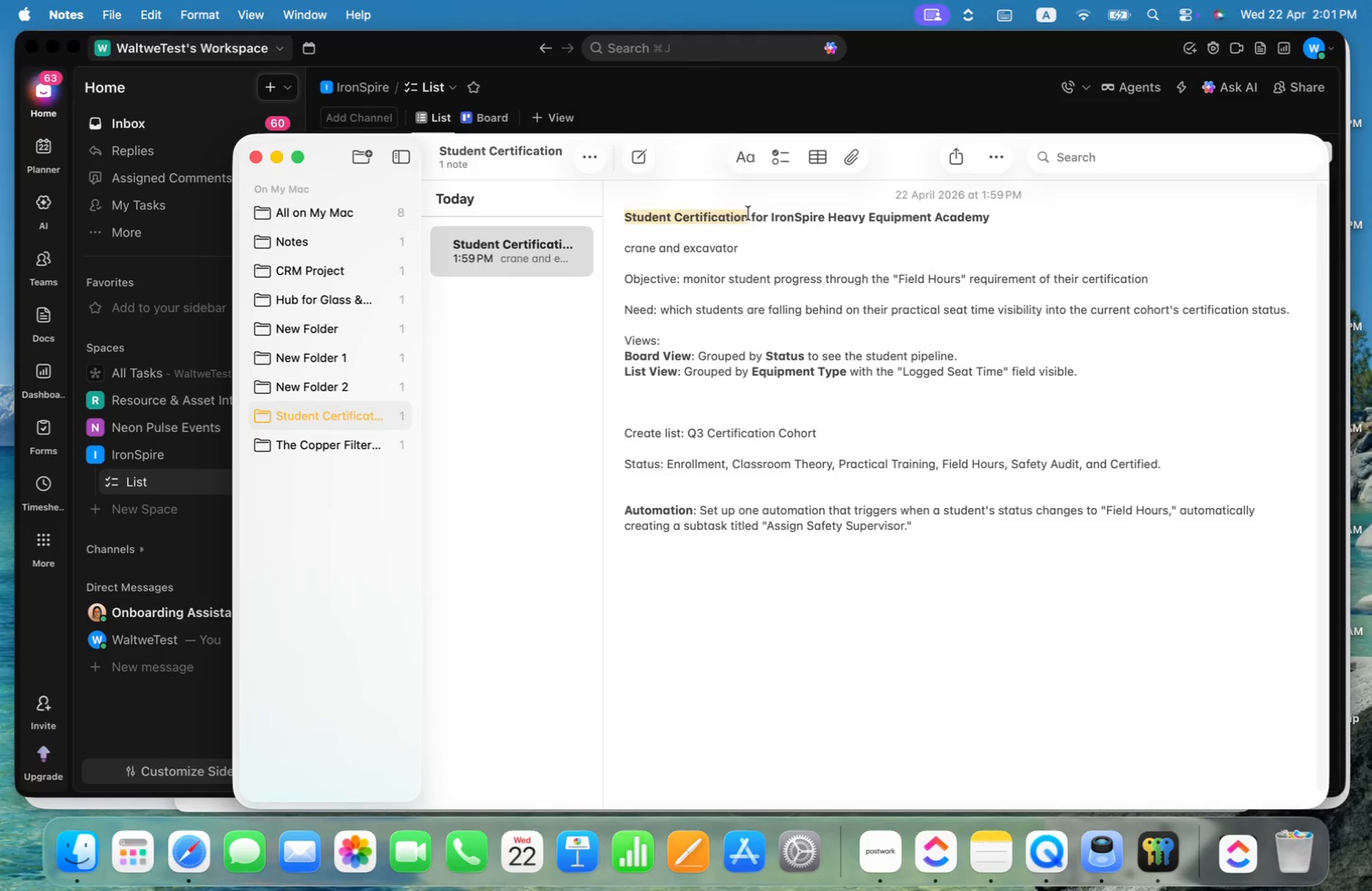 
key(Meta+Tab)
 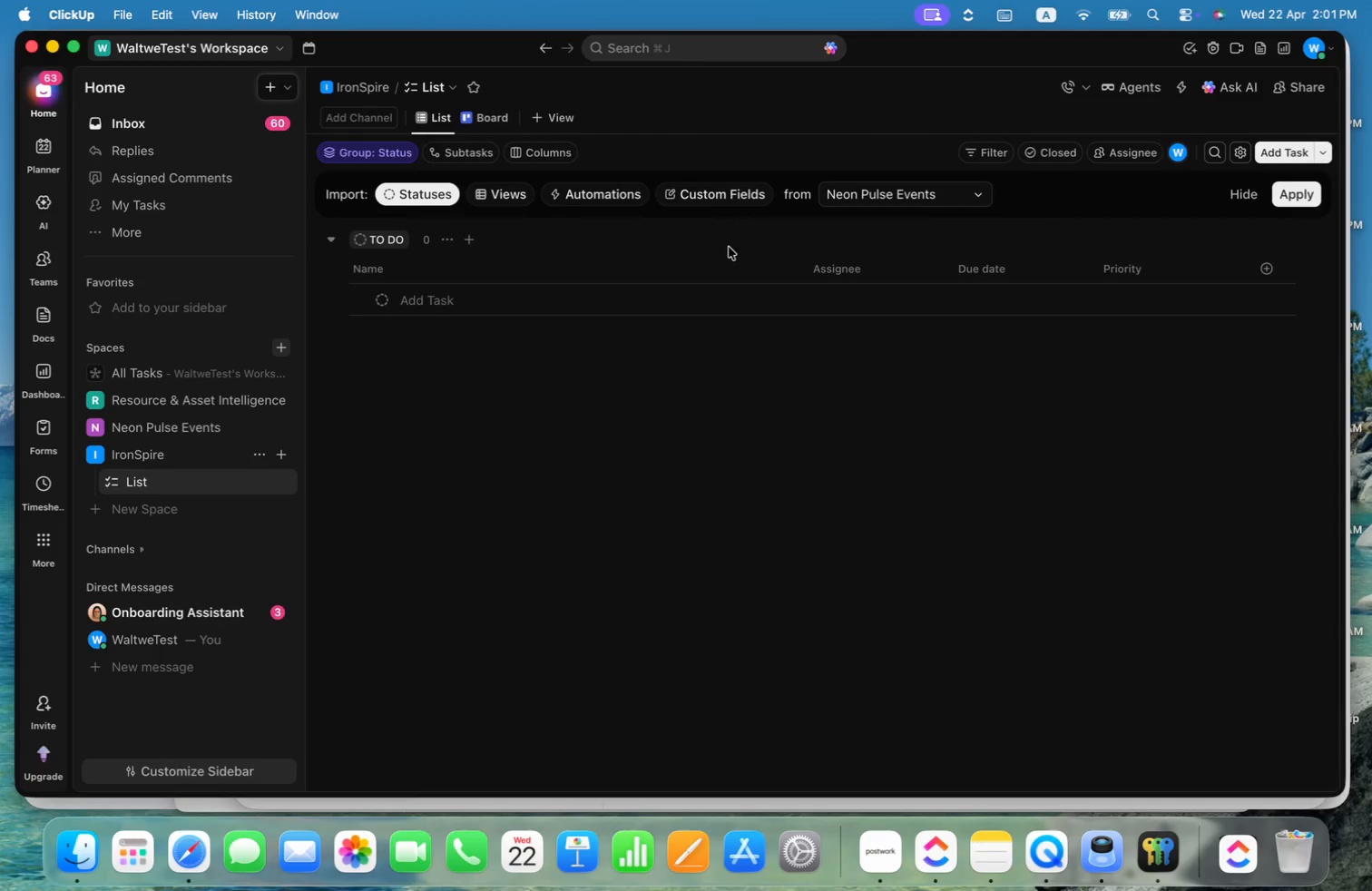 
key(Meta+CommandLeft)
 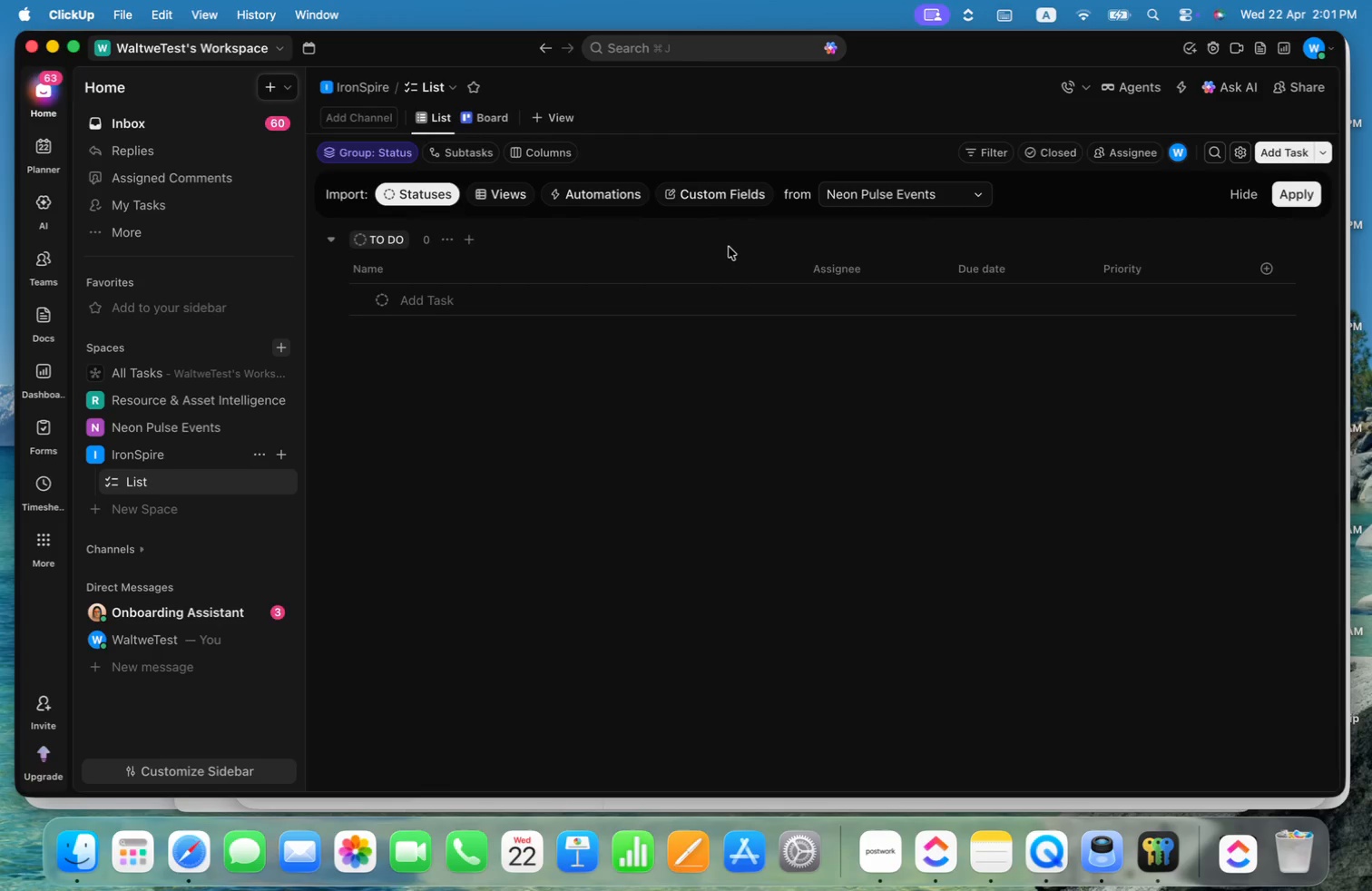 
key(Meta+Tab)
 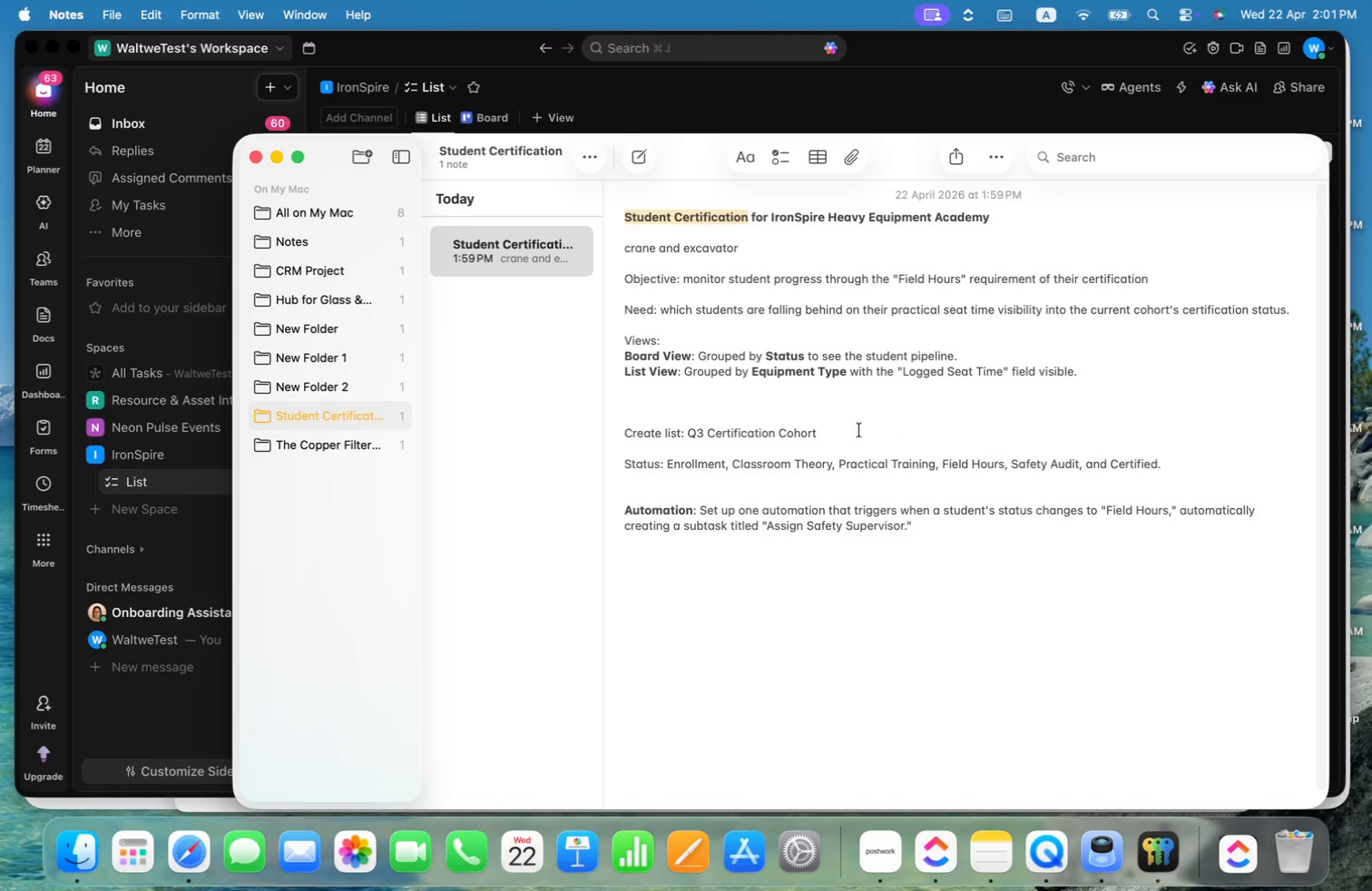 
left_click_drag(start_coordinate=[691, 428], to_coordinate=[838, 429])
 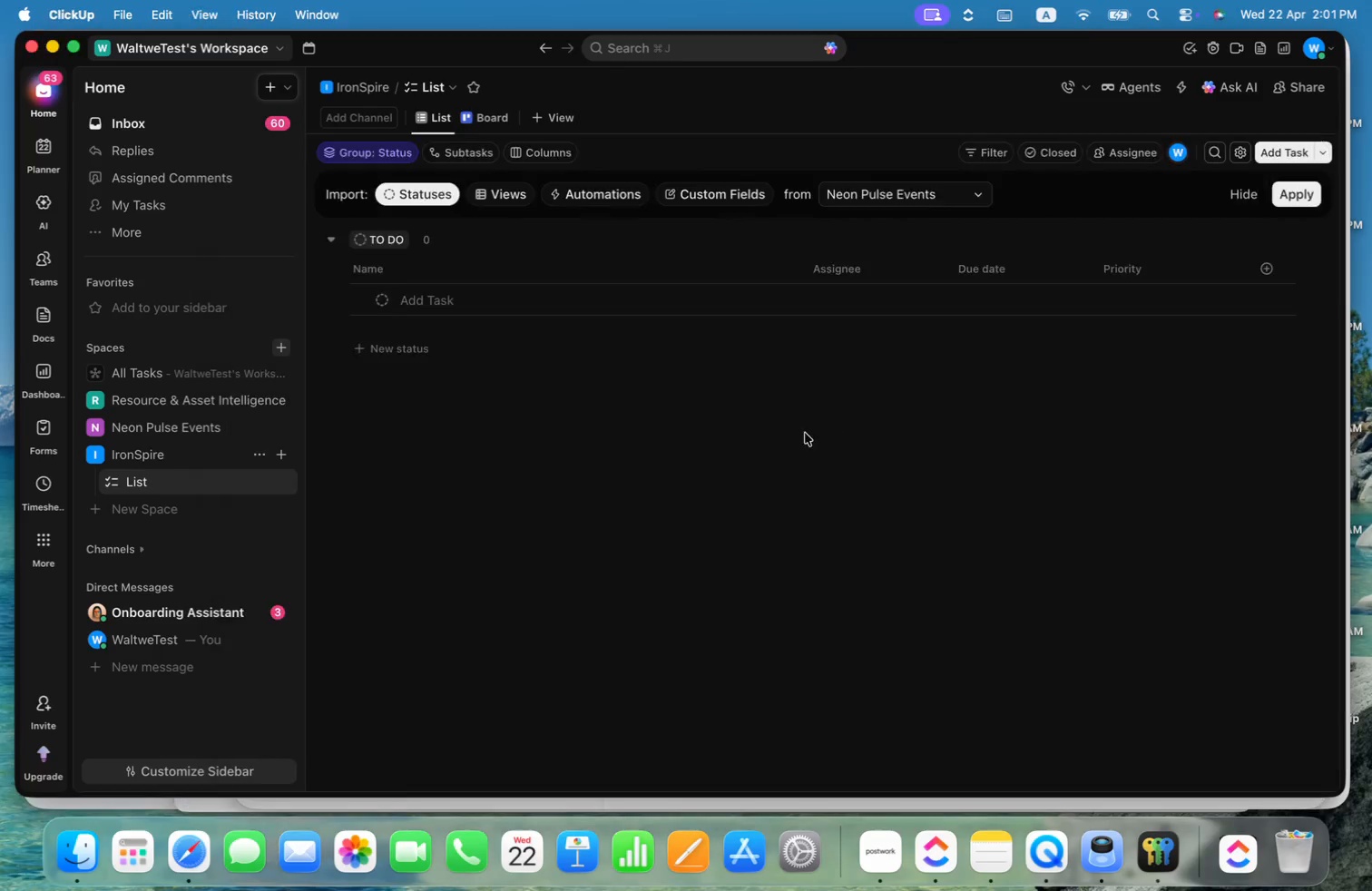 
key(Meta+CommandLeft)
 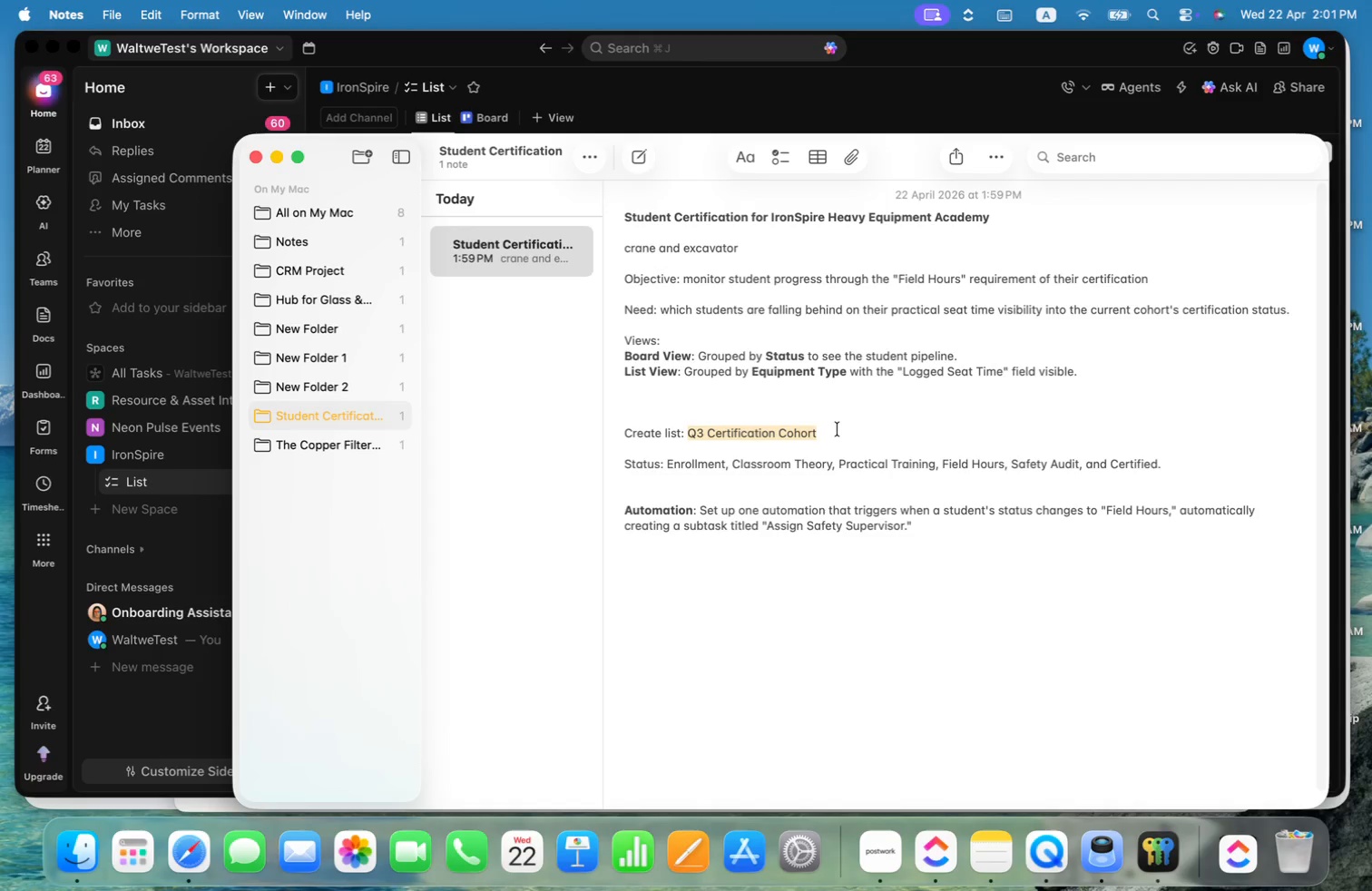 
key(Meta+C)
 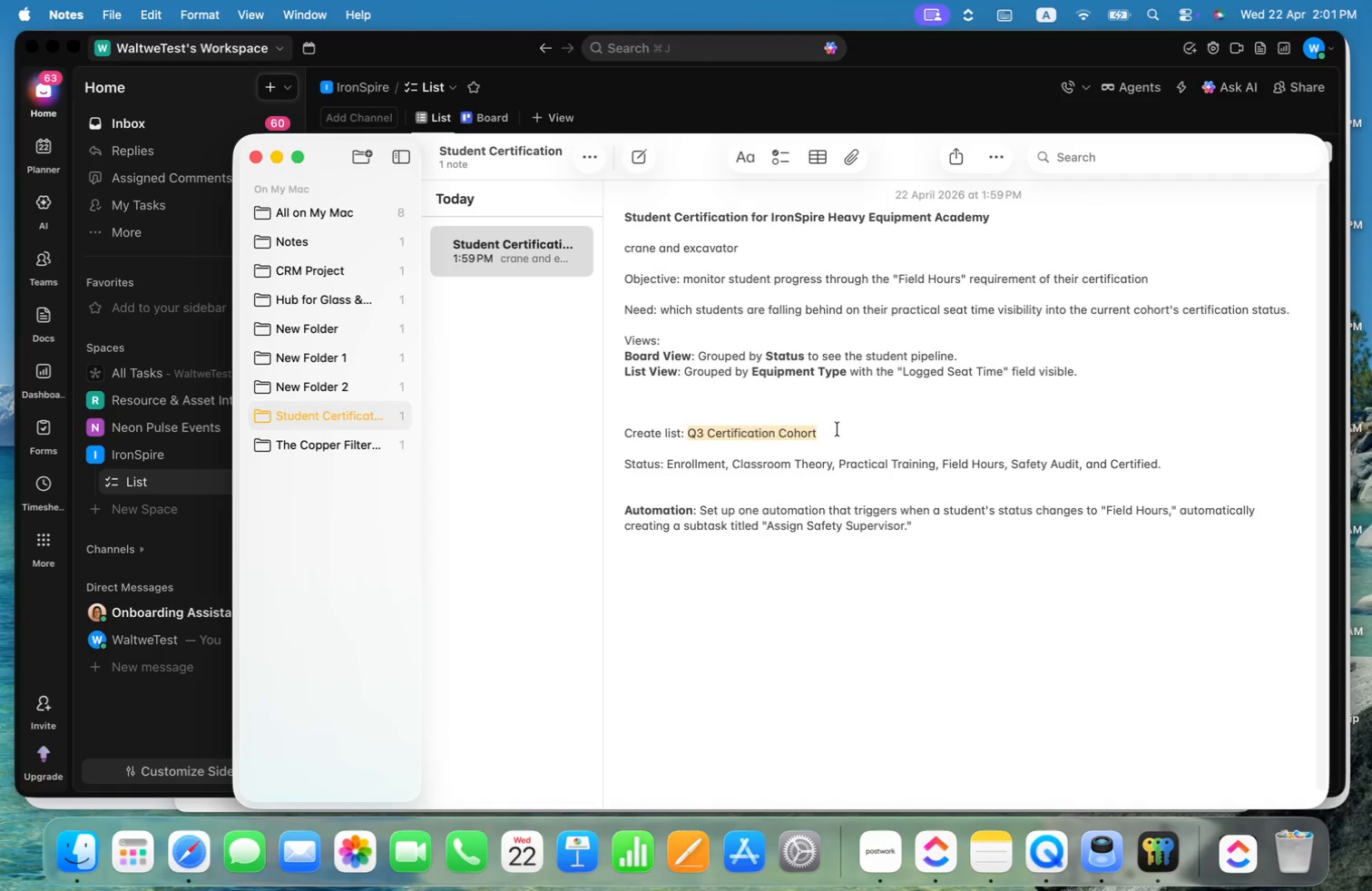 
key(Meta+CommandLeft)
 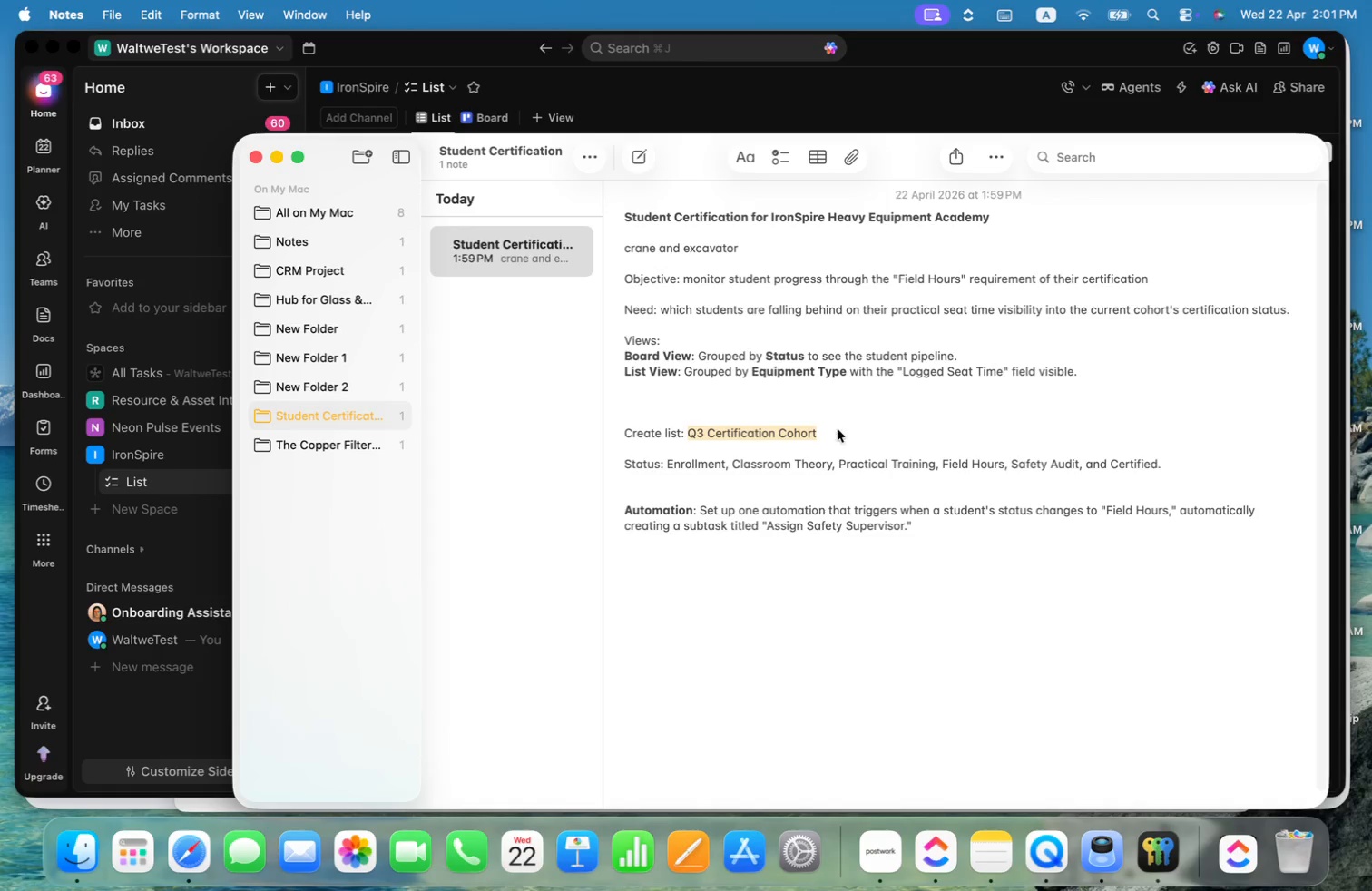 
key(Meta+Tab)
 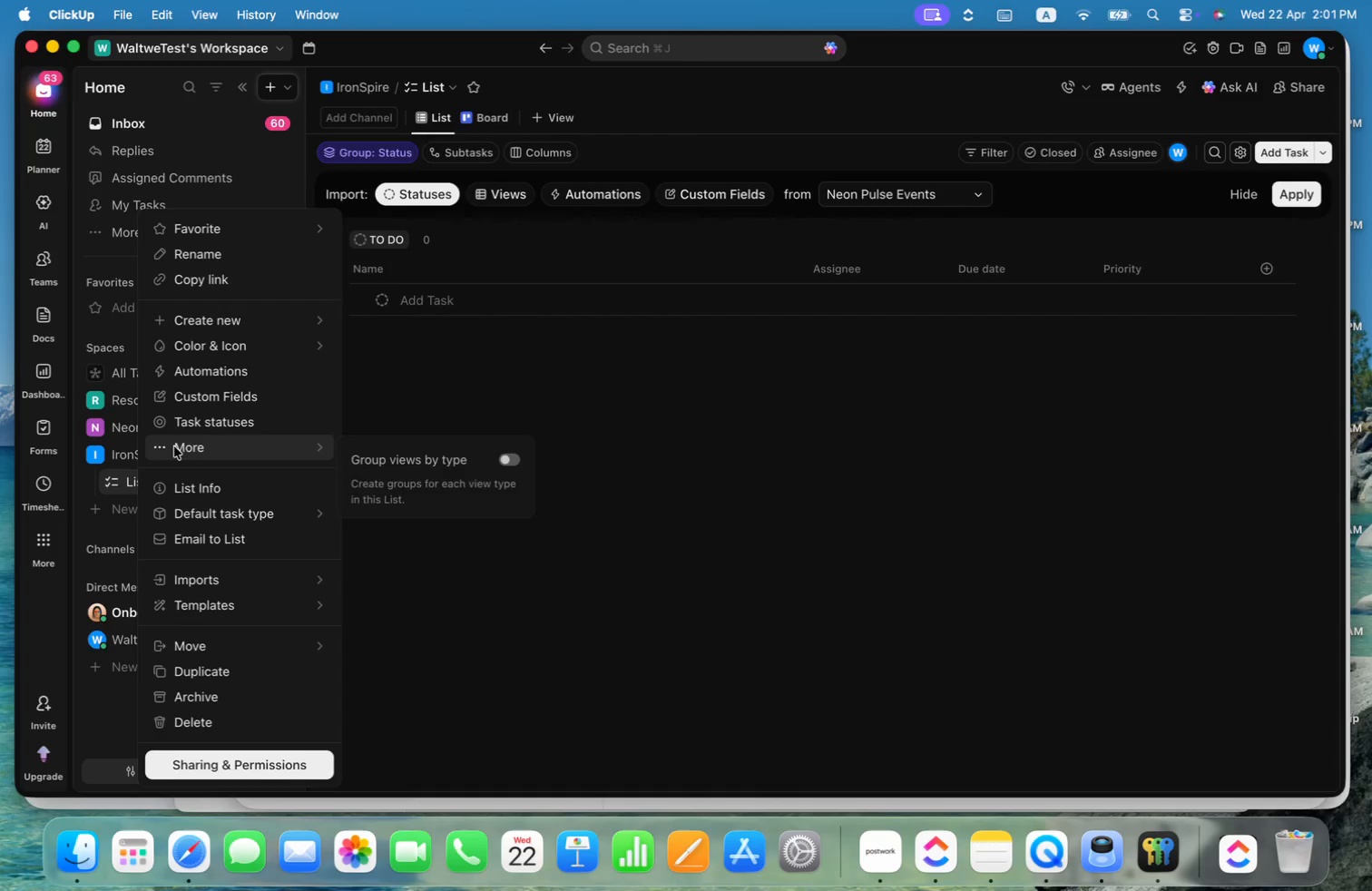 
left_click([230, 253])
 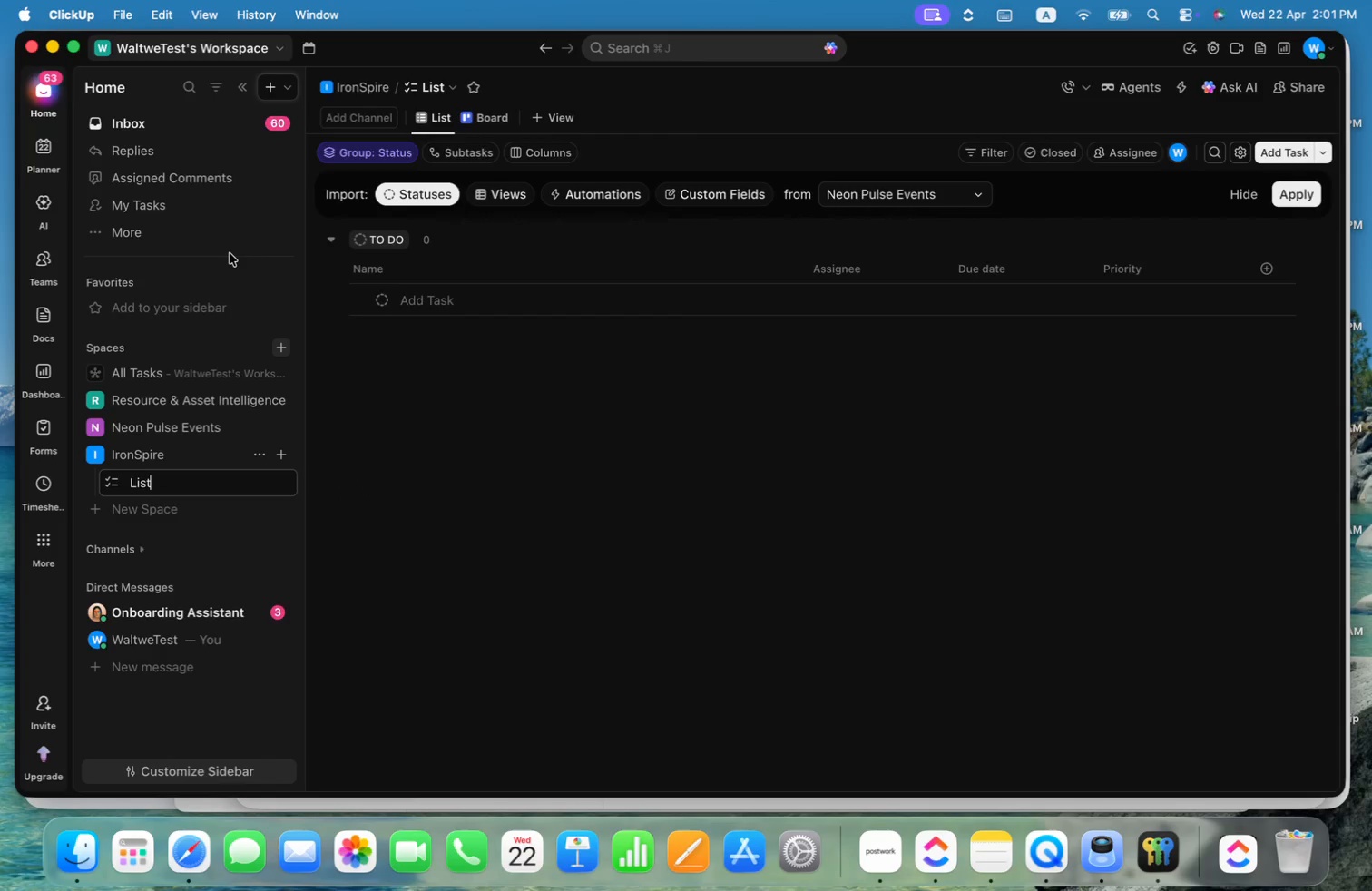 
key(Meta+Shift+ArrowUp)
 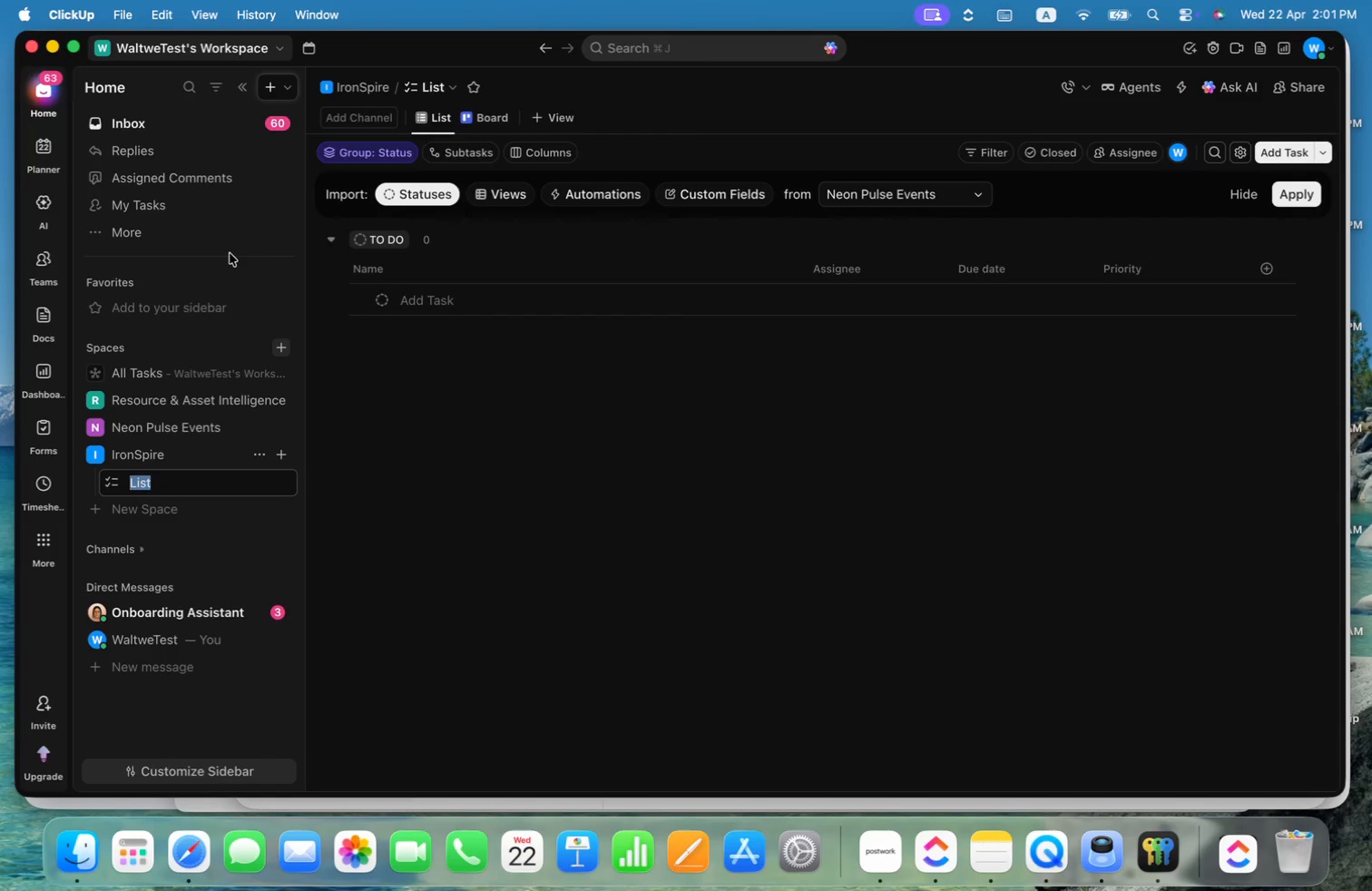 
key(Meta+Shift+ArrowLeft)
 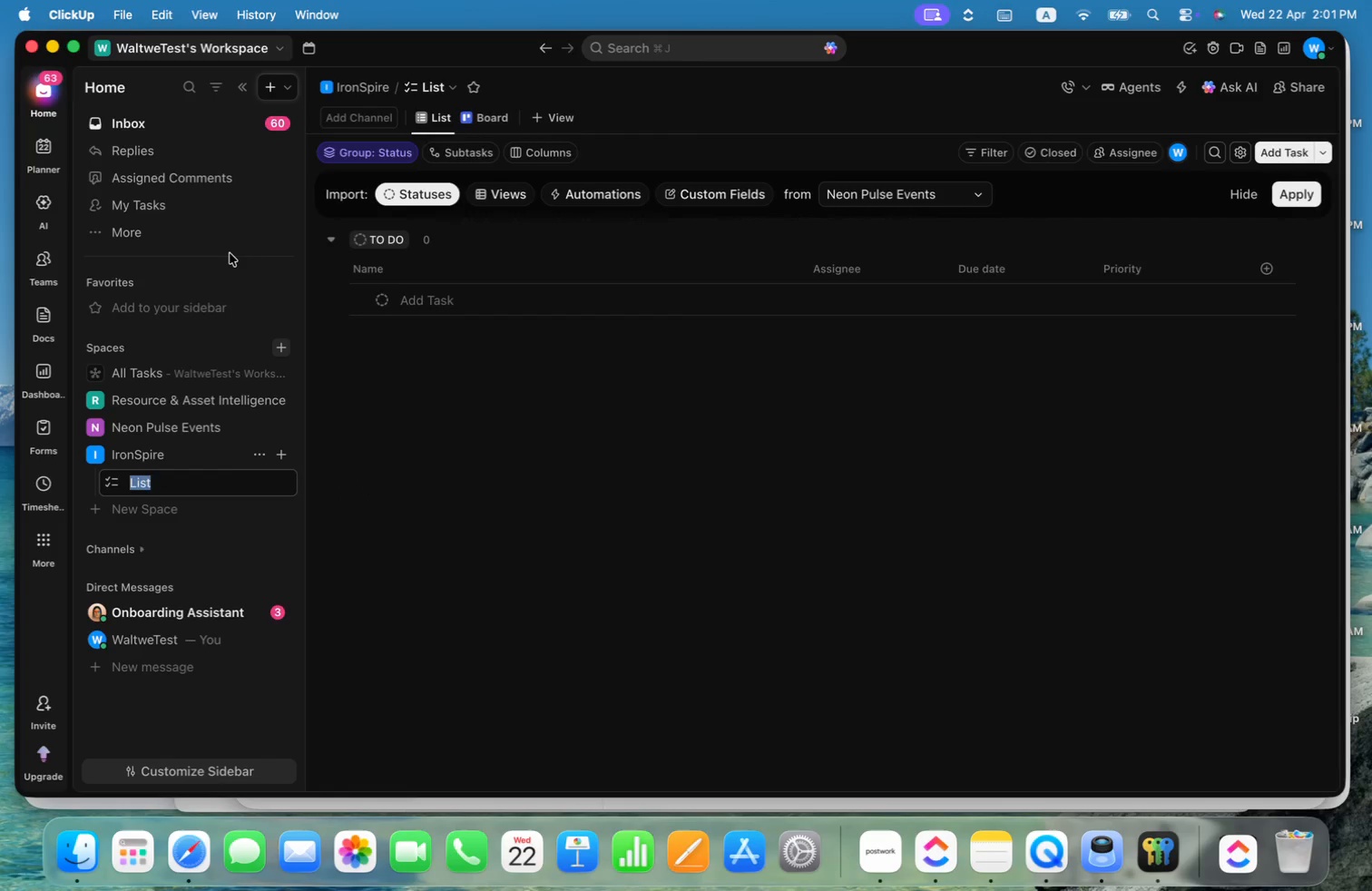 
key(Meta+V)
 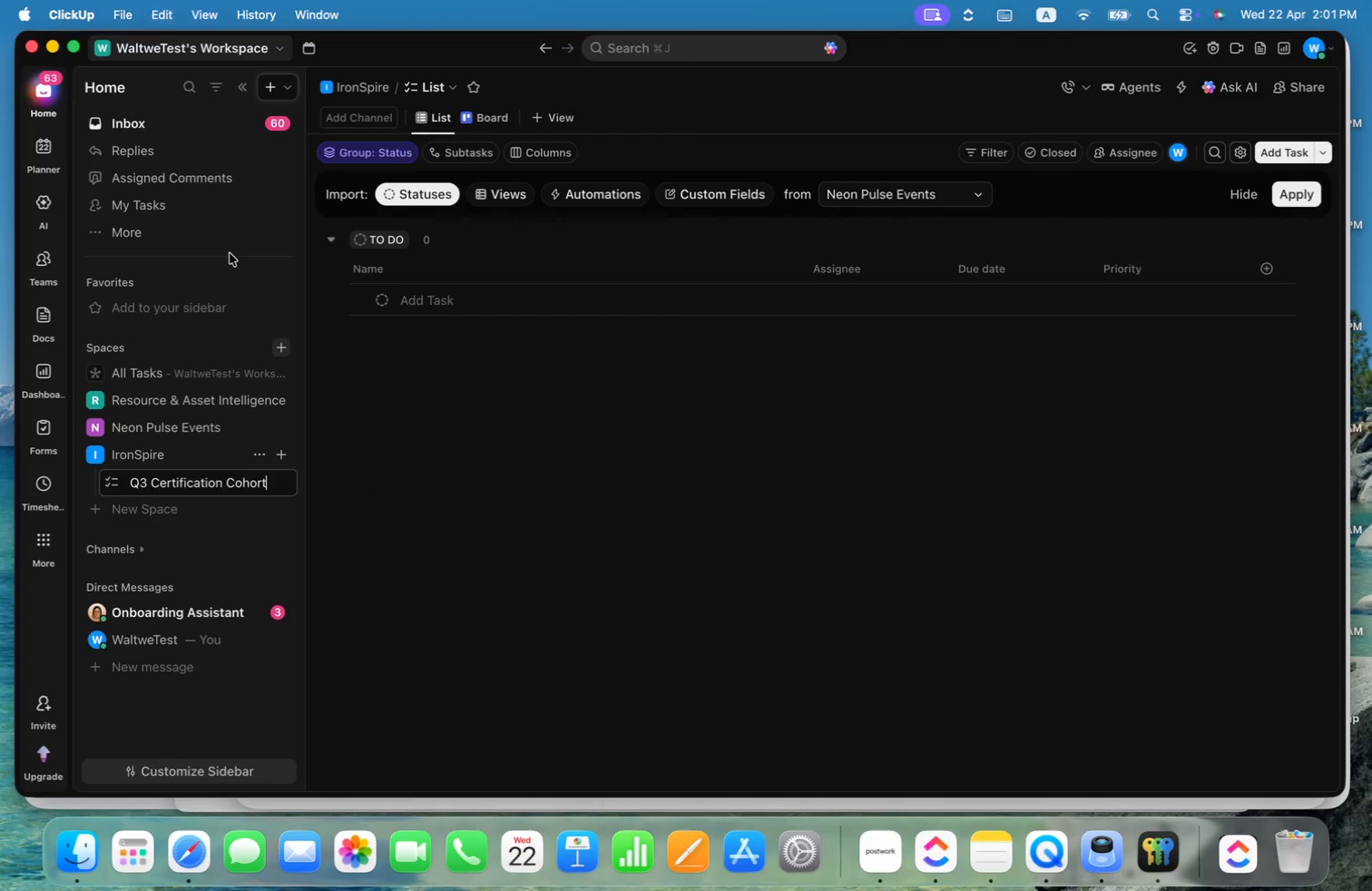 
key(Enter)
 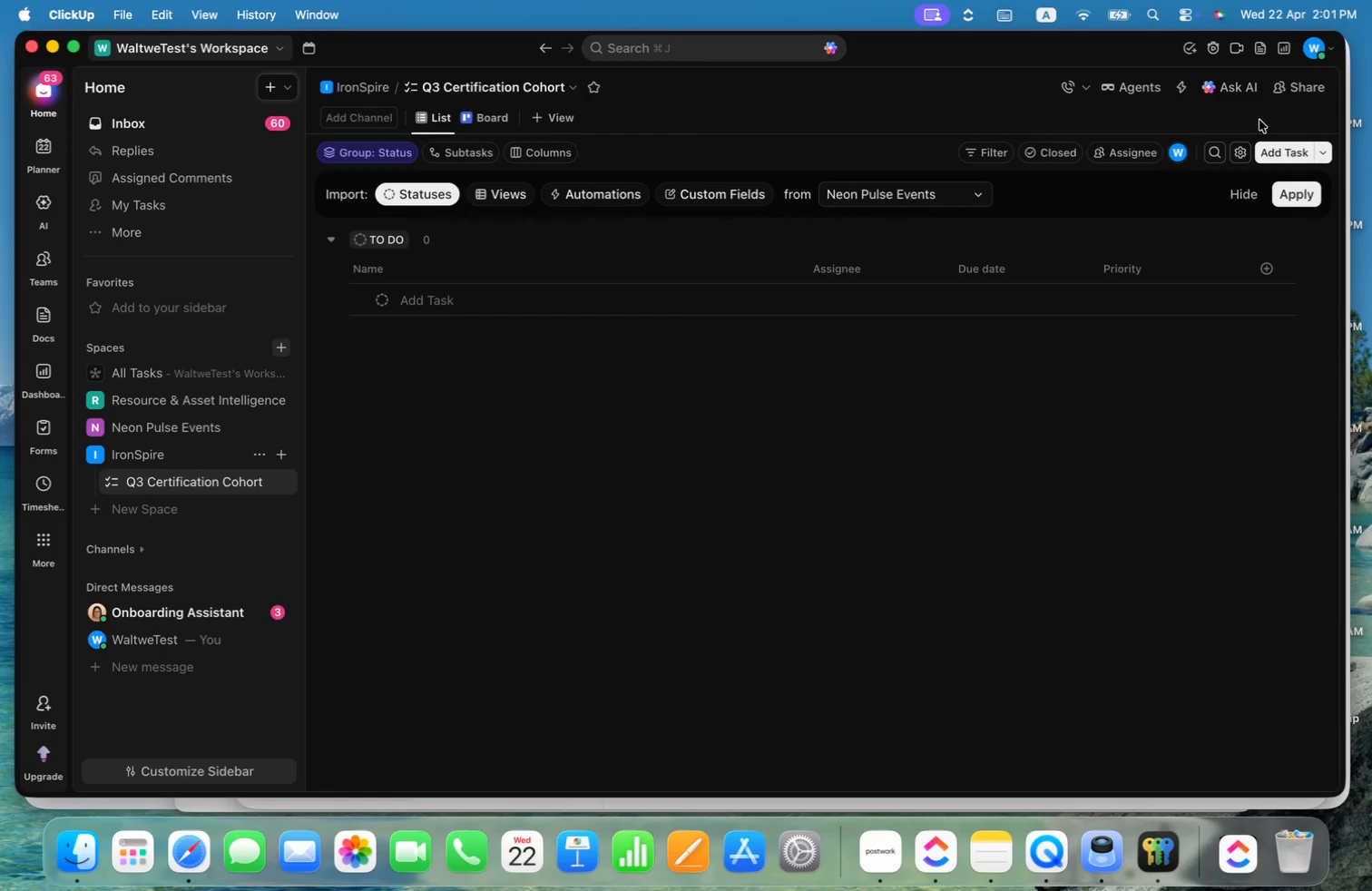 
wait(9.64)
 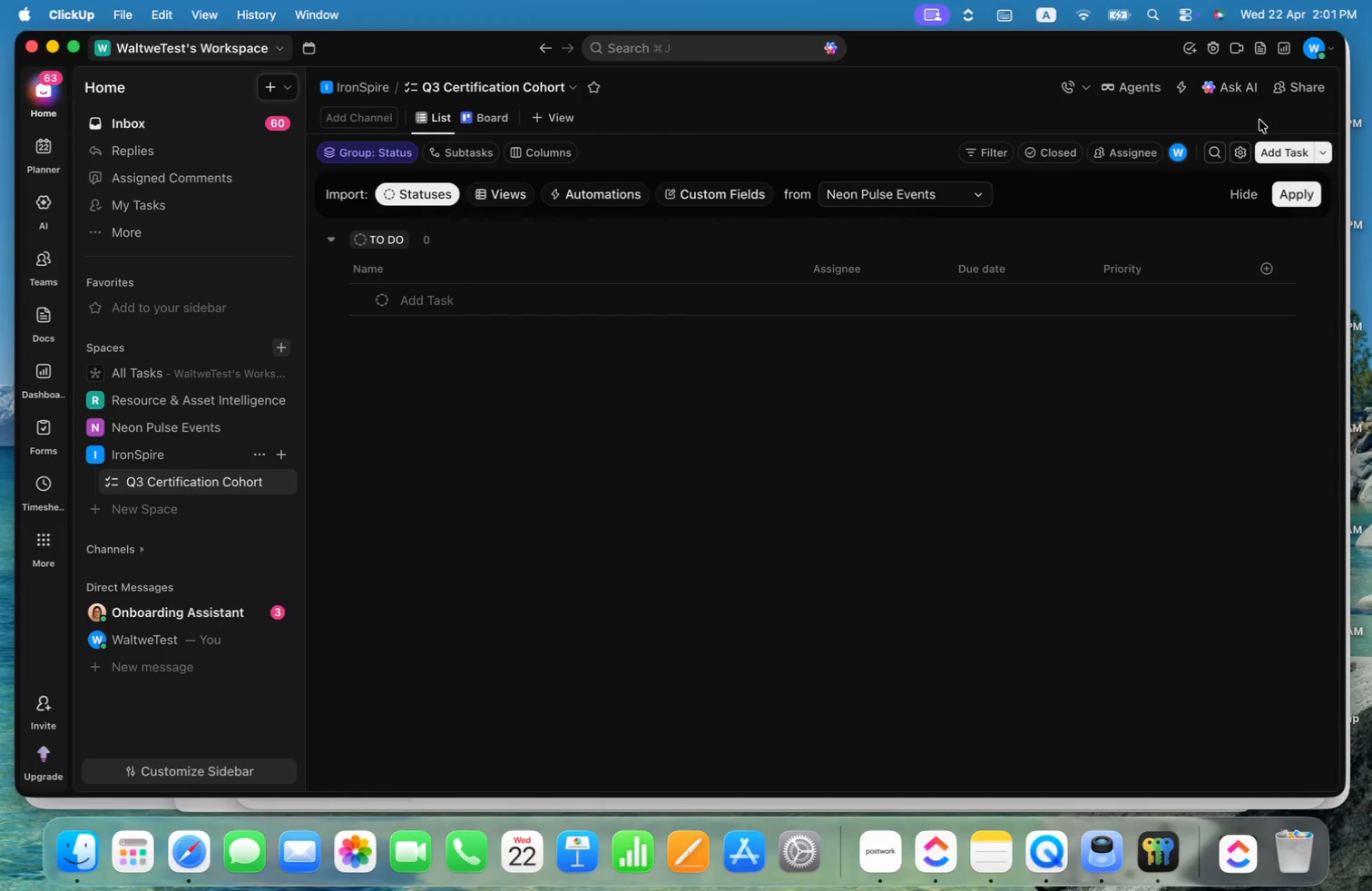 
left_click([617, 88])
 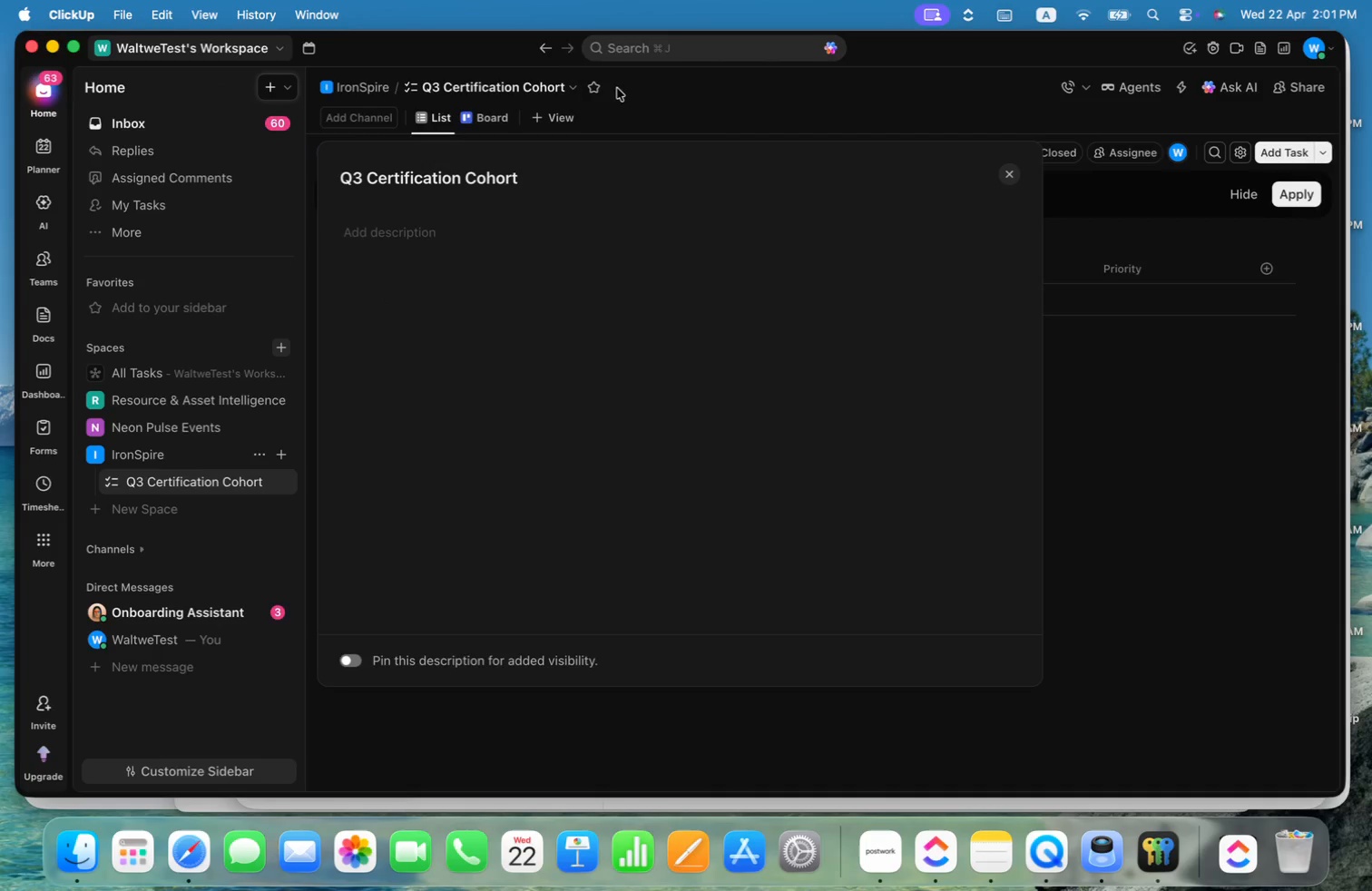 
key(Meta+CommandLeft)
 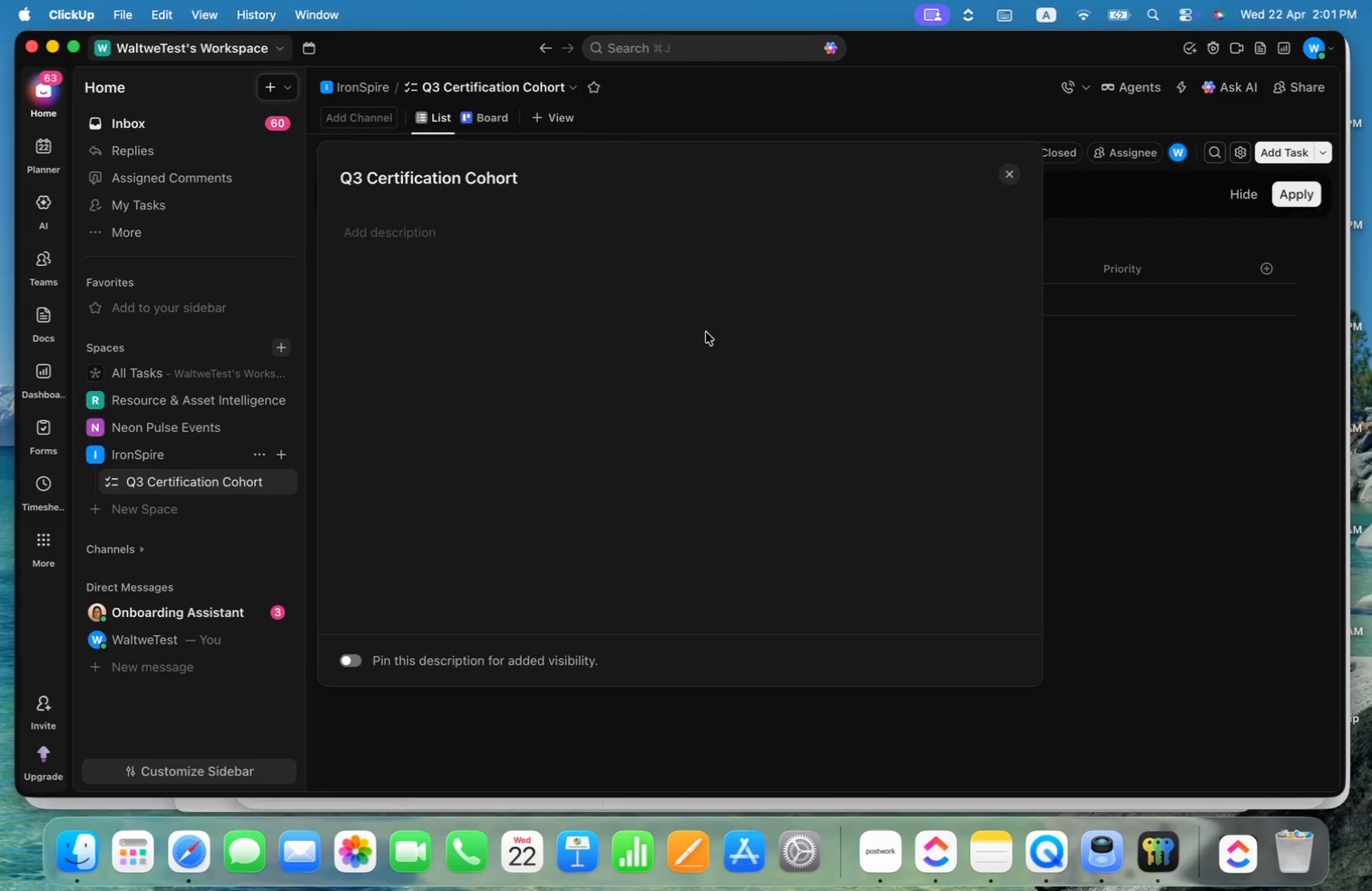 
key(Meta+Tab)
 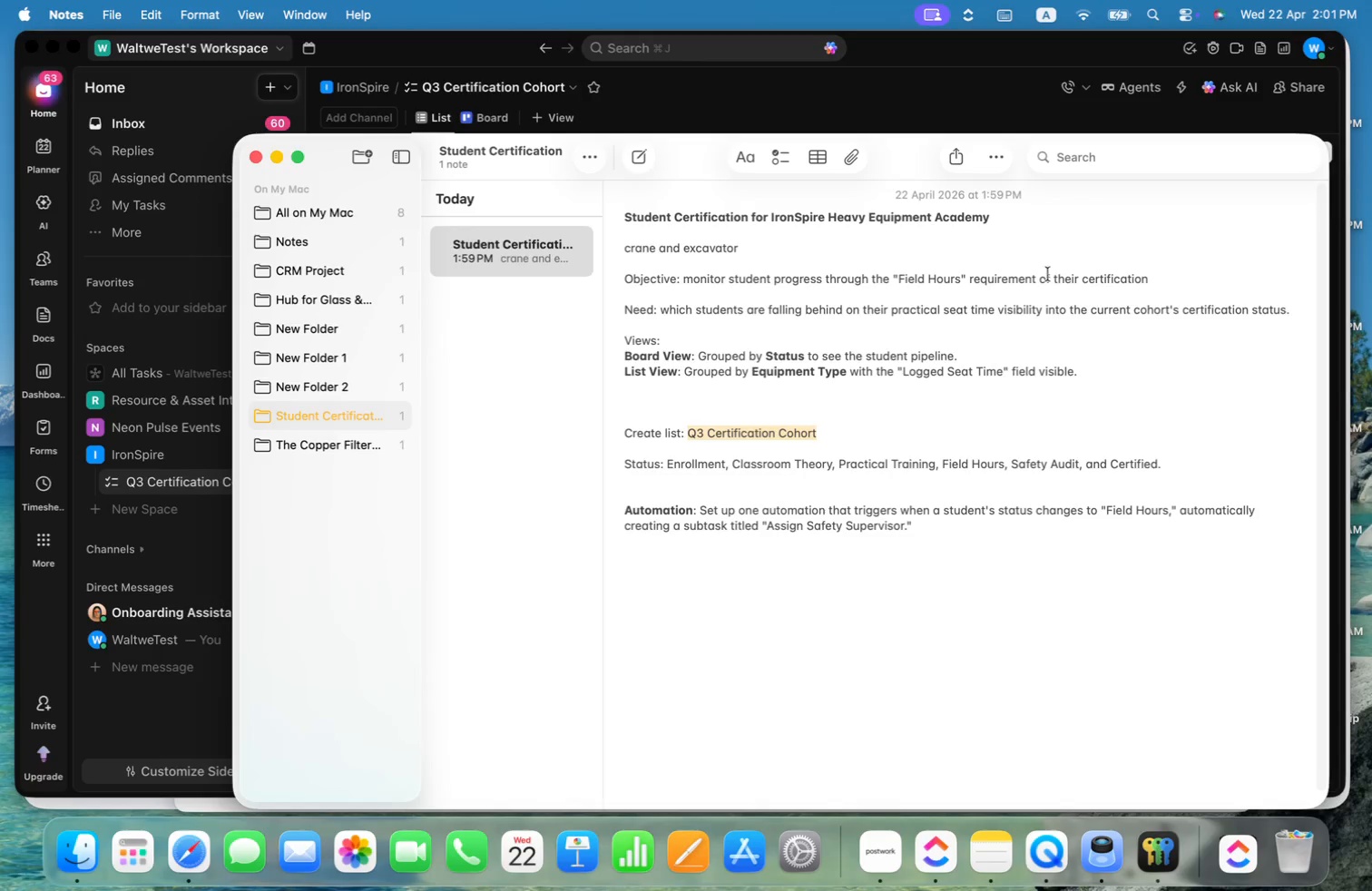 
left_click_drag(start_coordinate=[1169, 283], to_coordinate=[568, 201])
 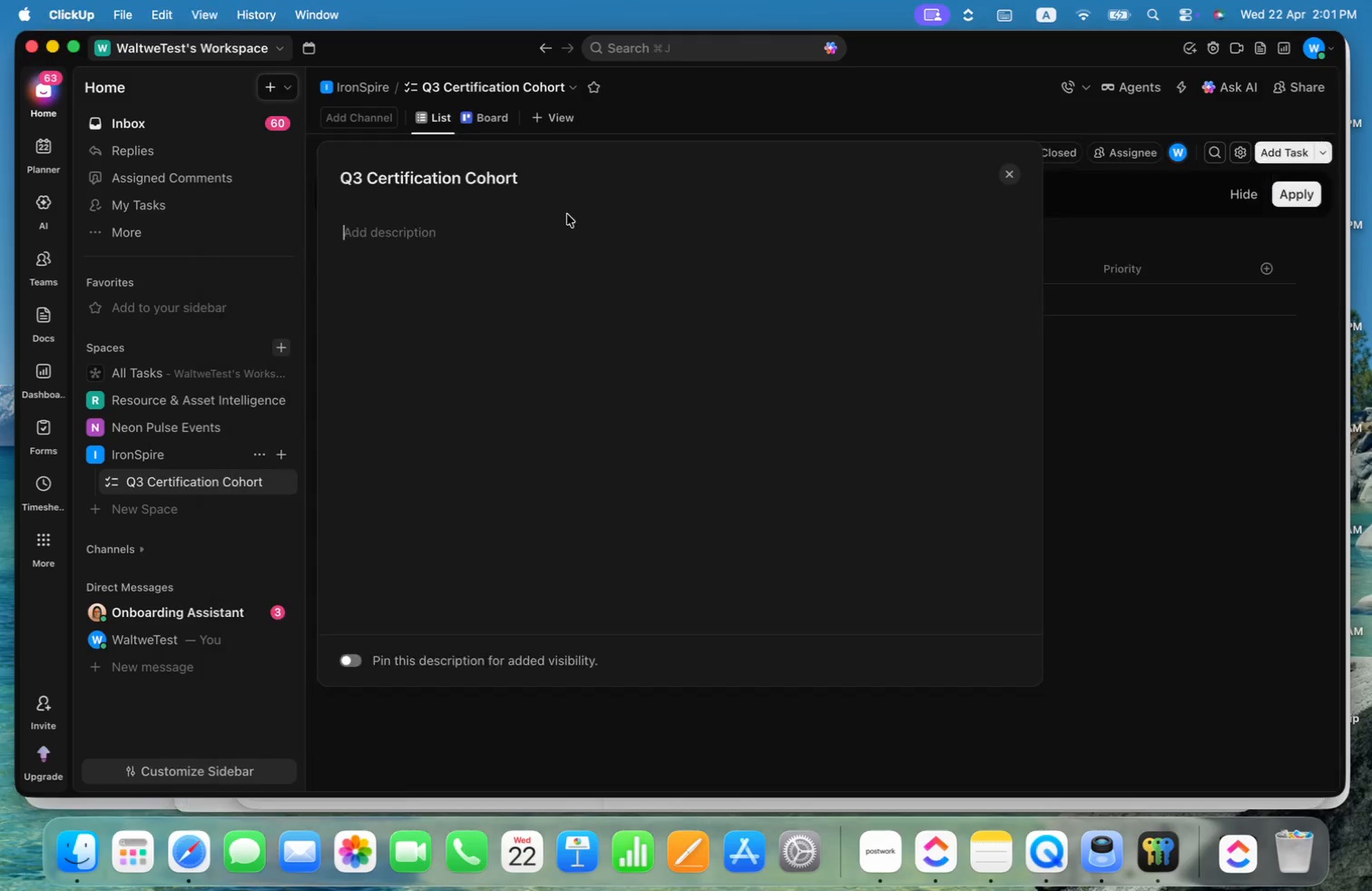 
key(Meta+C)
 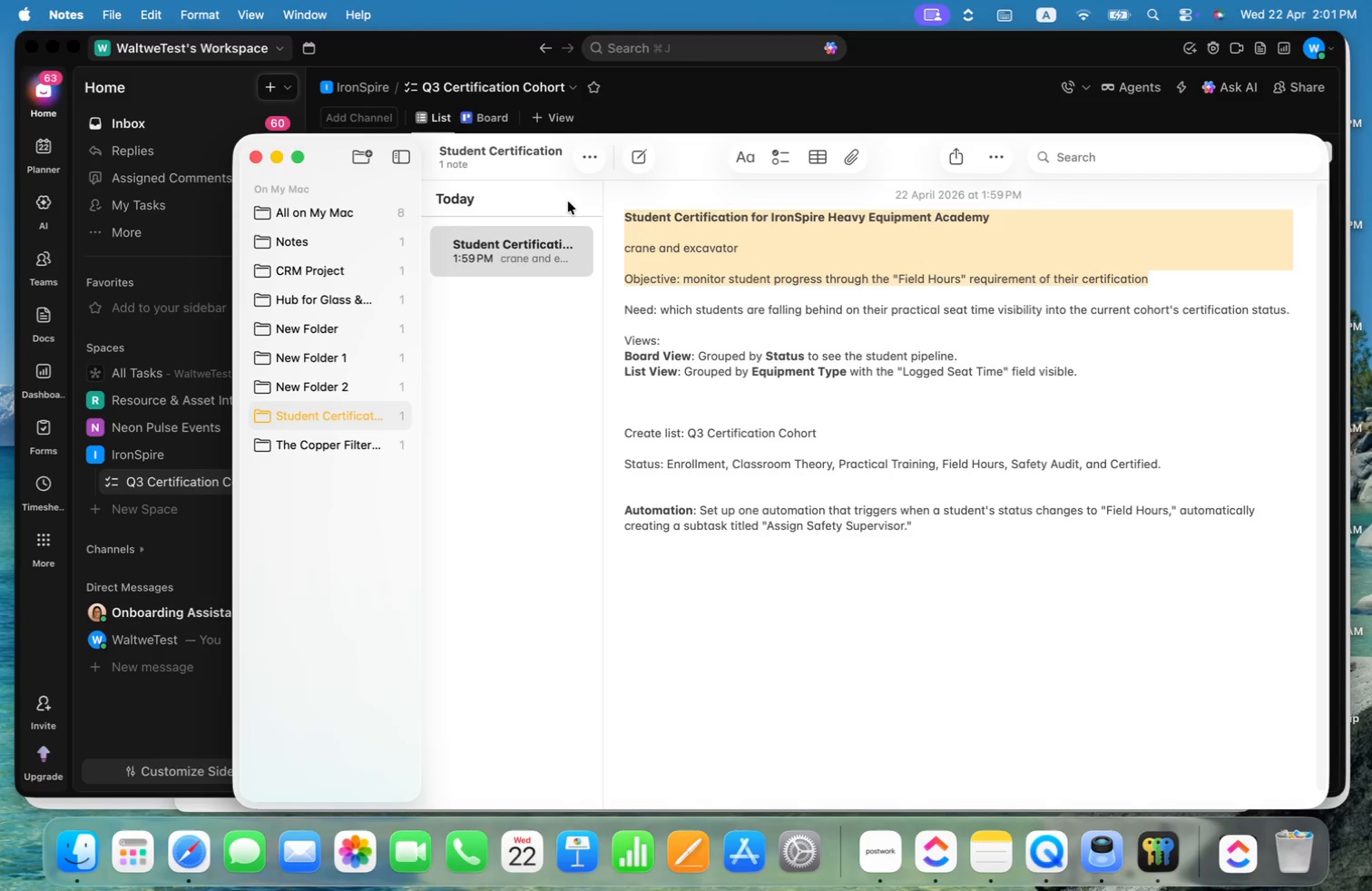 
key(Meta+CommandLeft)
 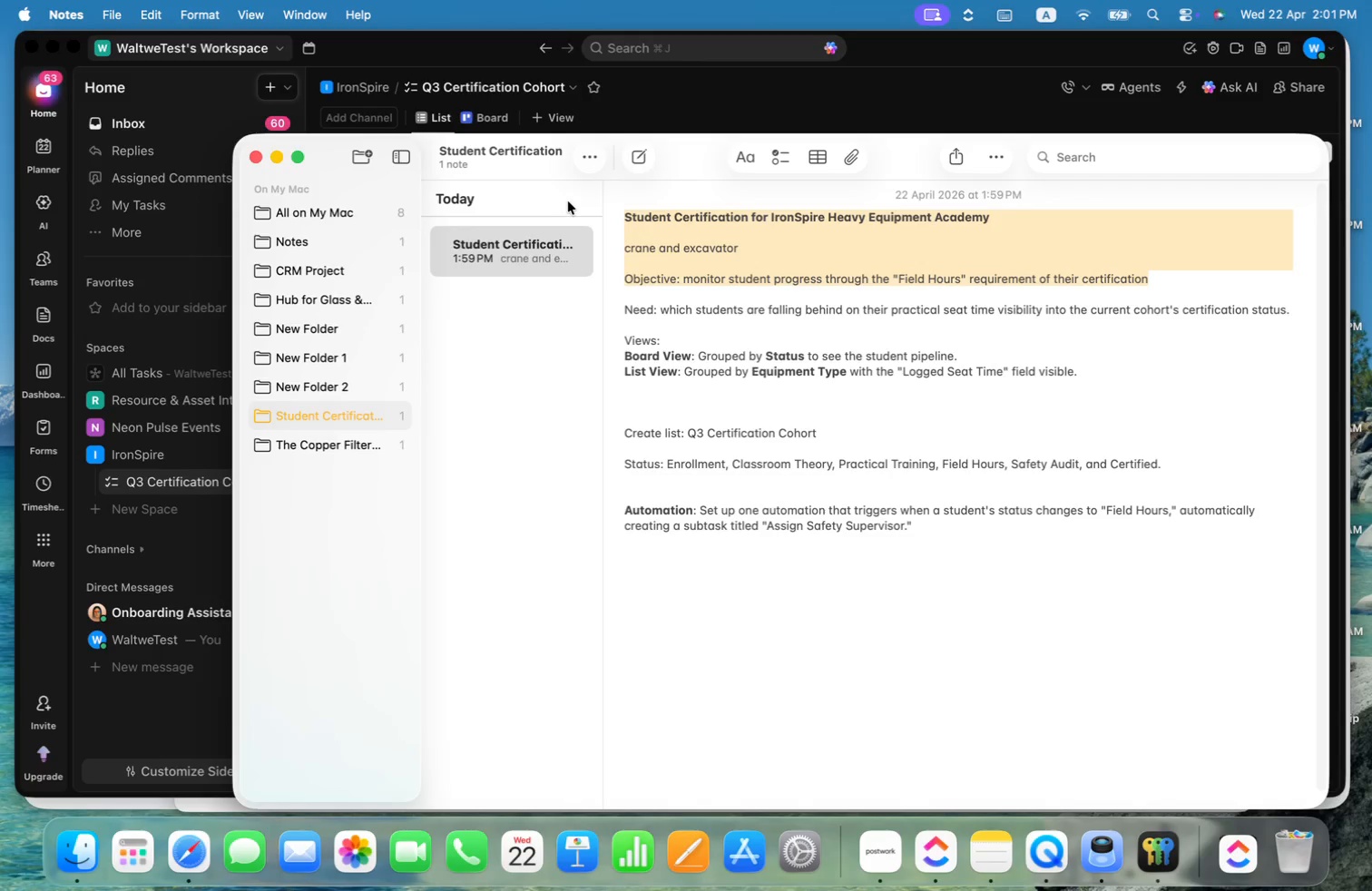 
key(Meta+Tab)
 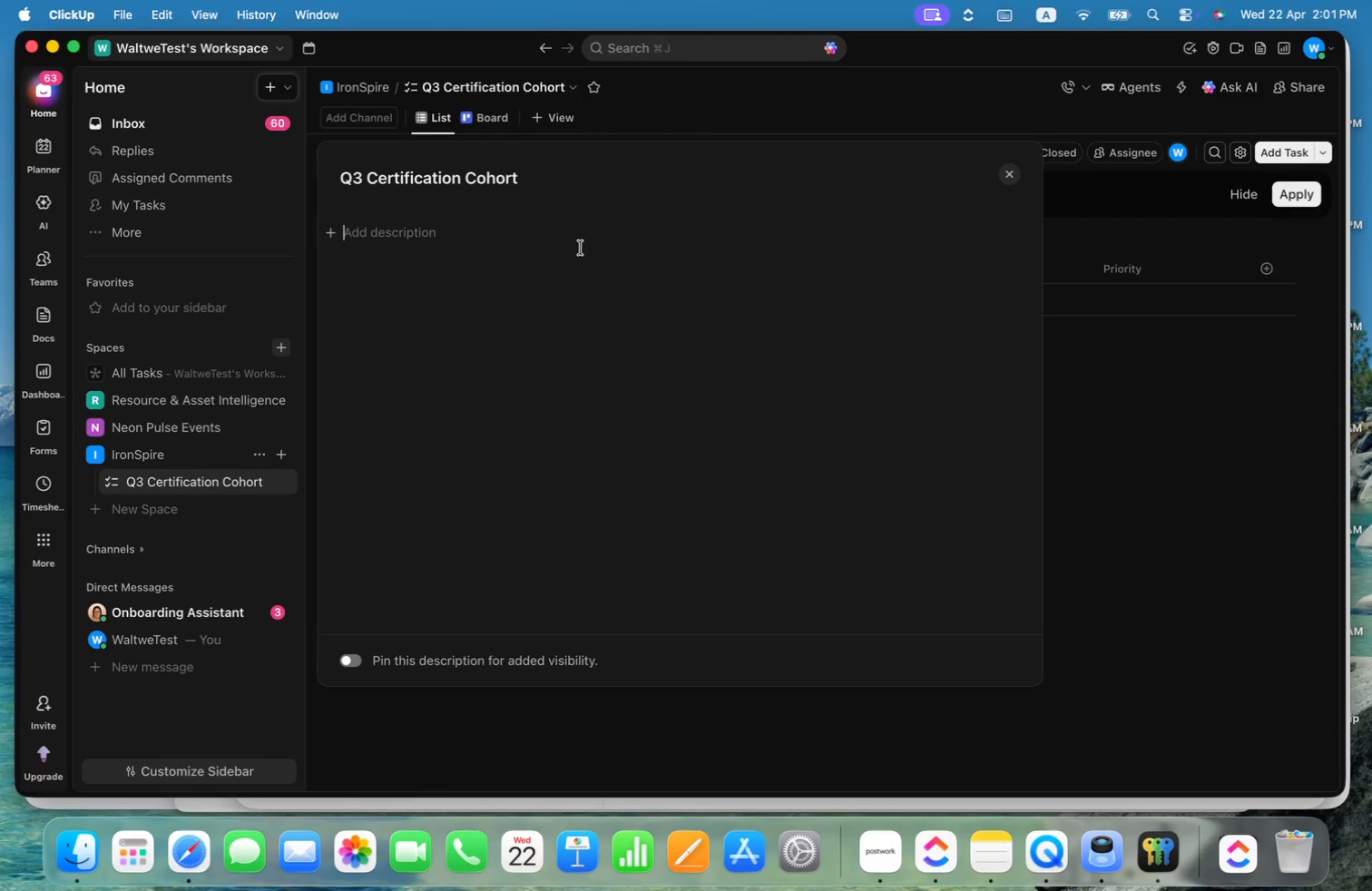 
key(Meta+V)
 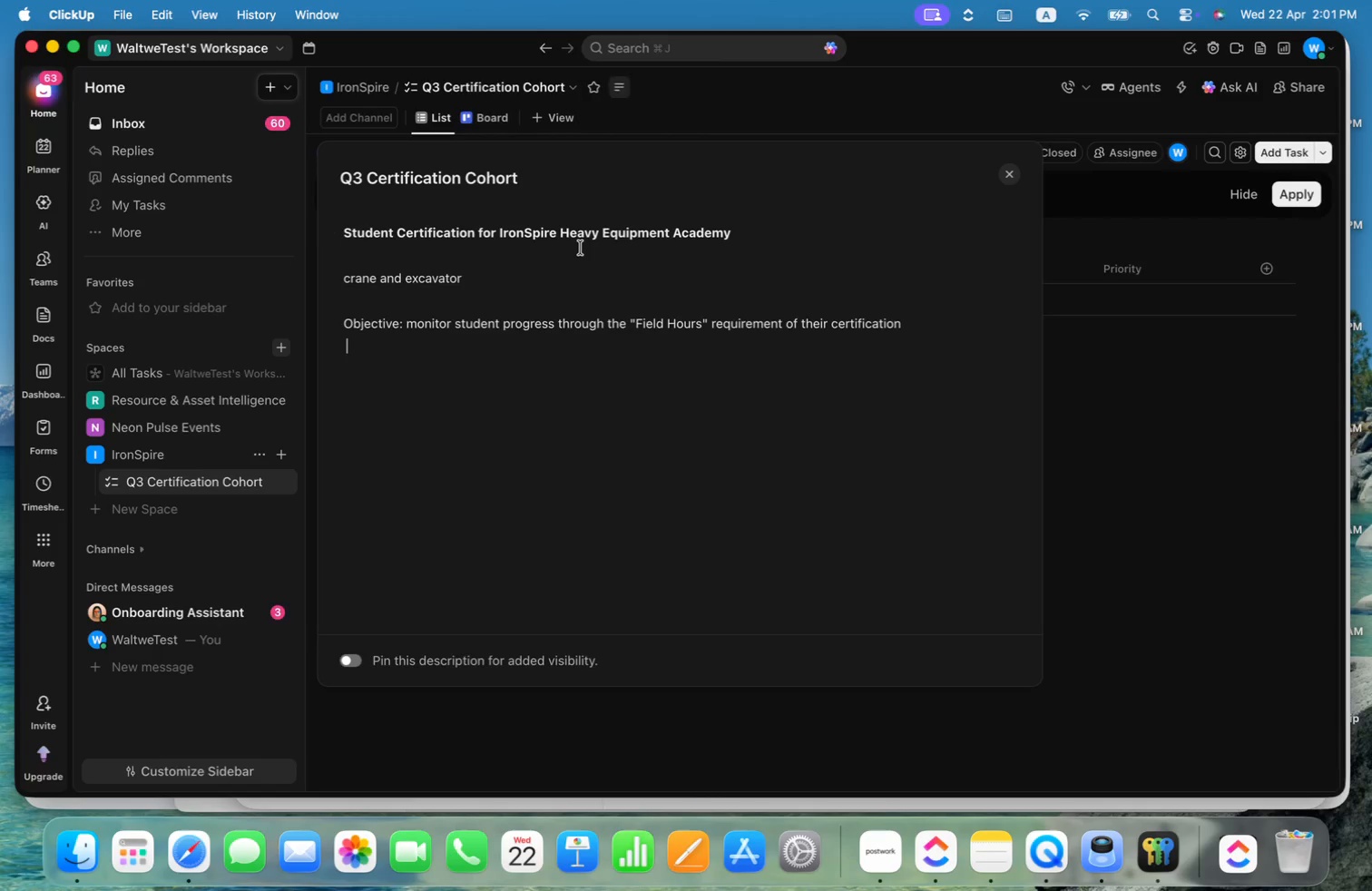 
key(Meta+CommandLeft)
 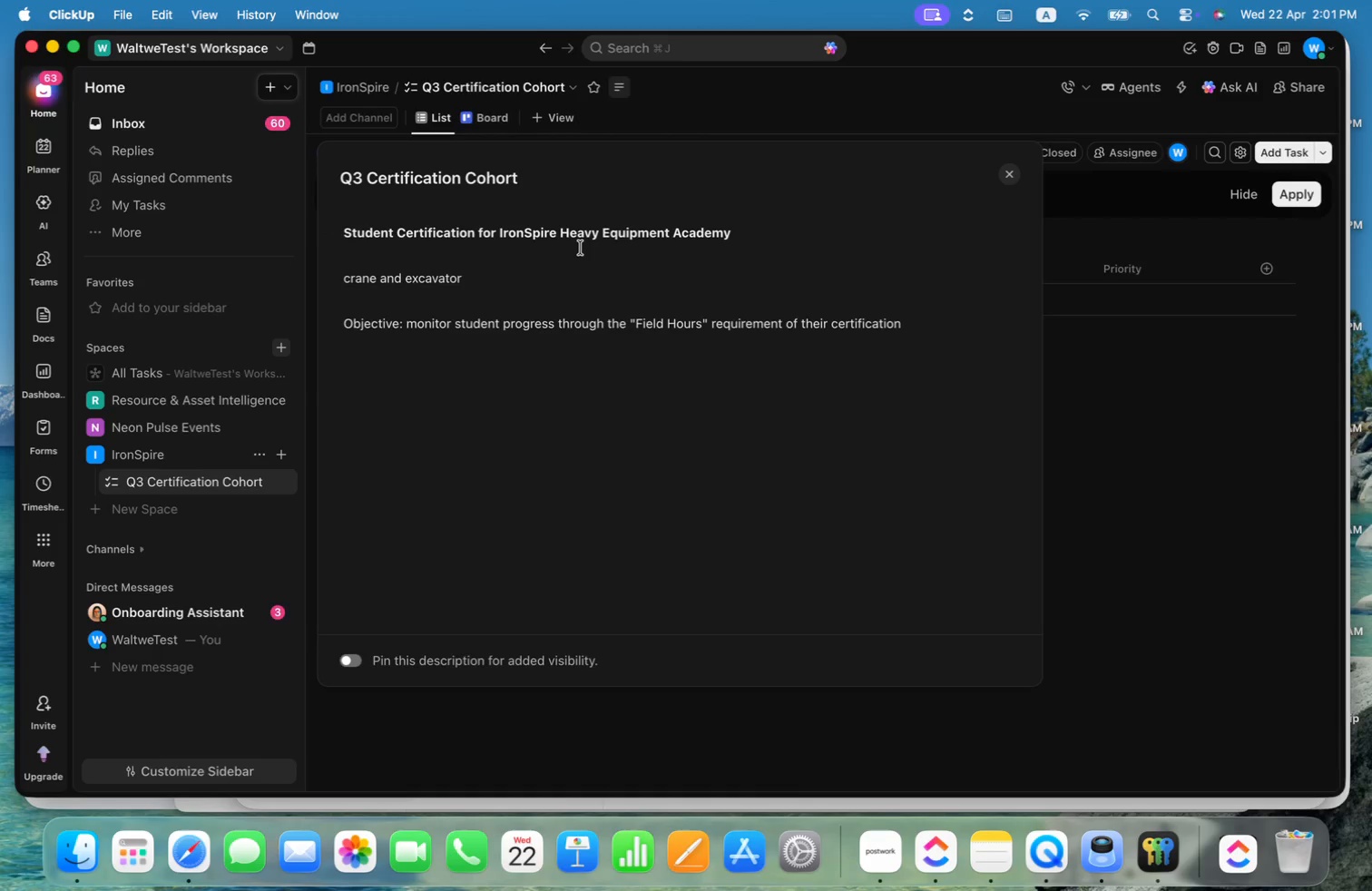 
key(Meta+ArrowUp)
 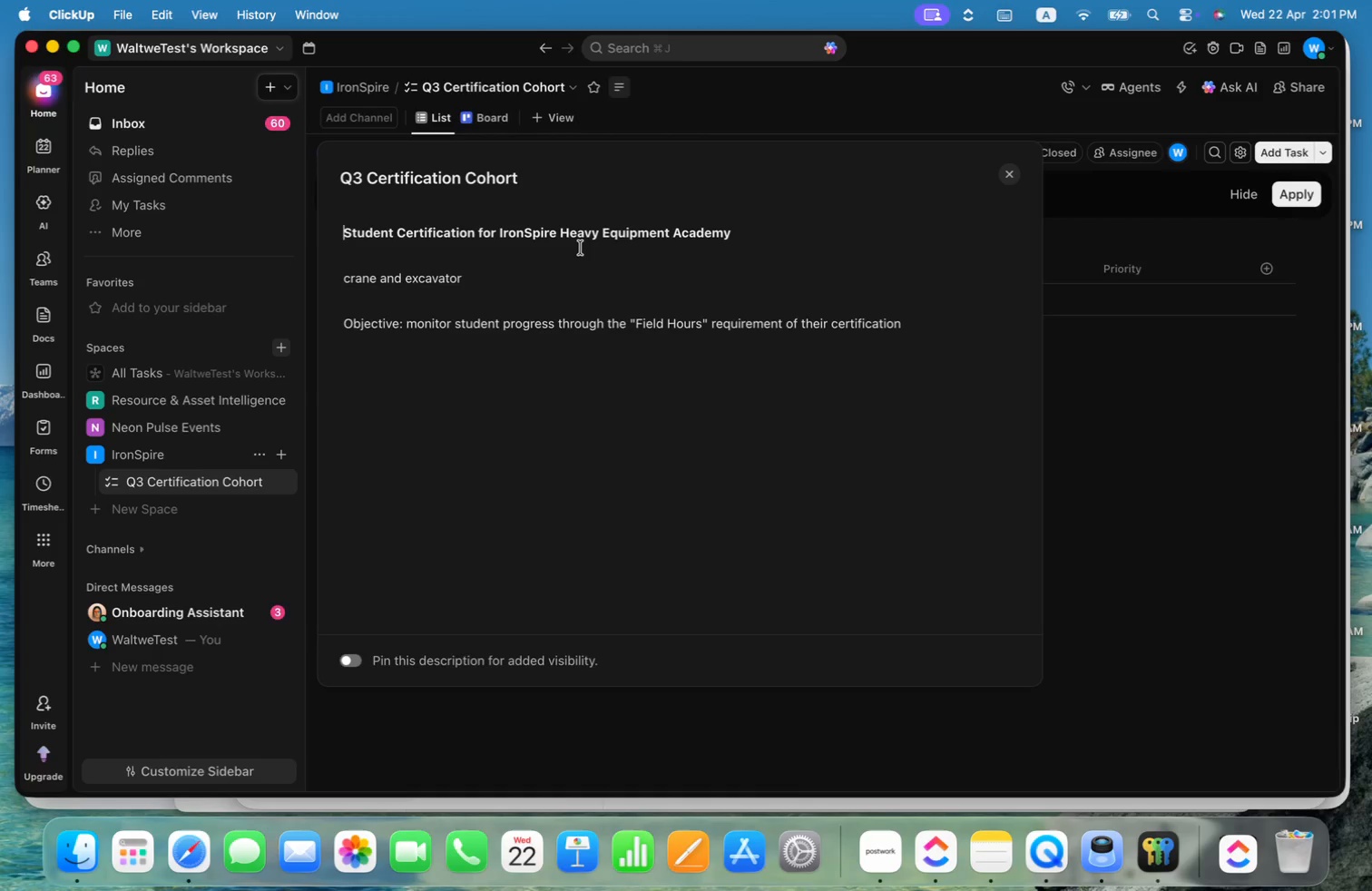 
key(Meta+ArrowLeft)
 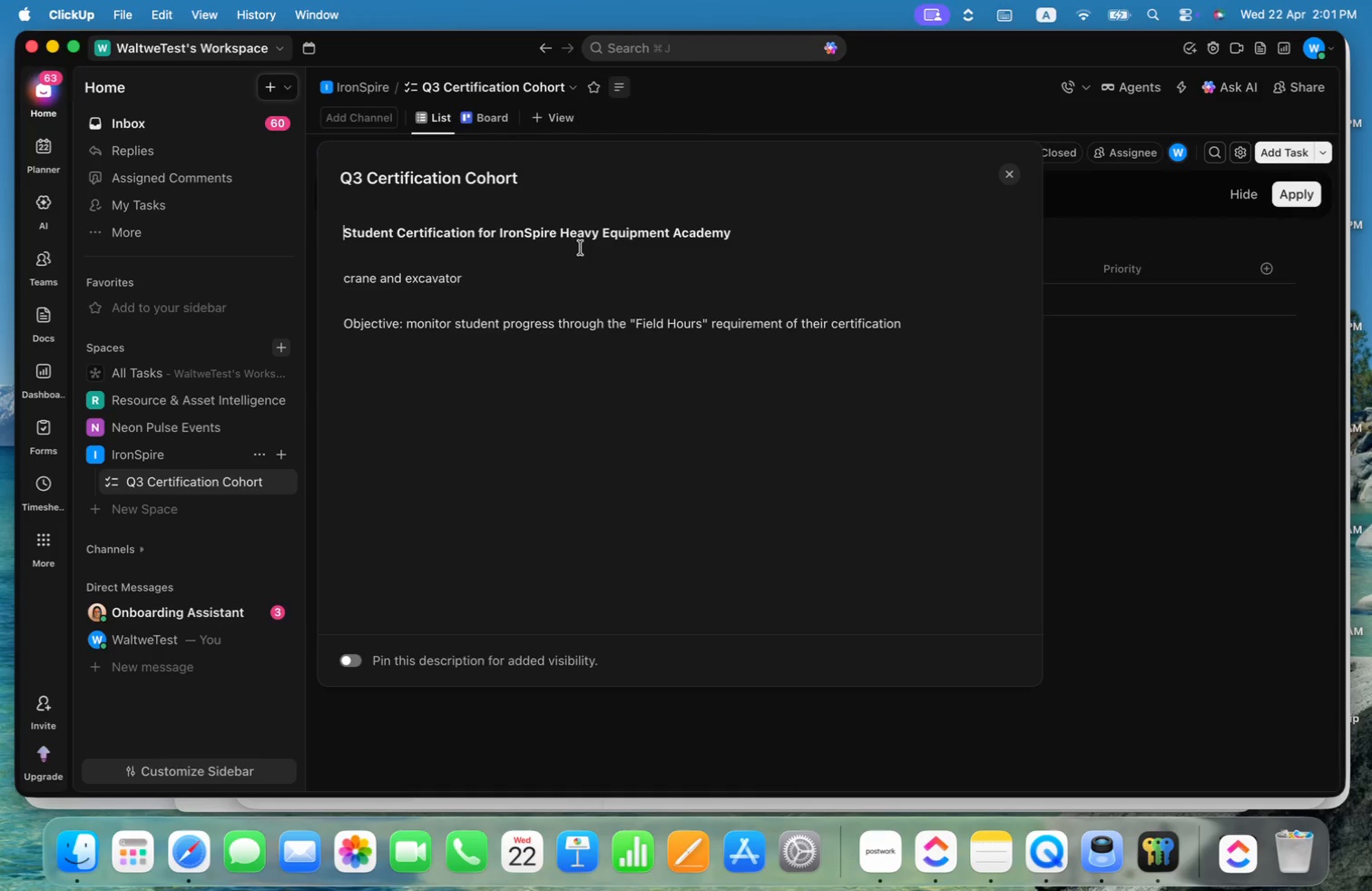 
key(ArrowDown)
 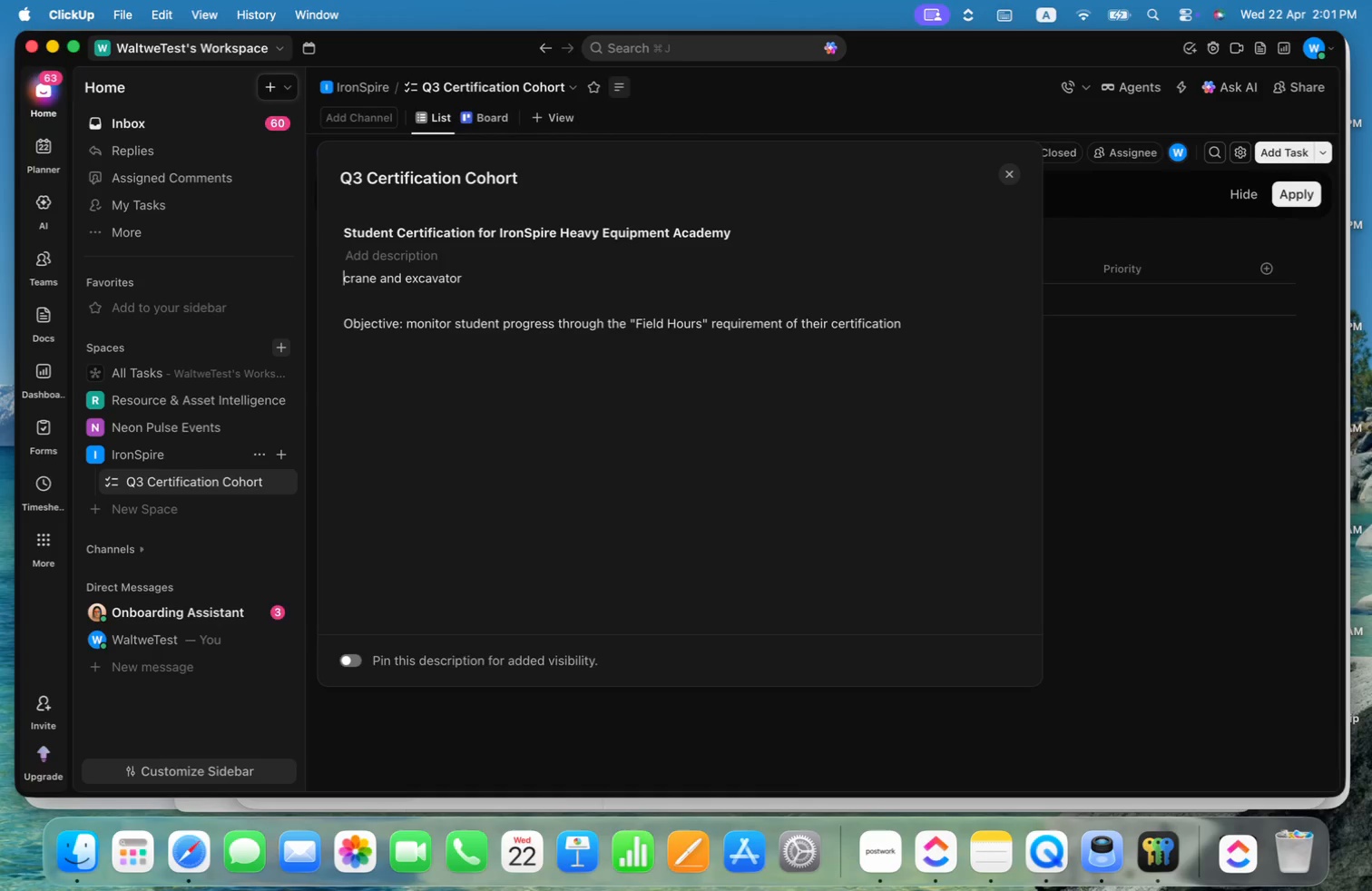 
key(ArrowDown)
 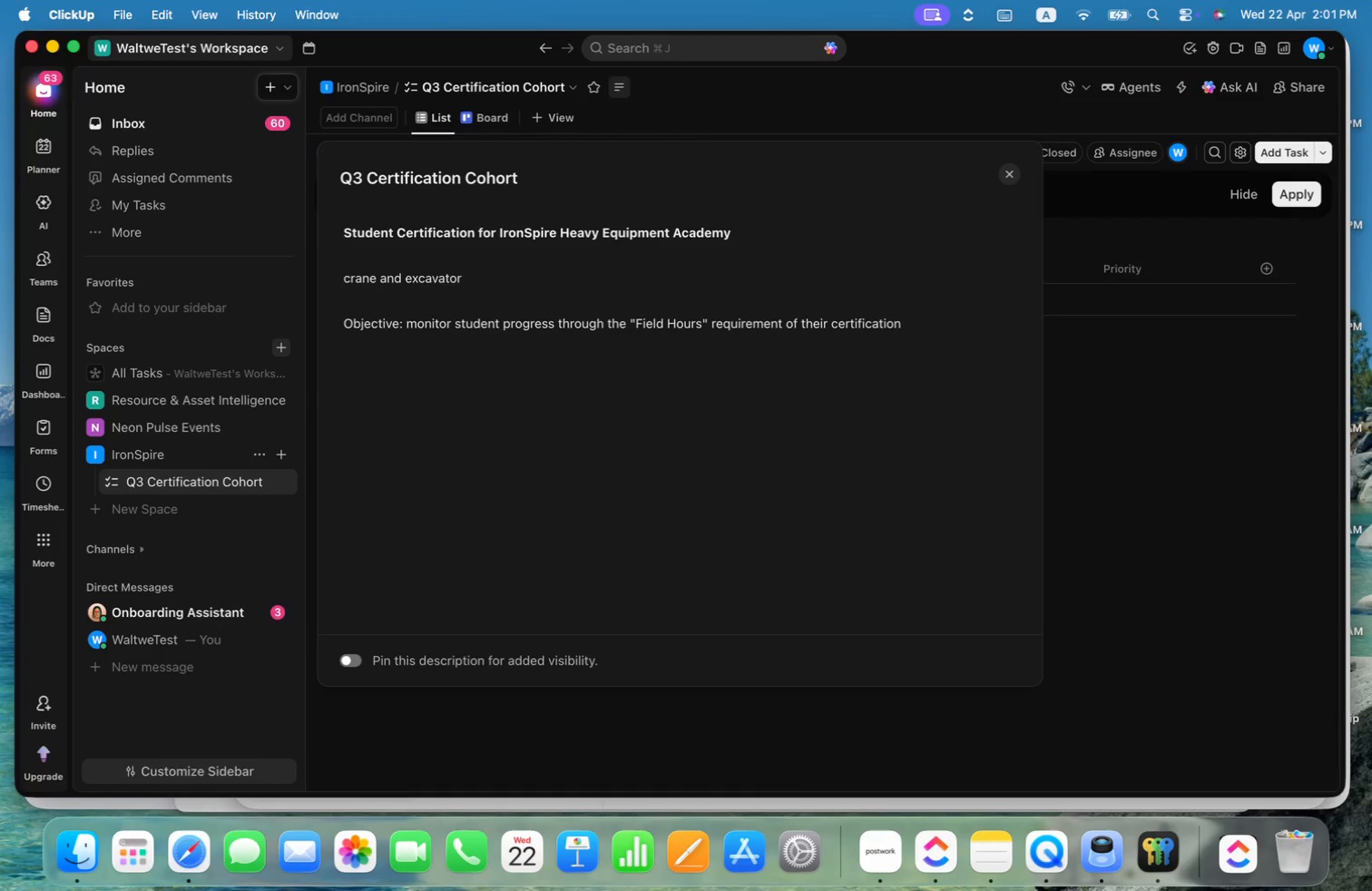 
key(ArrowDown)
 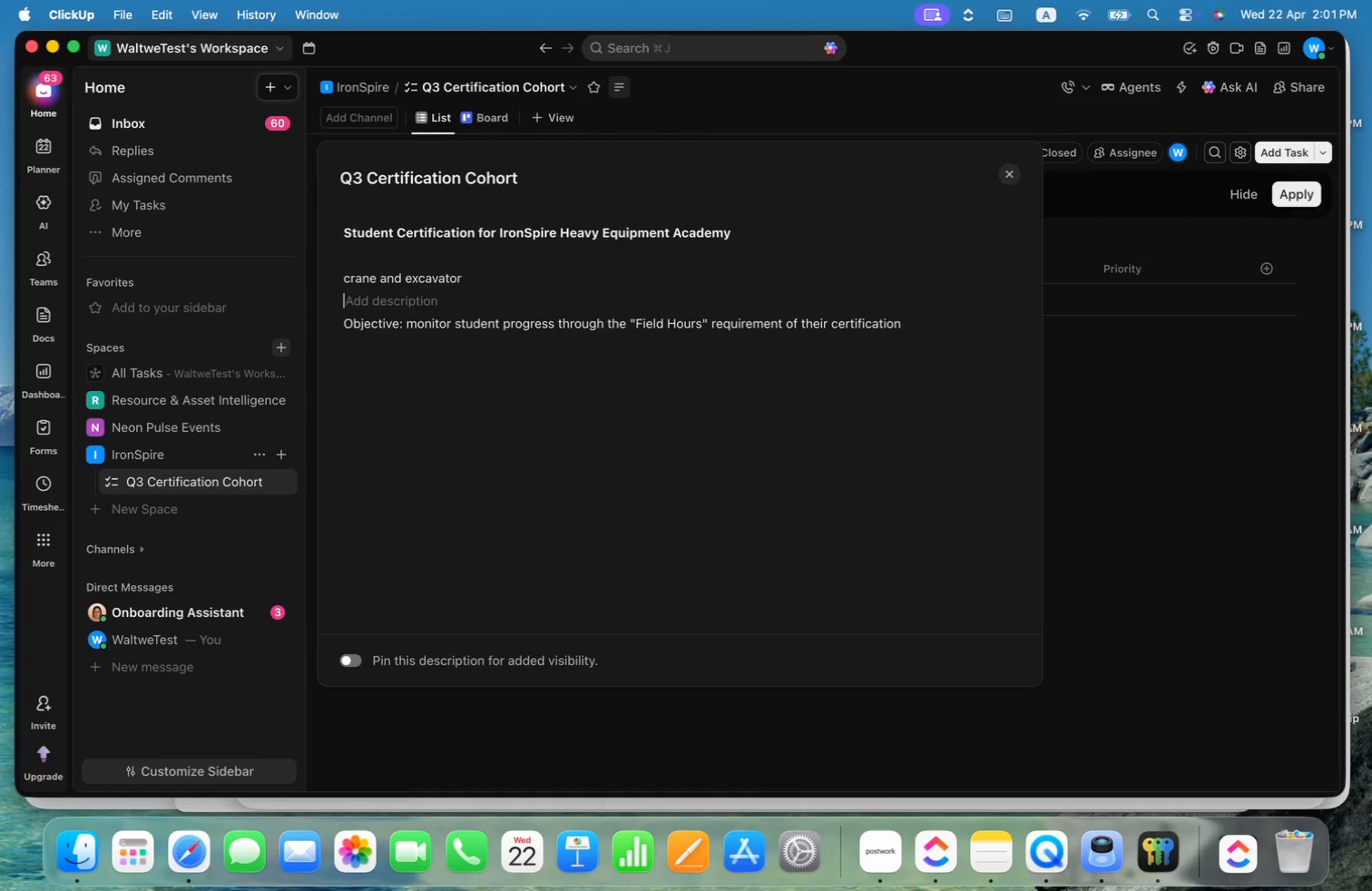 
key(Shift+ArrowUp)
 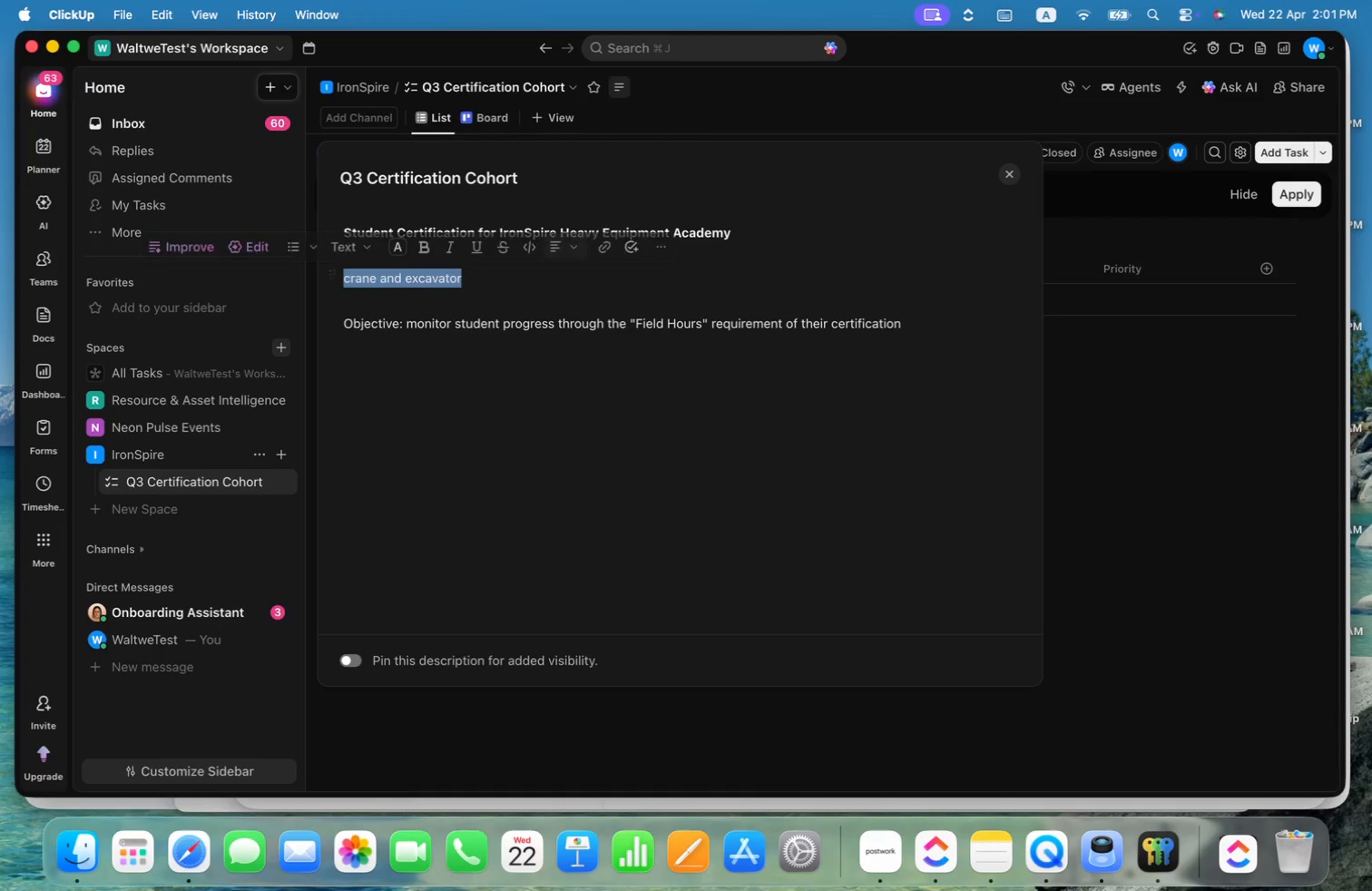 
key(Shift+ArrowUp)
 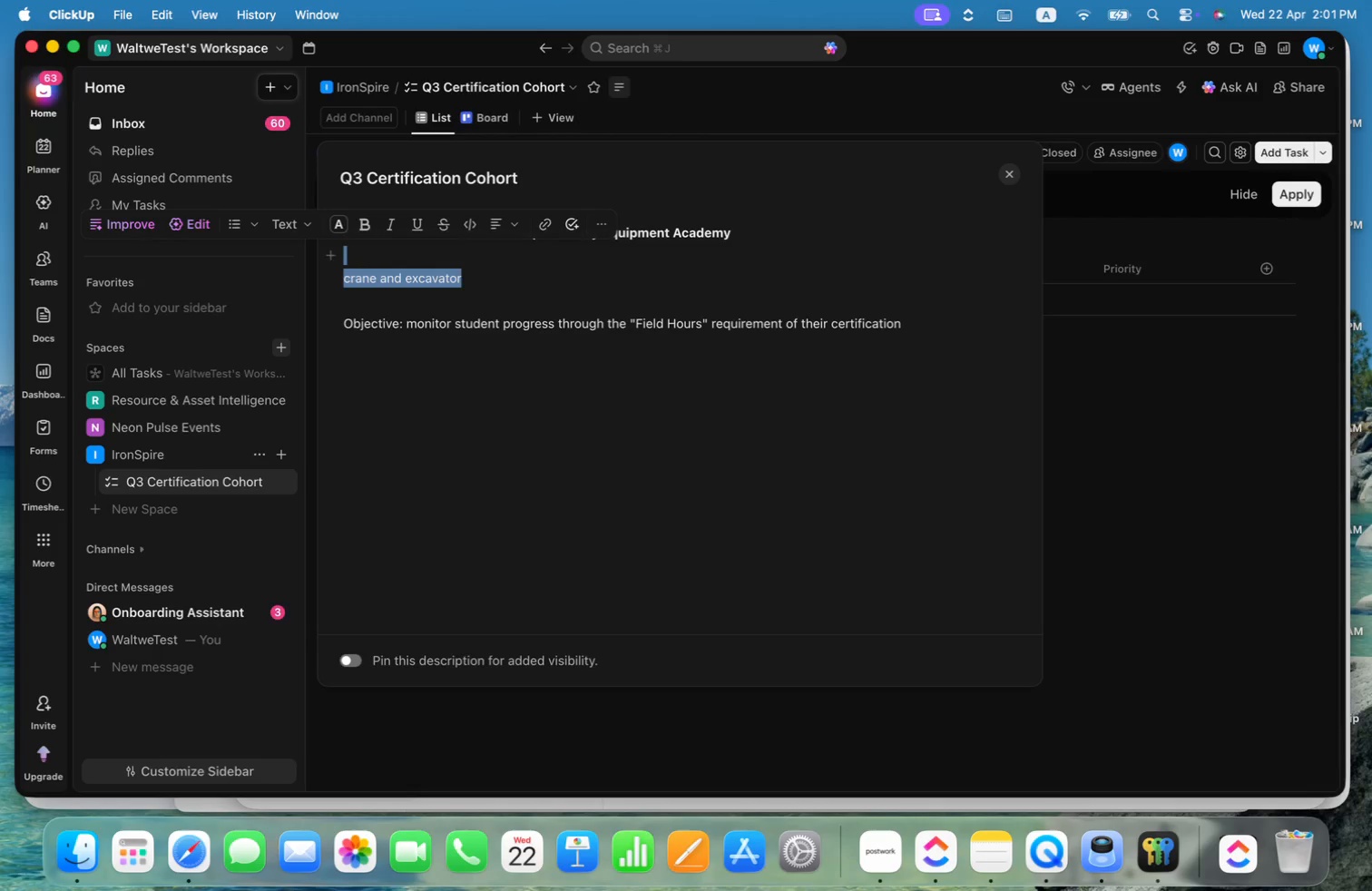 
key(Backspace)
 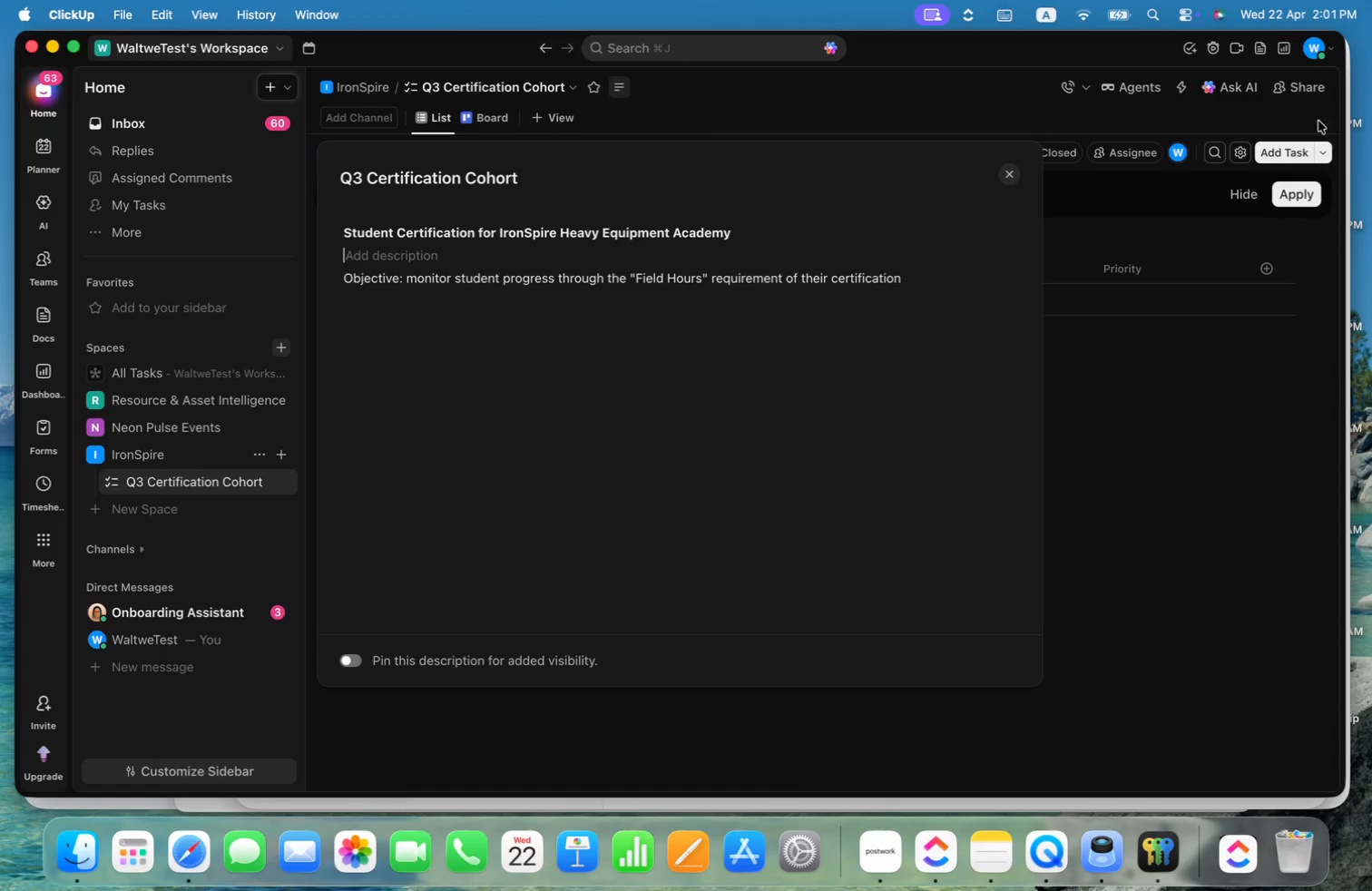 
hold_key(key=ShiftLeft, duration=0.54)
 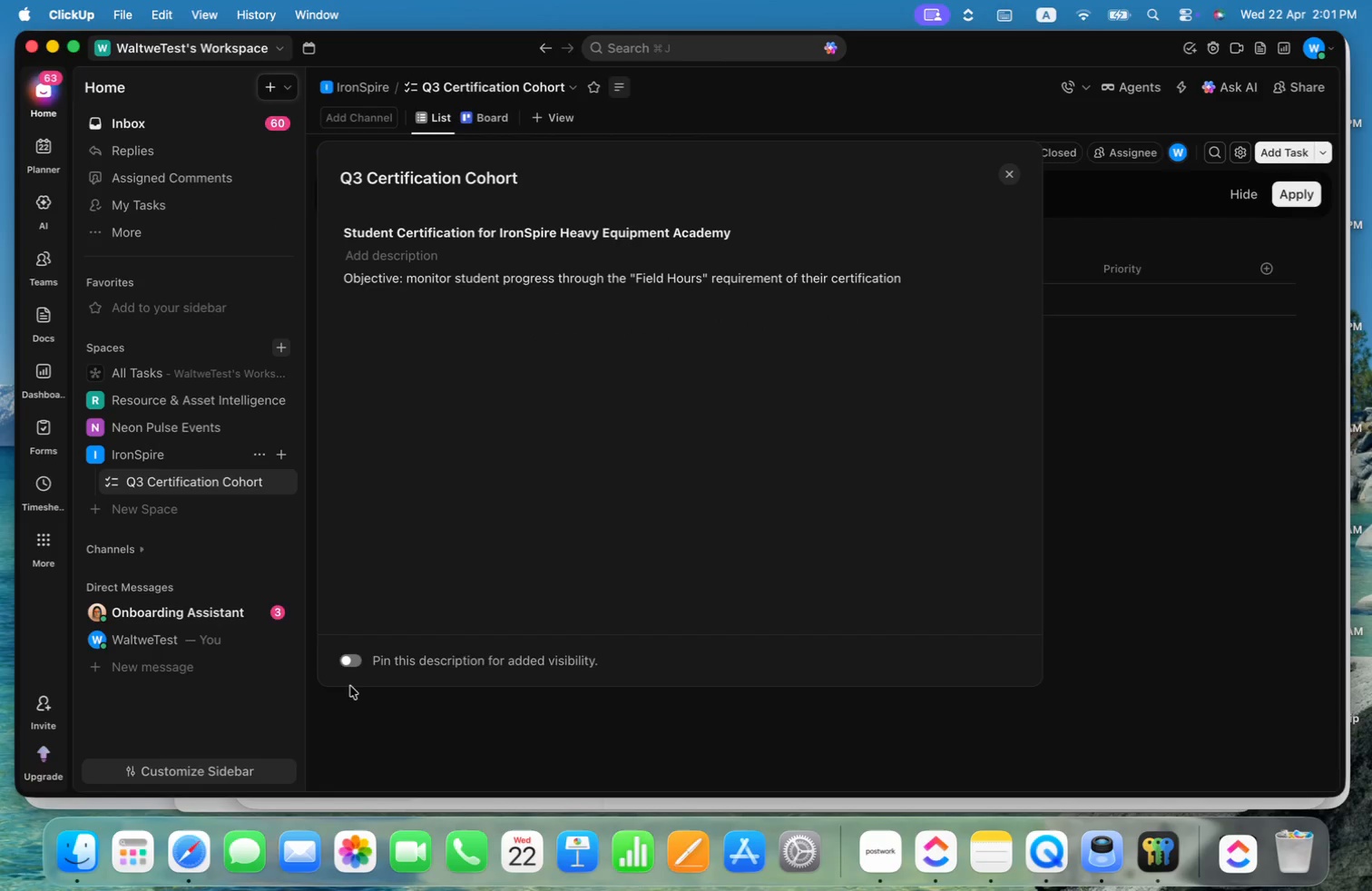 
left_click([349, 661])
 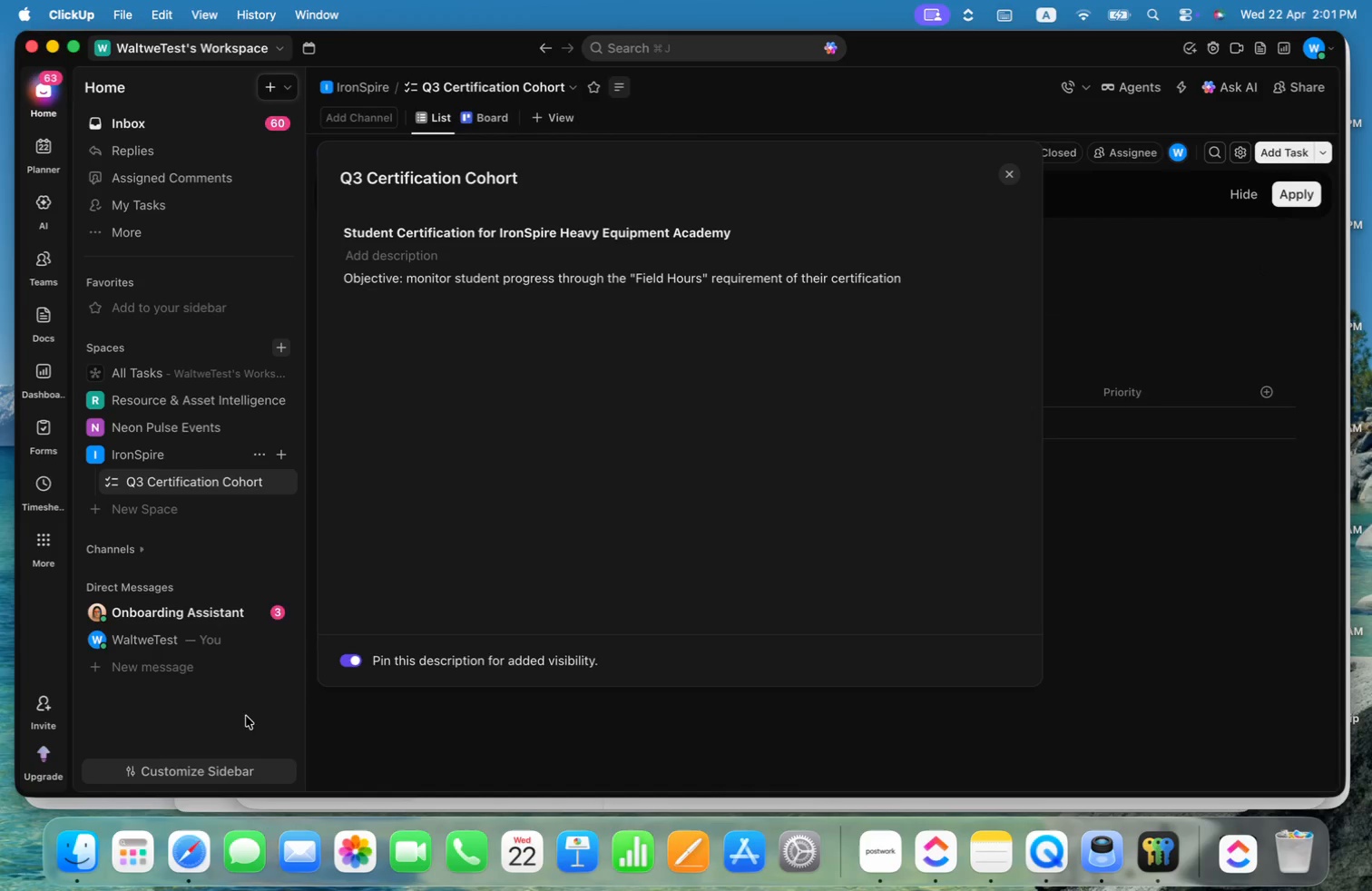 
left_click([749, 754])
 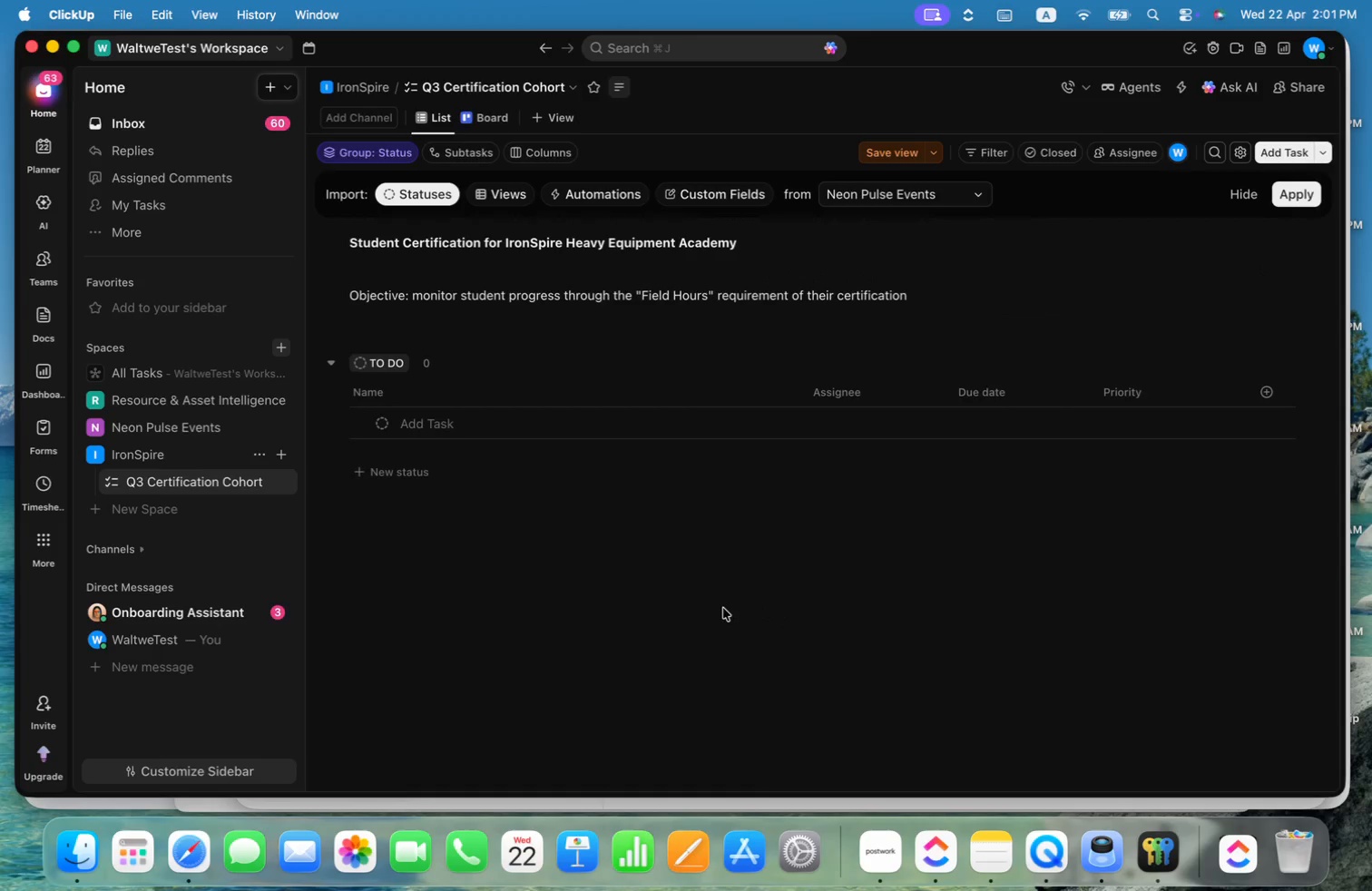 
left_click([749, 573])
 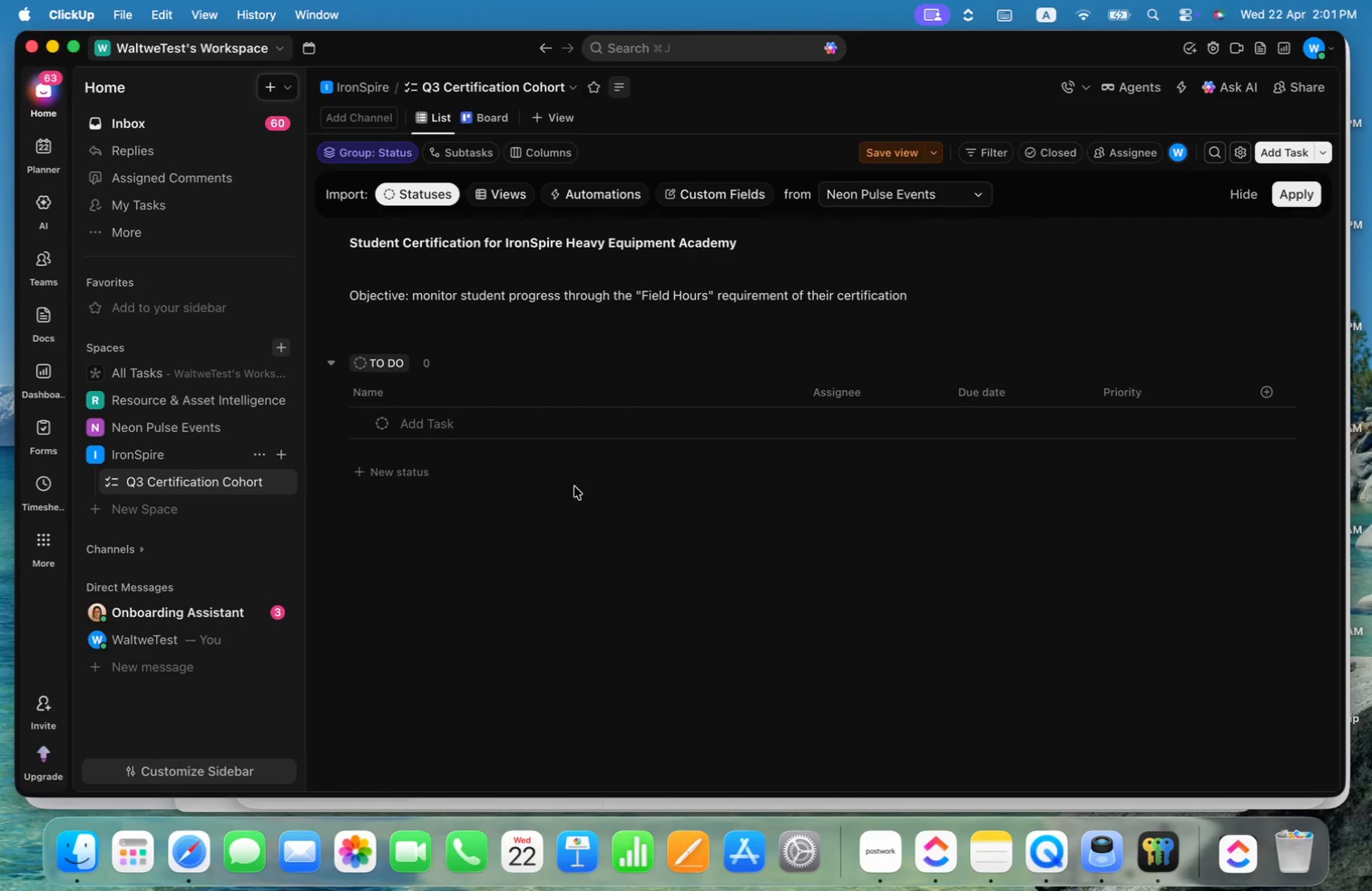 
left_click([618, 82])
 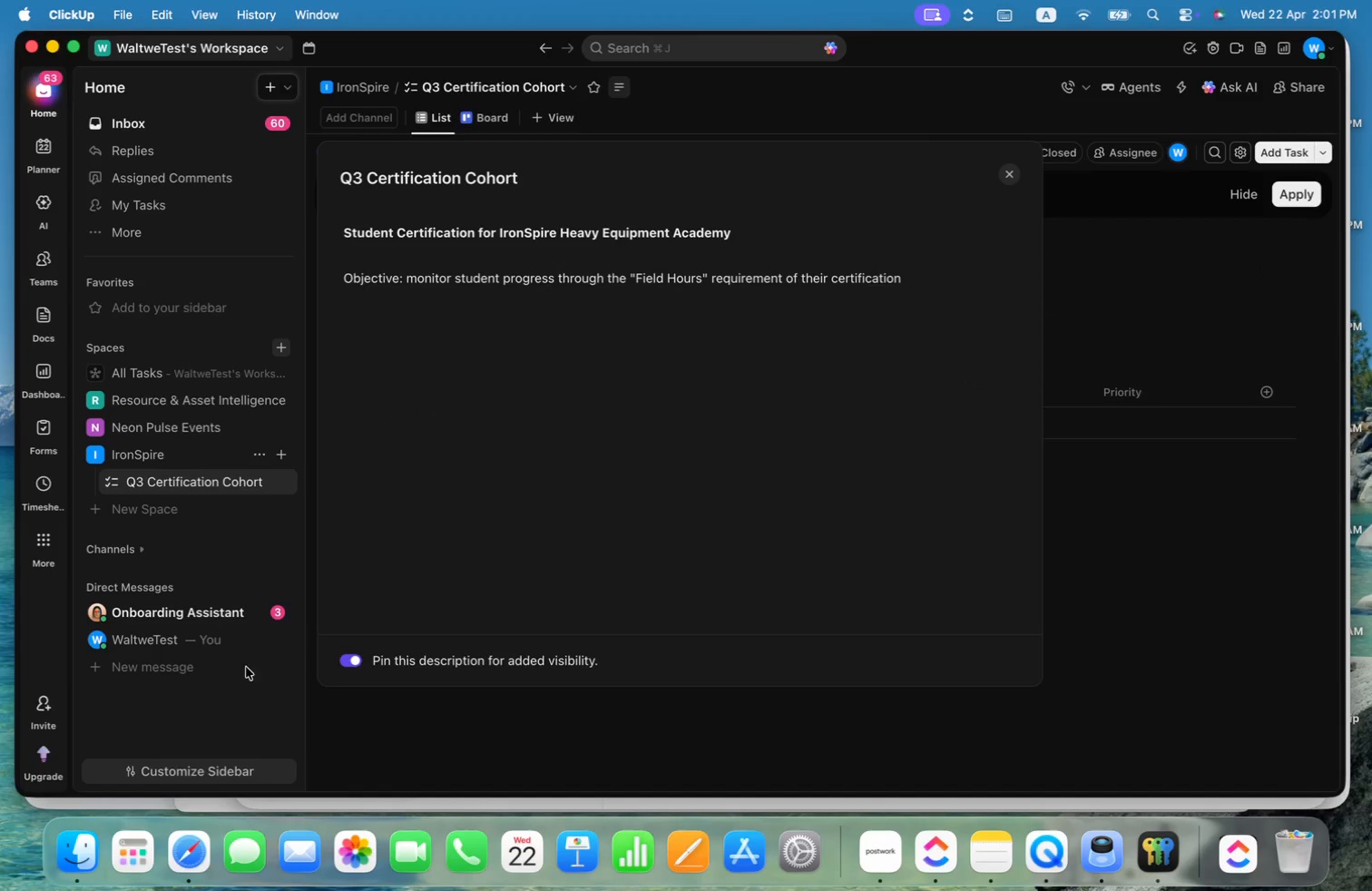 
left_click([354, 661])
 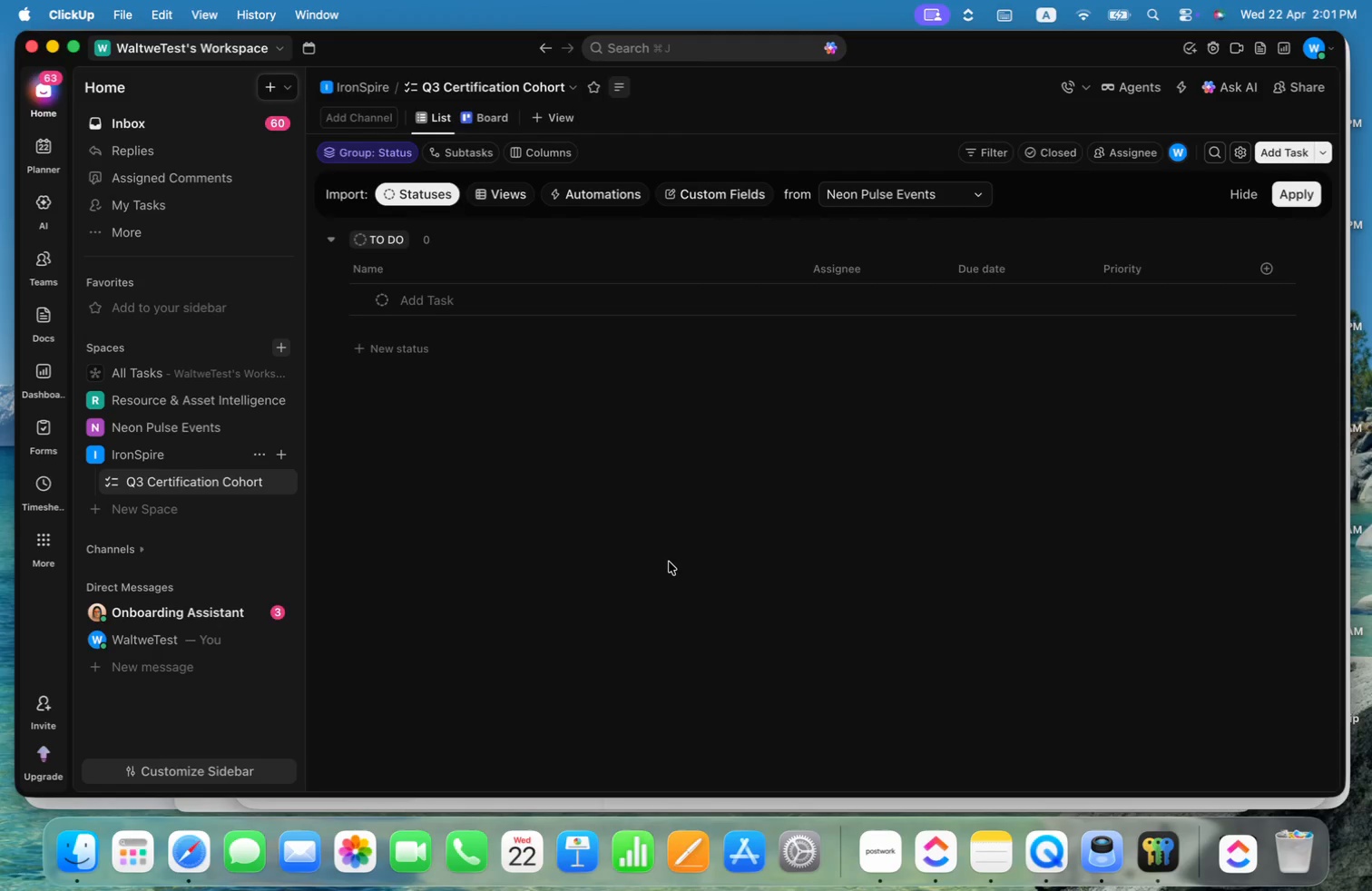 
key(Meta+CommandLeft)
 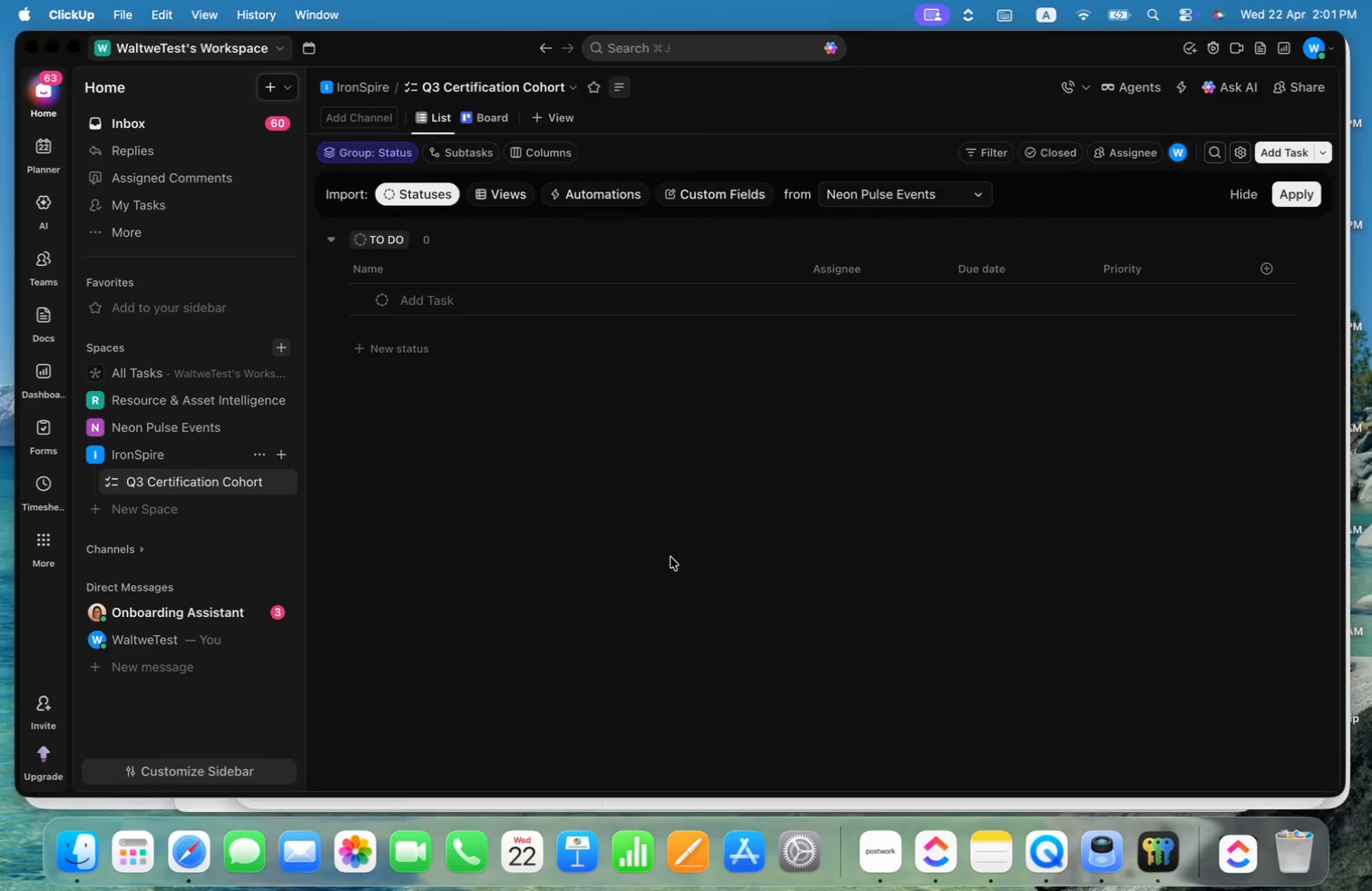 
key(Meta+Tab)
 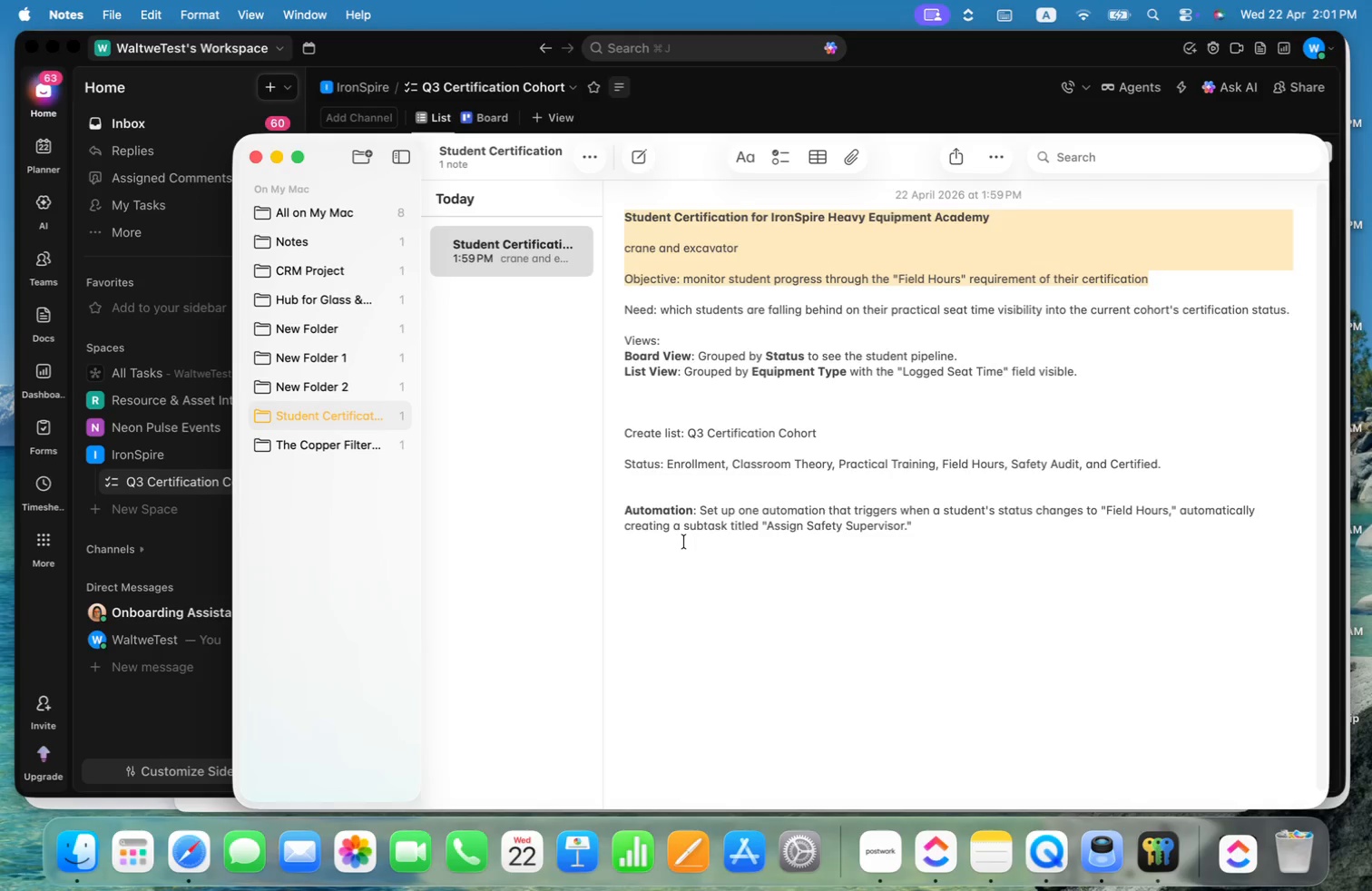 
key(Meta+Tab)
 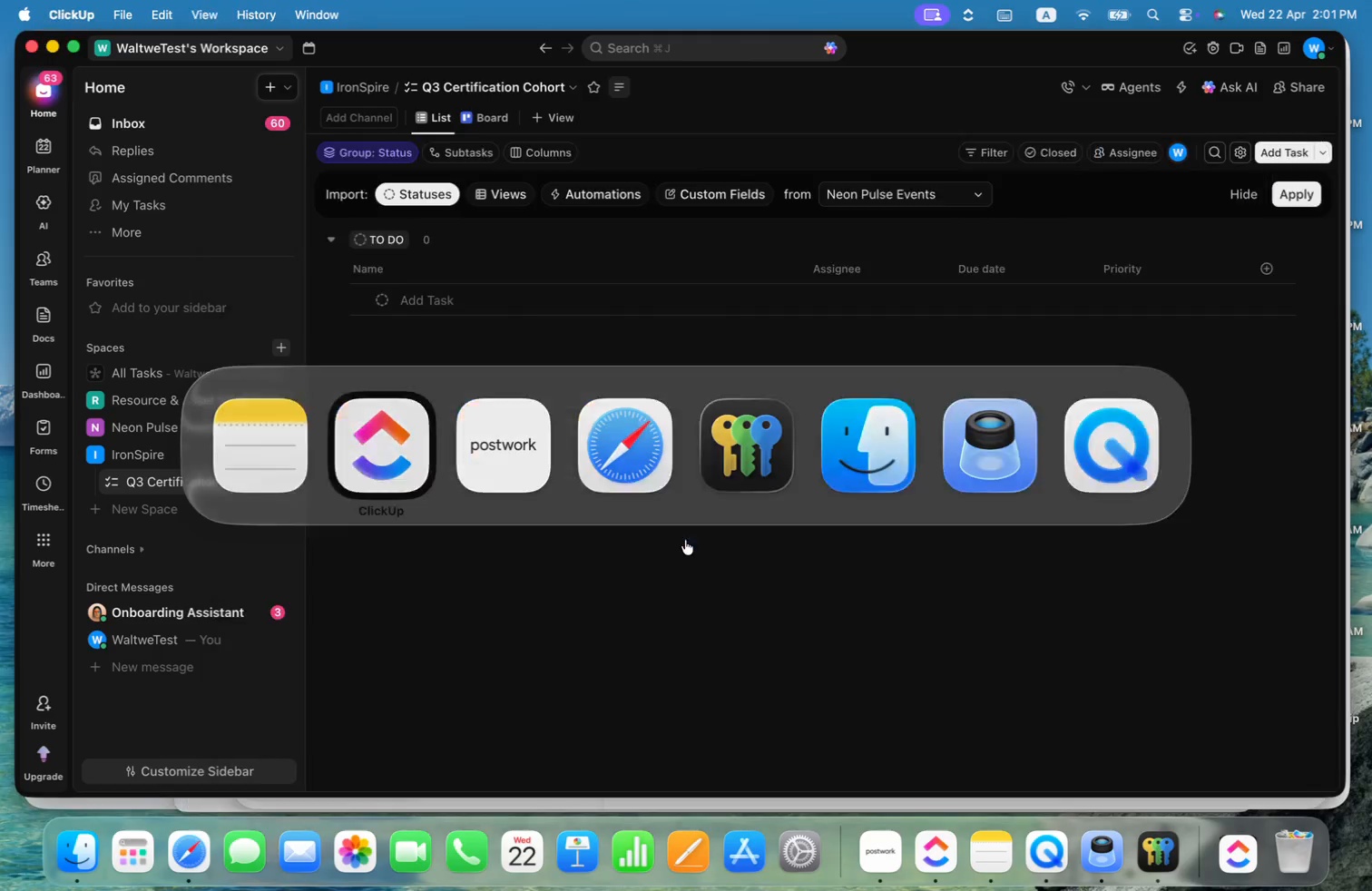 
key(Meta+CommandLeft)
 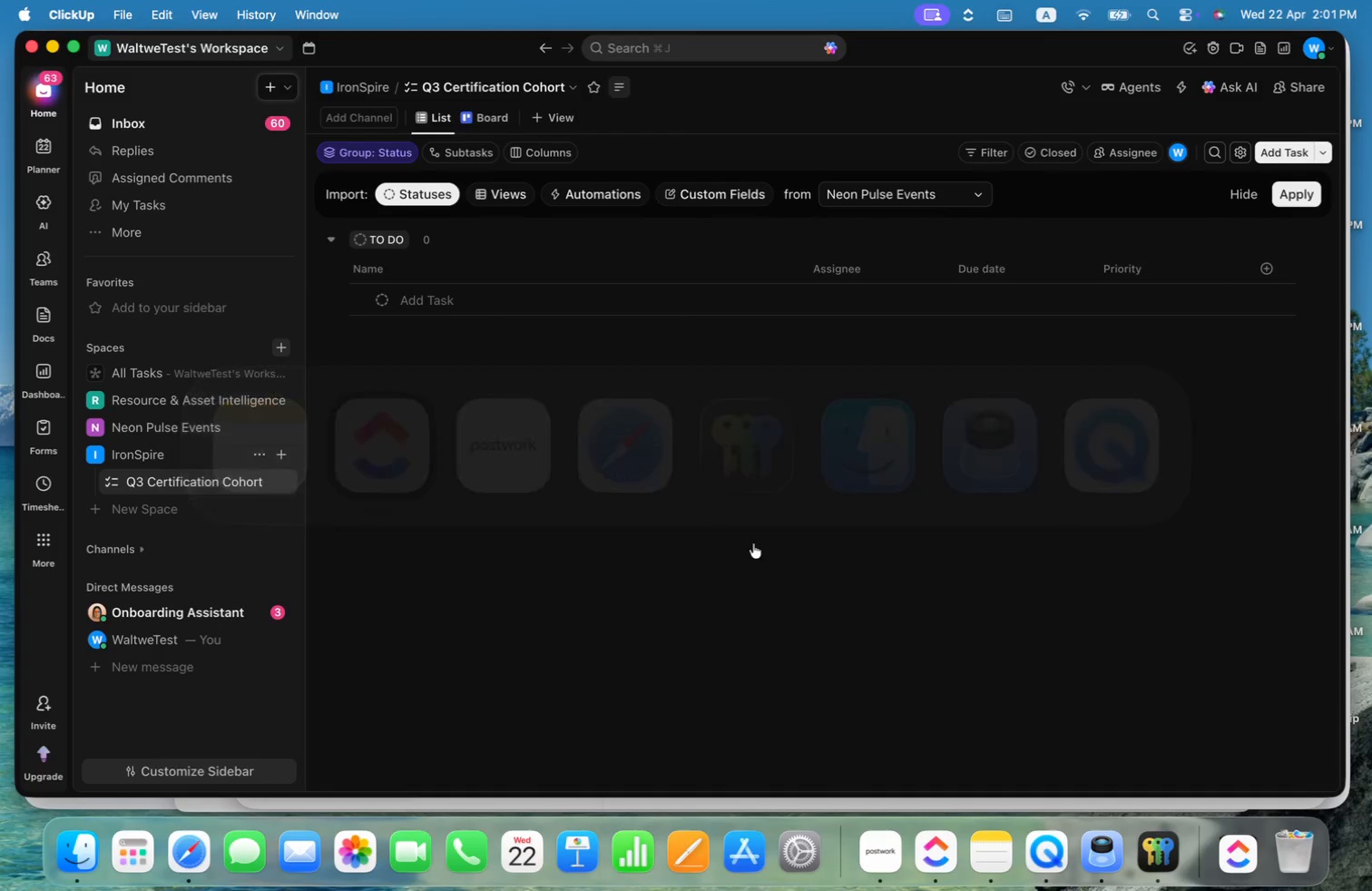 
key(Meta+Tab)
 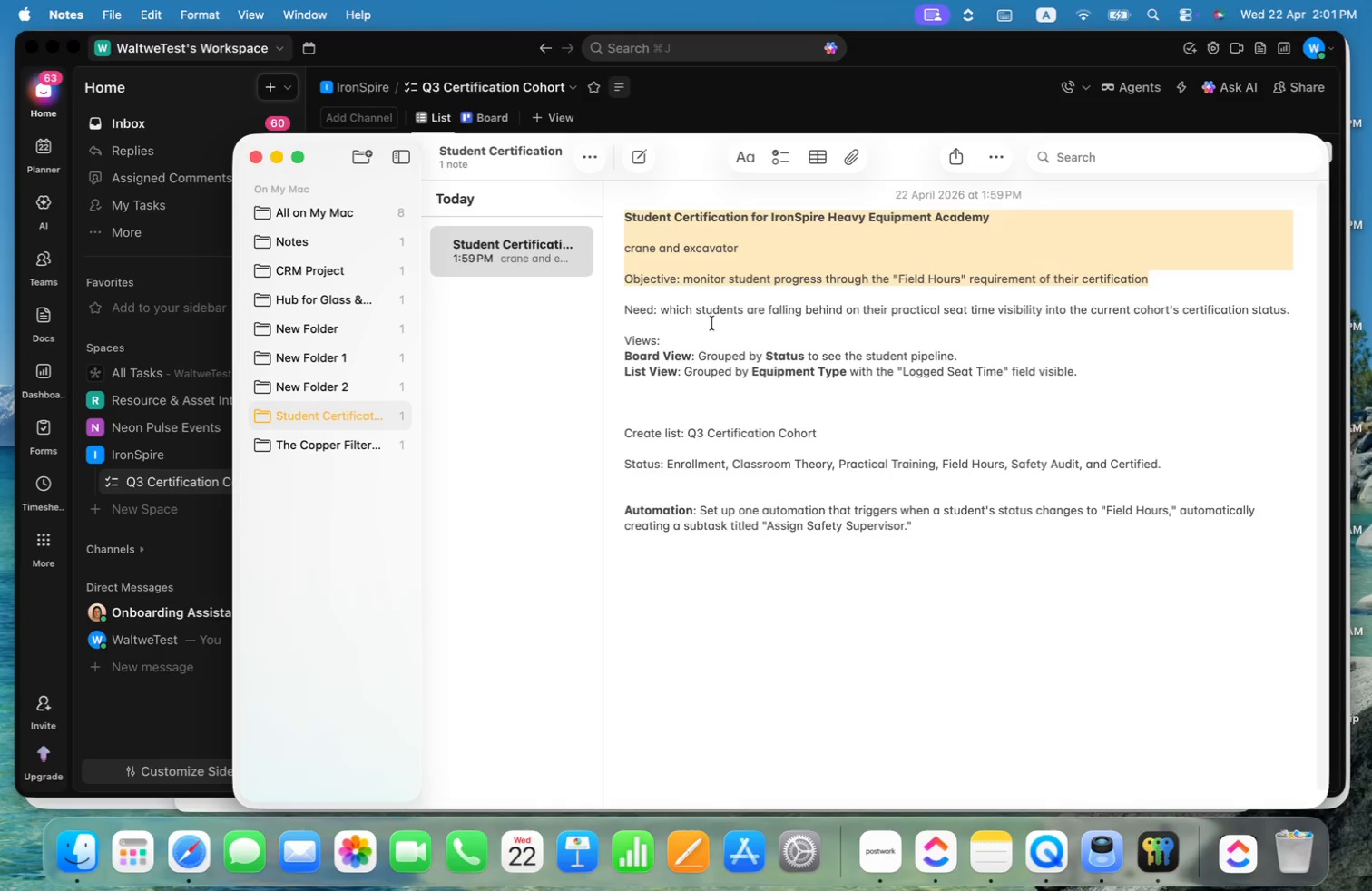 
scroll: coordinate [713, 324], scroll_direction: down, amount: 2.0
 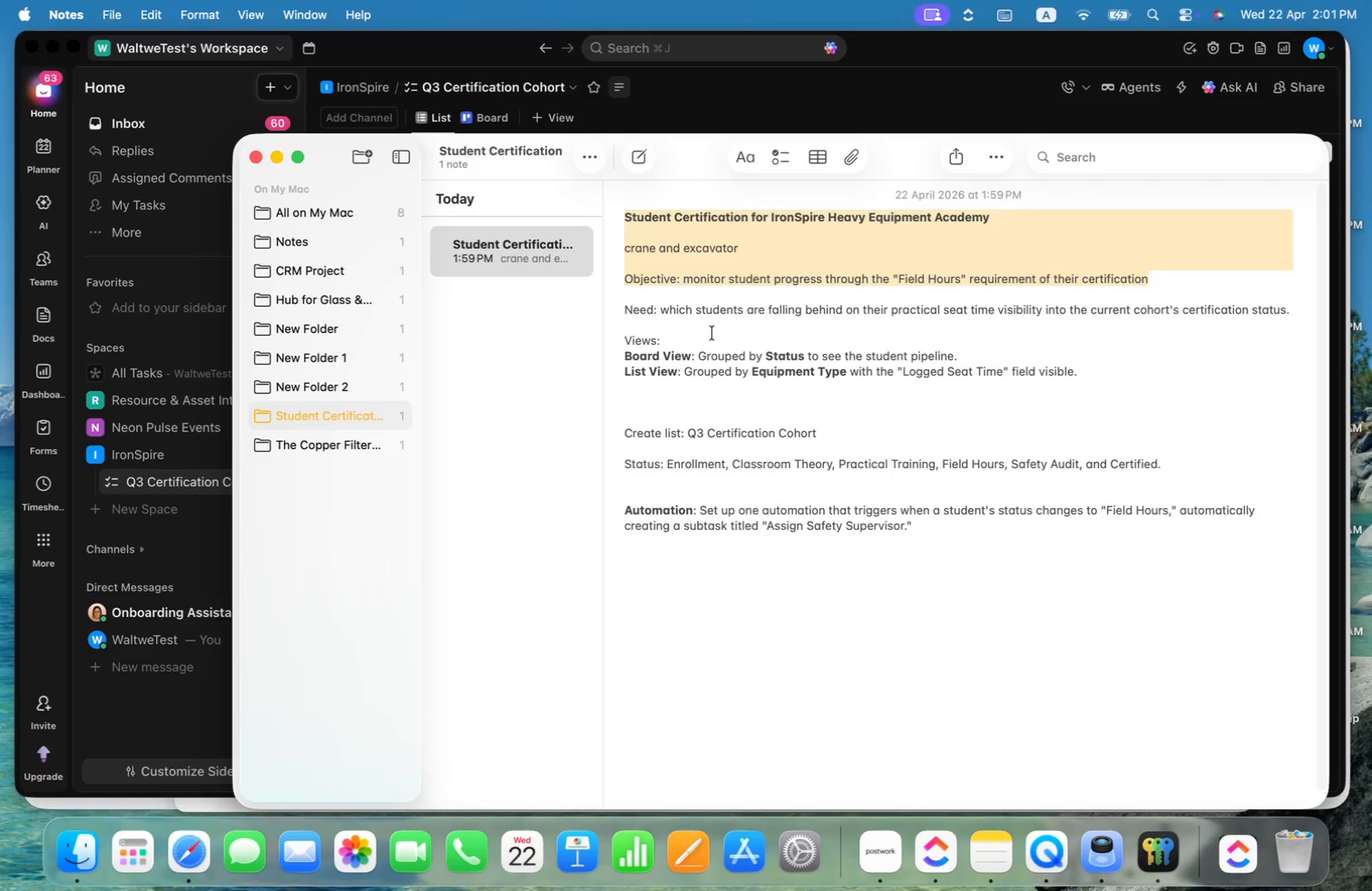 
left_click([712, 333])
 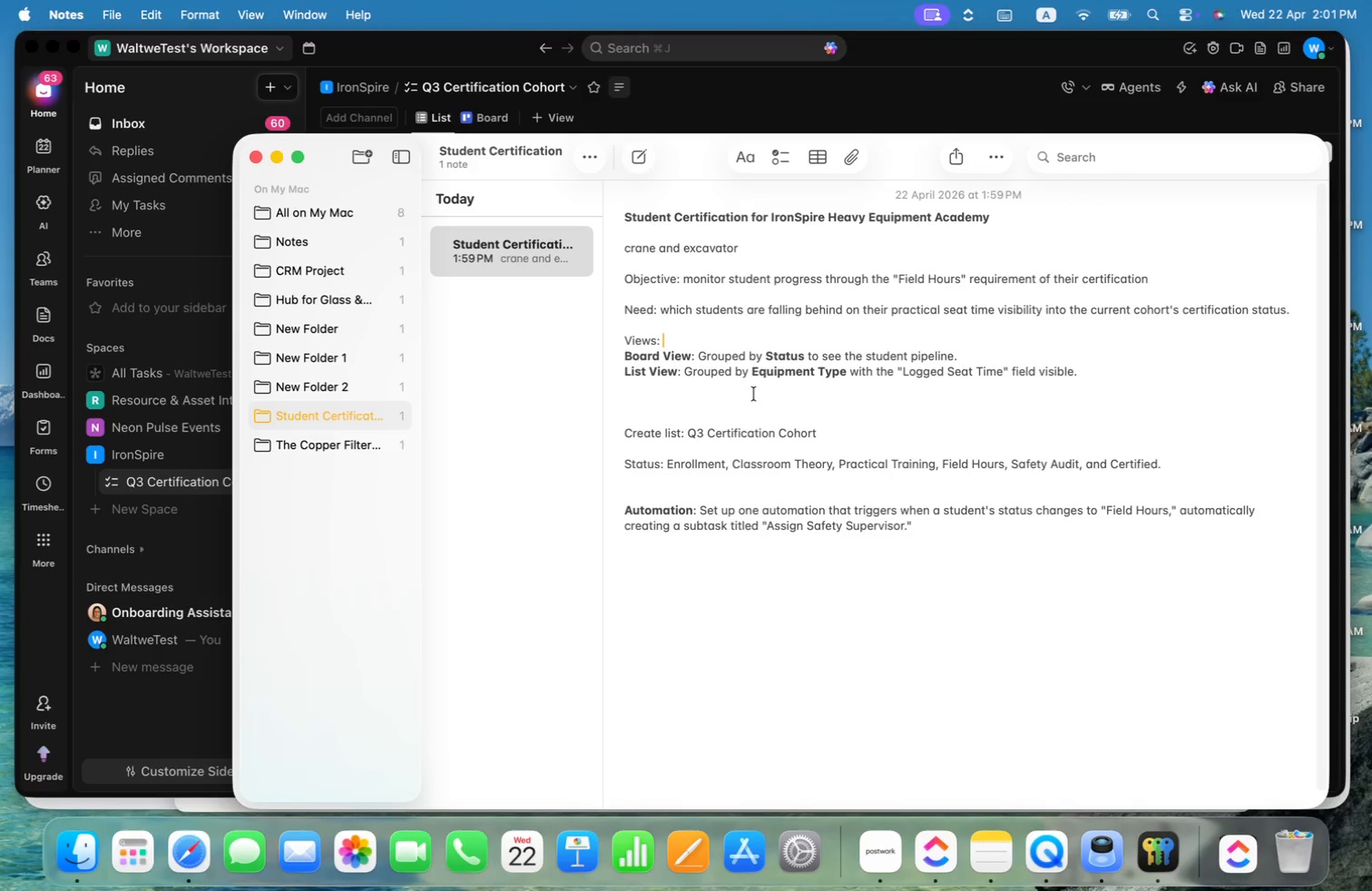 
left_click_drag(start_coordinate=[760, 370], to_coordinate=[853, 372])
 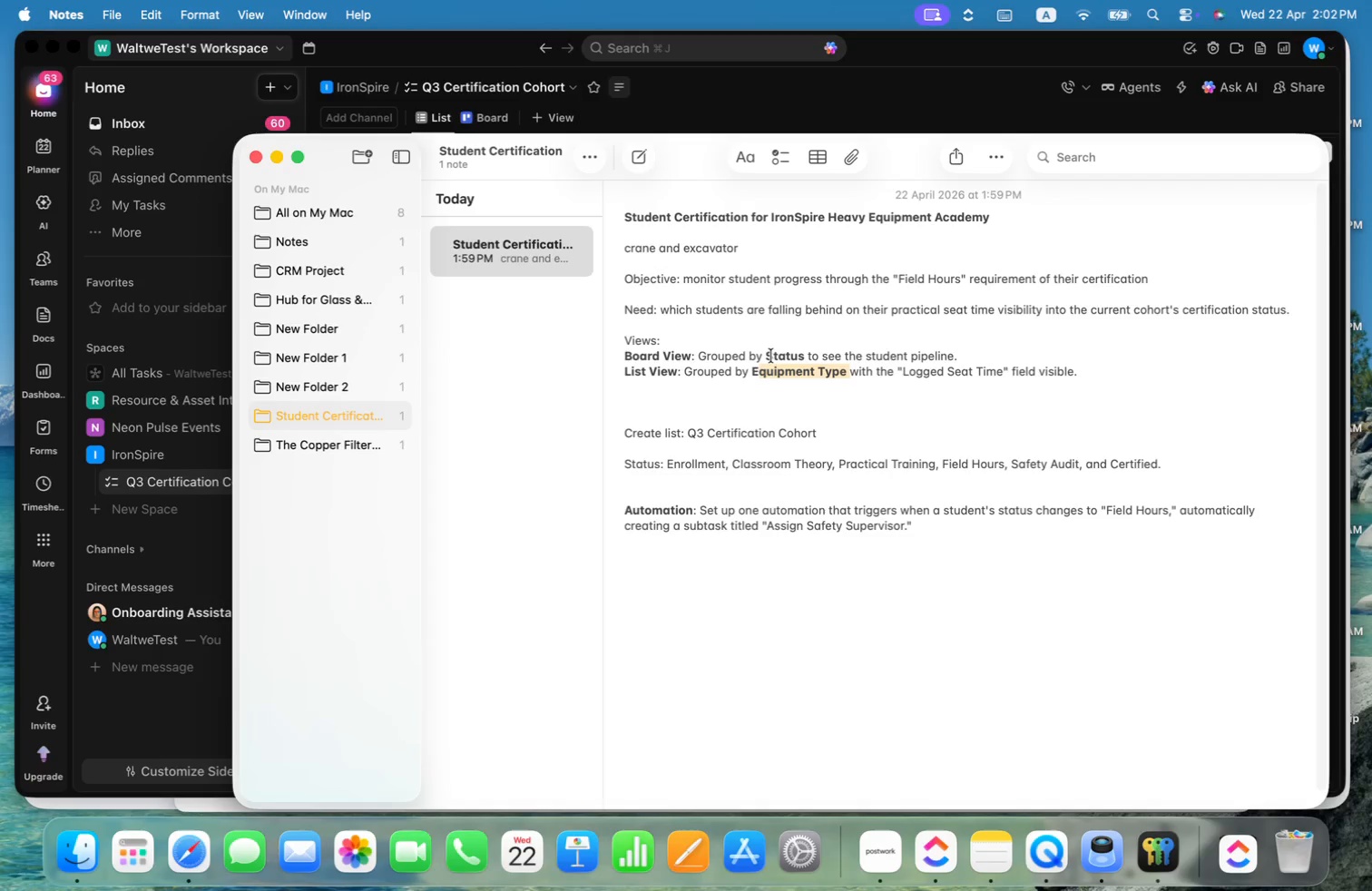 
left_click_drag(start_coordinate=[769, 355], to_coordinate=[810, 353])
 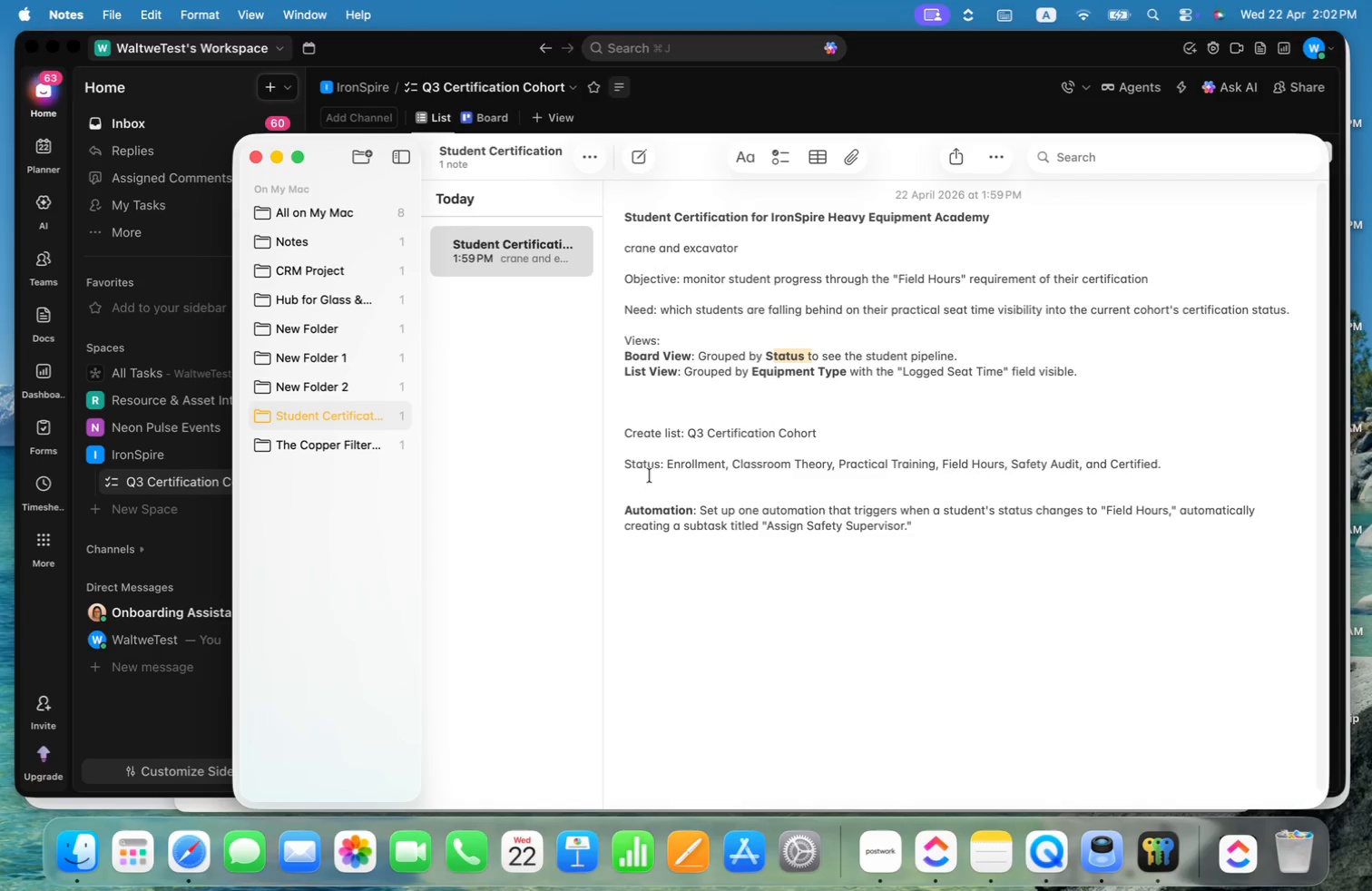 
left_click([637, 468])
 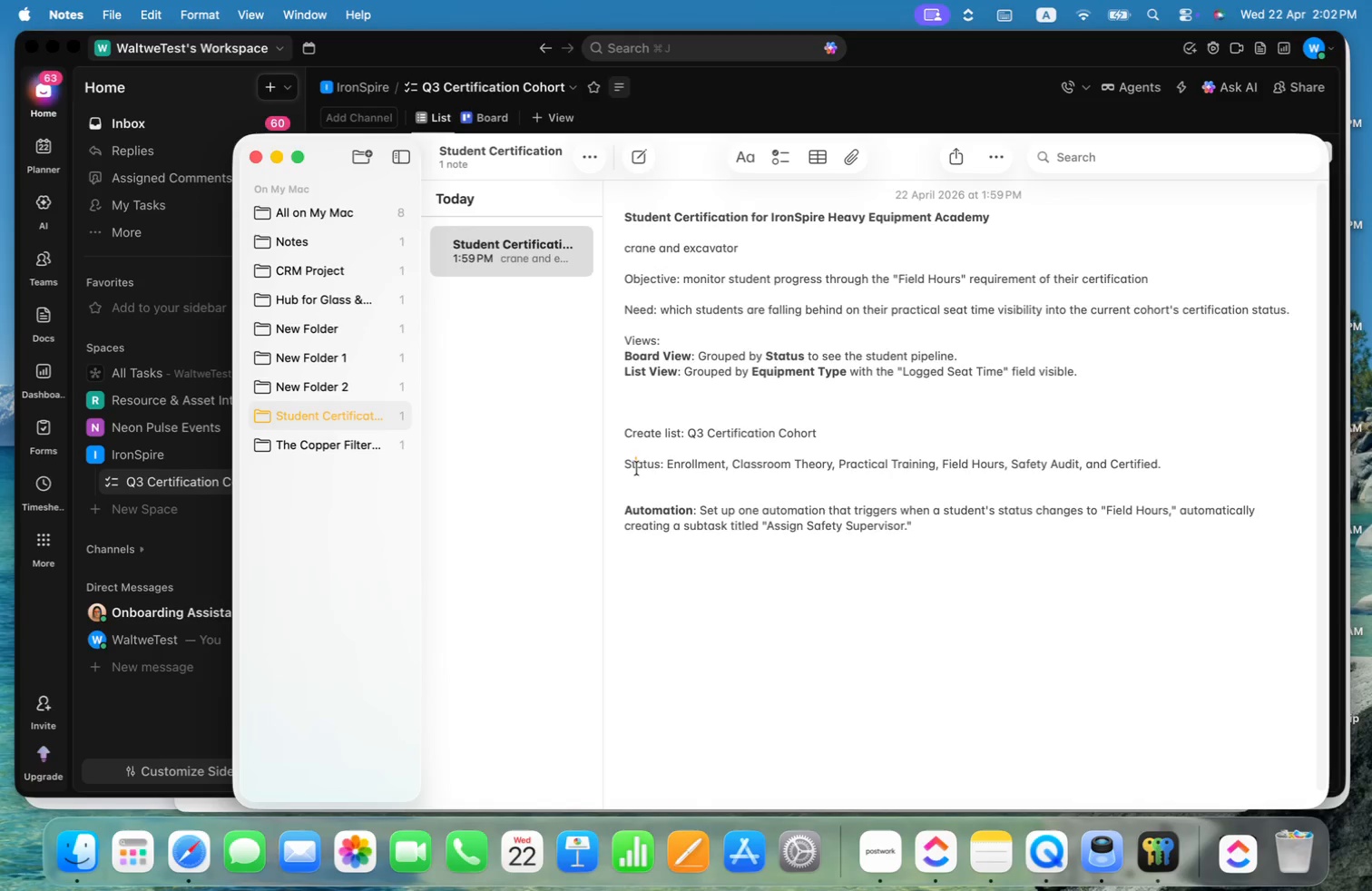 
key(Meta+CommandLeft)
 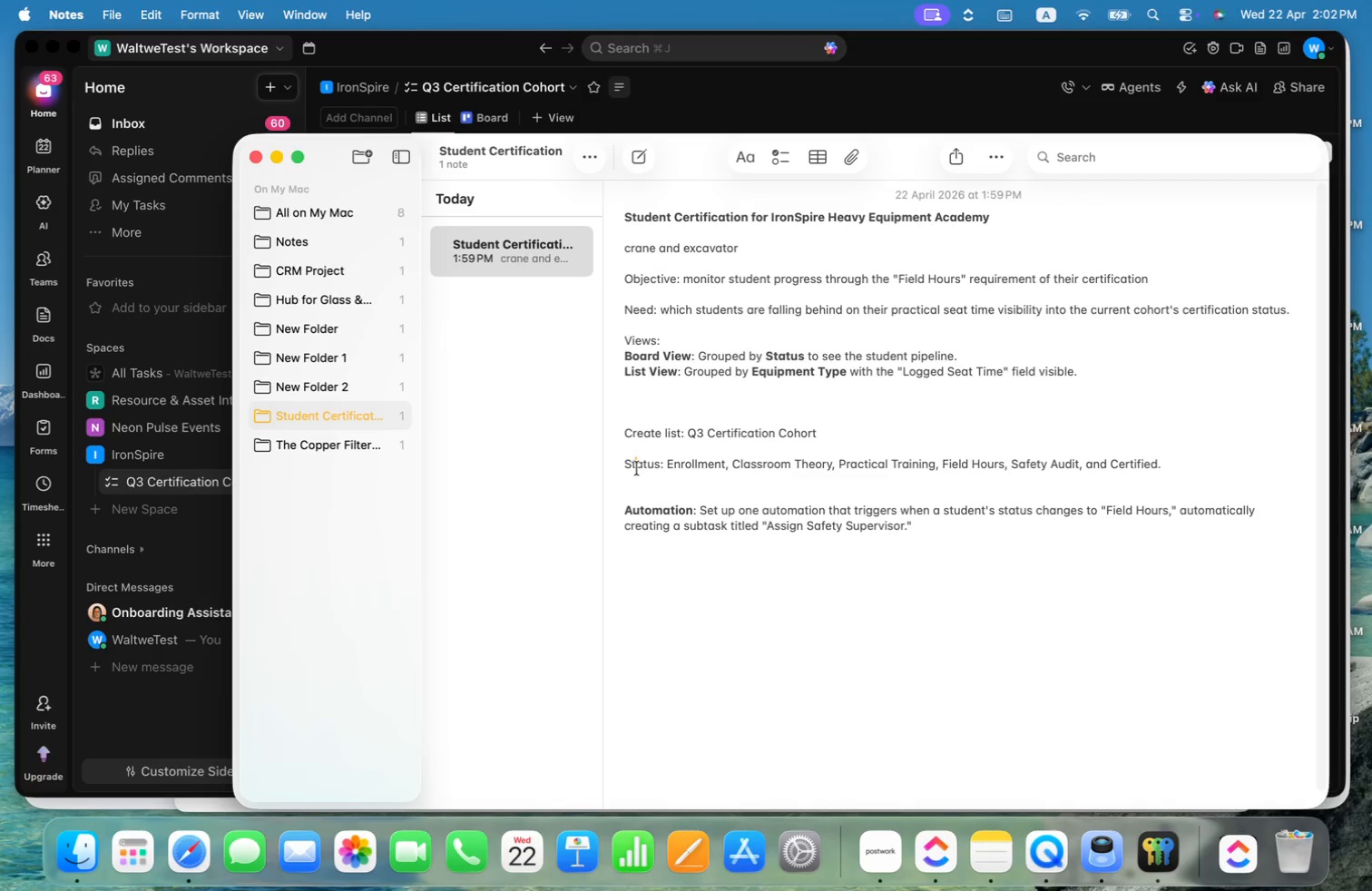 
key(Meta+ArrowLeft)
 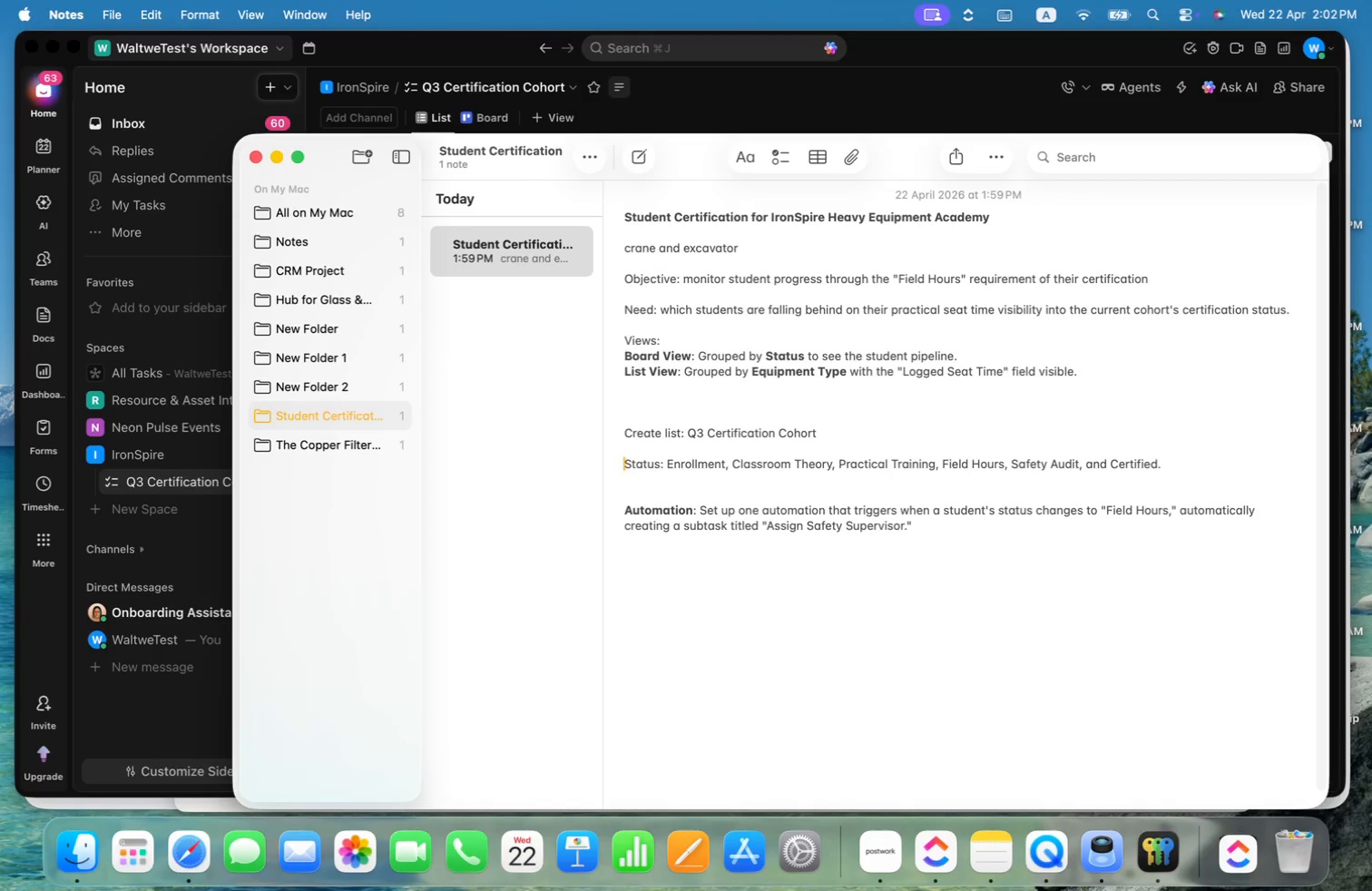 
key(Alt+Shift+ArrowRight)
 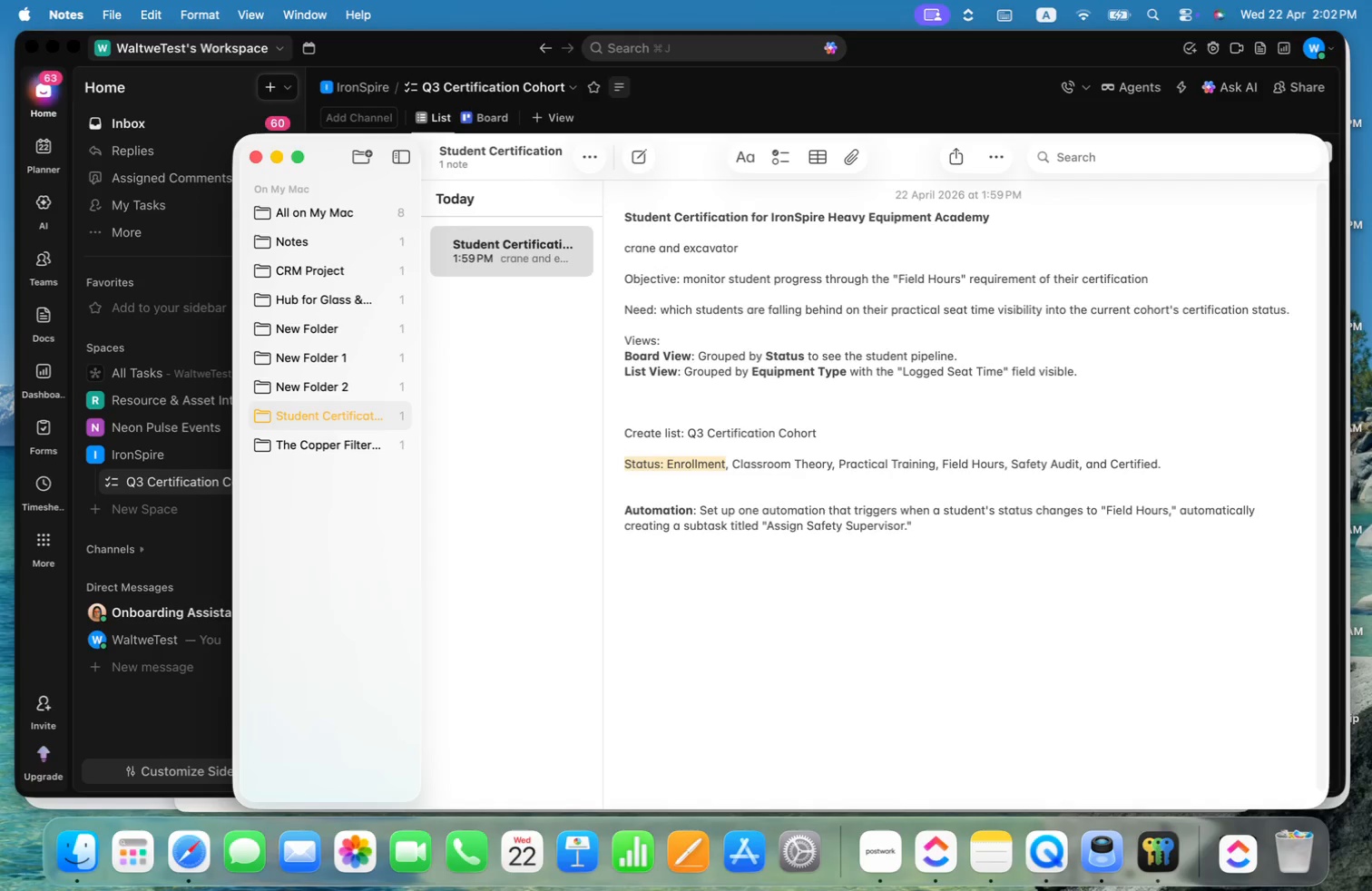 
key(Alt+Shift+ArrowRight)
 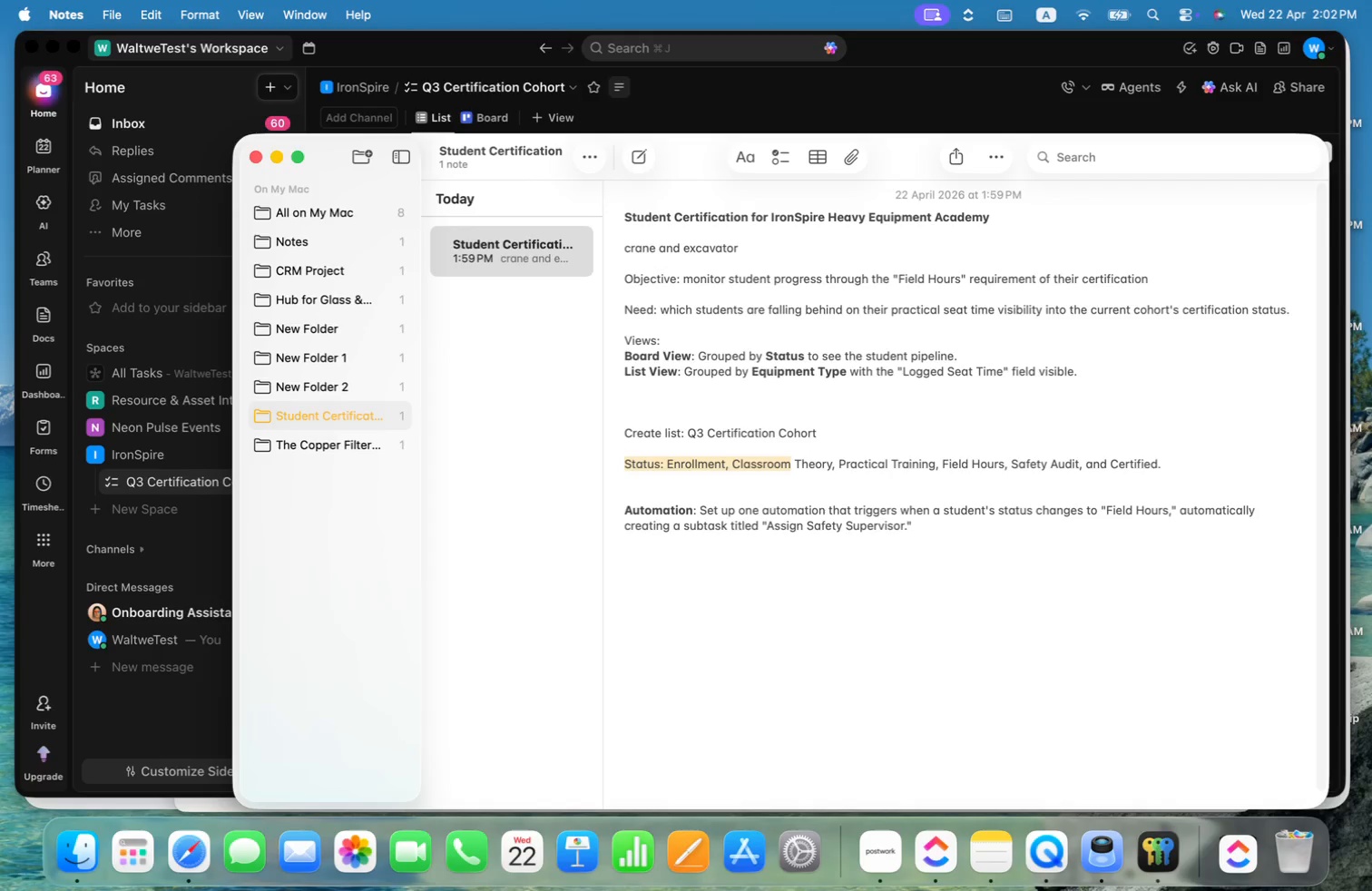 
key(Alt+Shift+ArrowRight)
 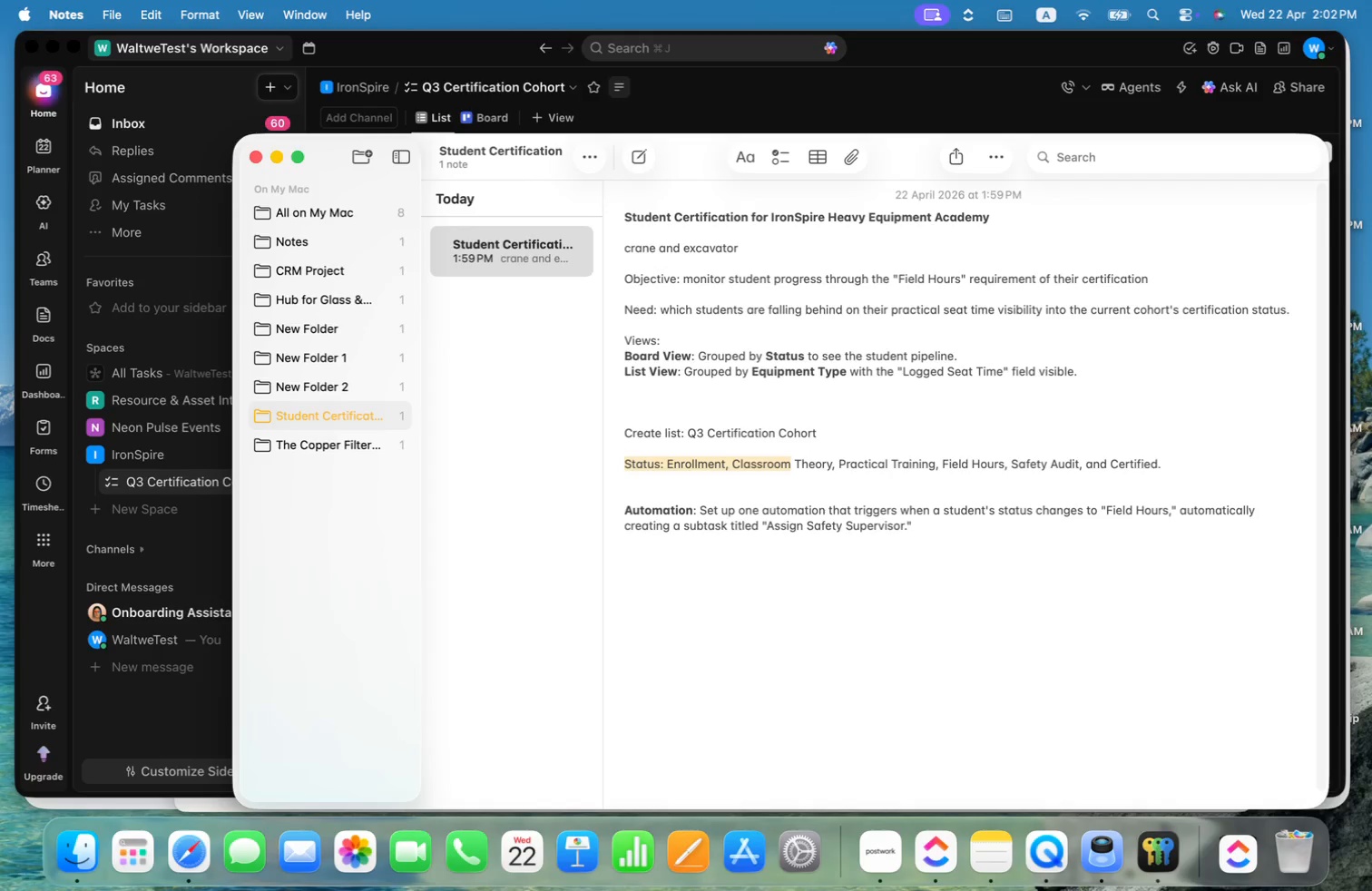 
key(Alt+Shift+ArrowLeft)
 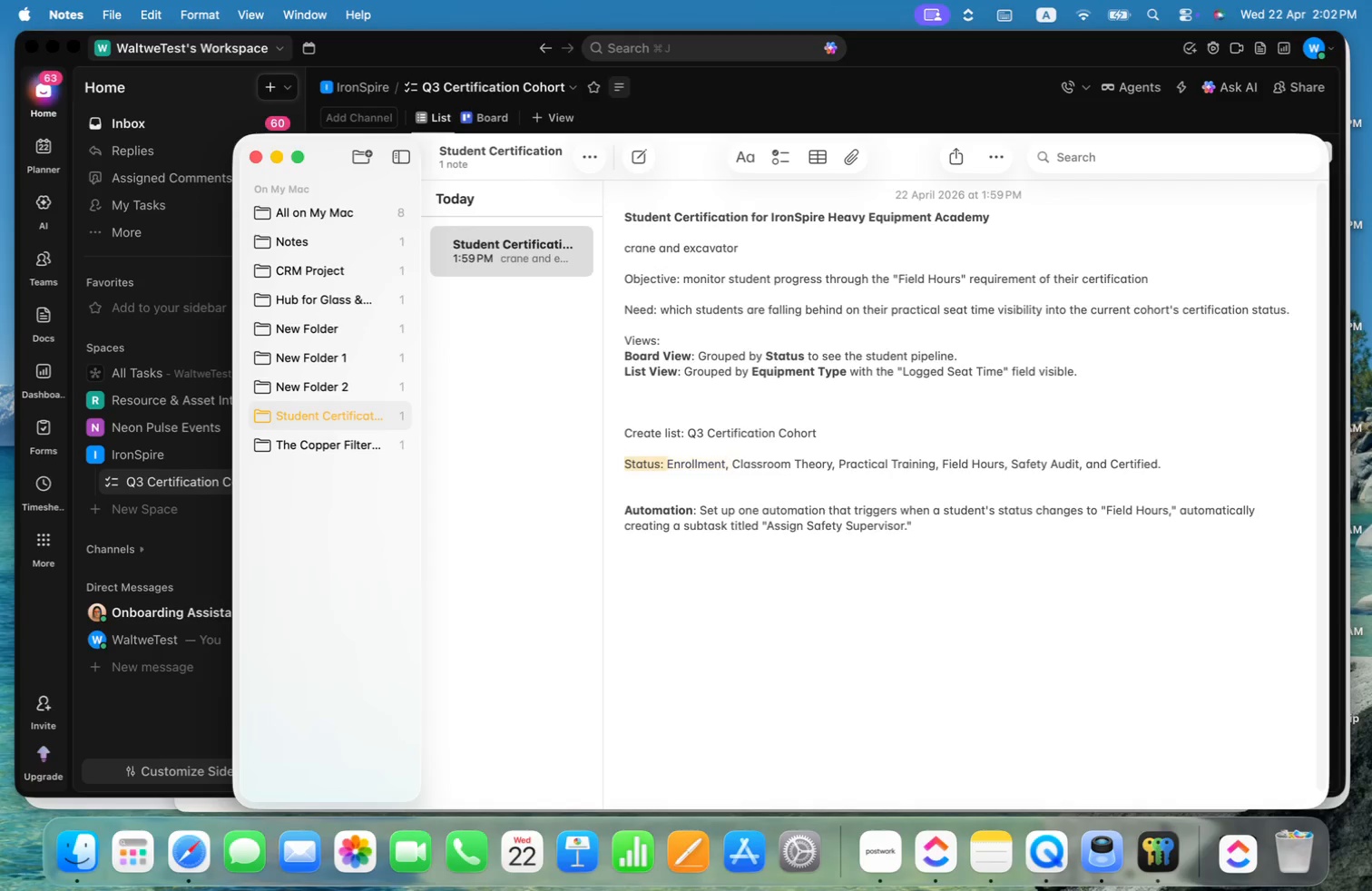 
key(Alt+Shift+ArrowLeft)
 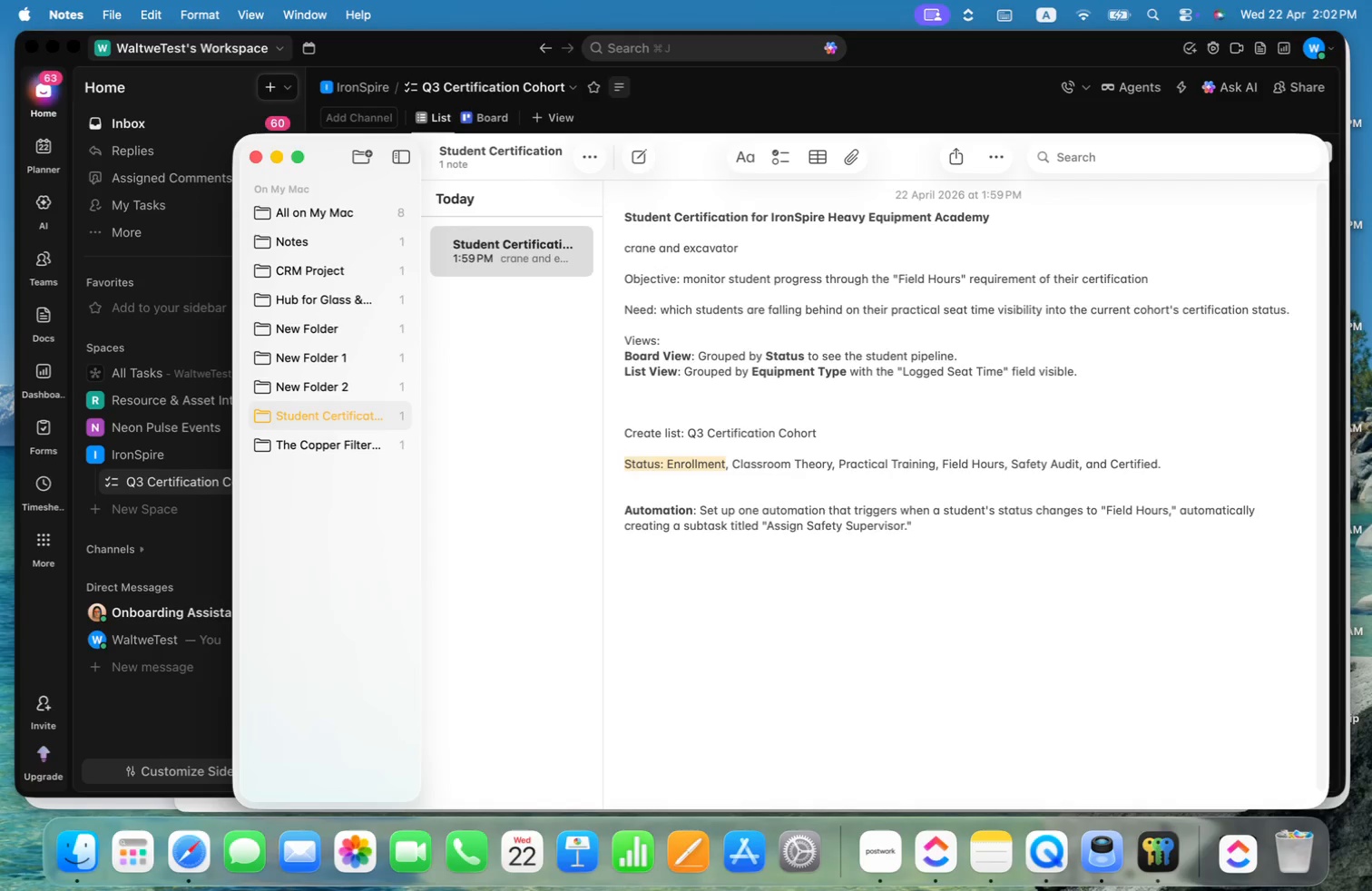 
key(Alt+Shift+ArrowRight)
 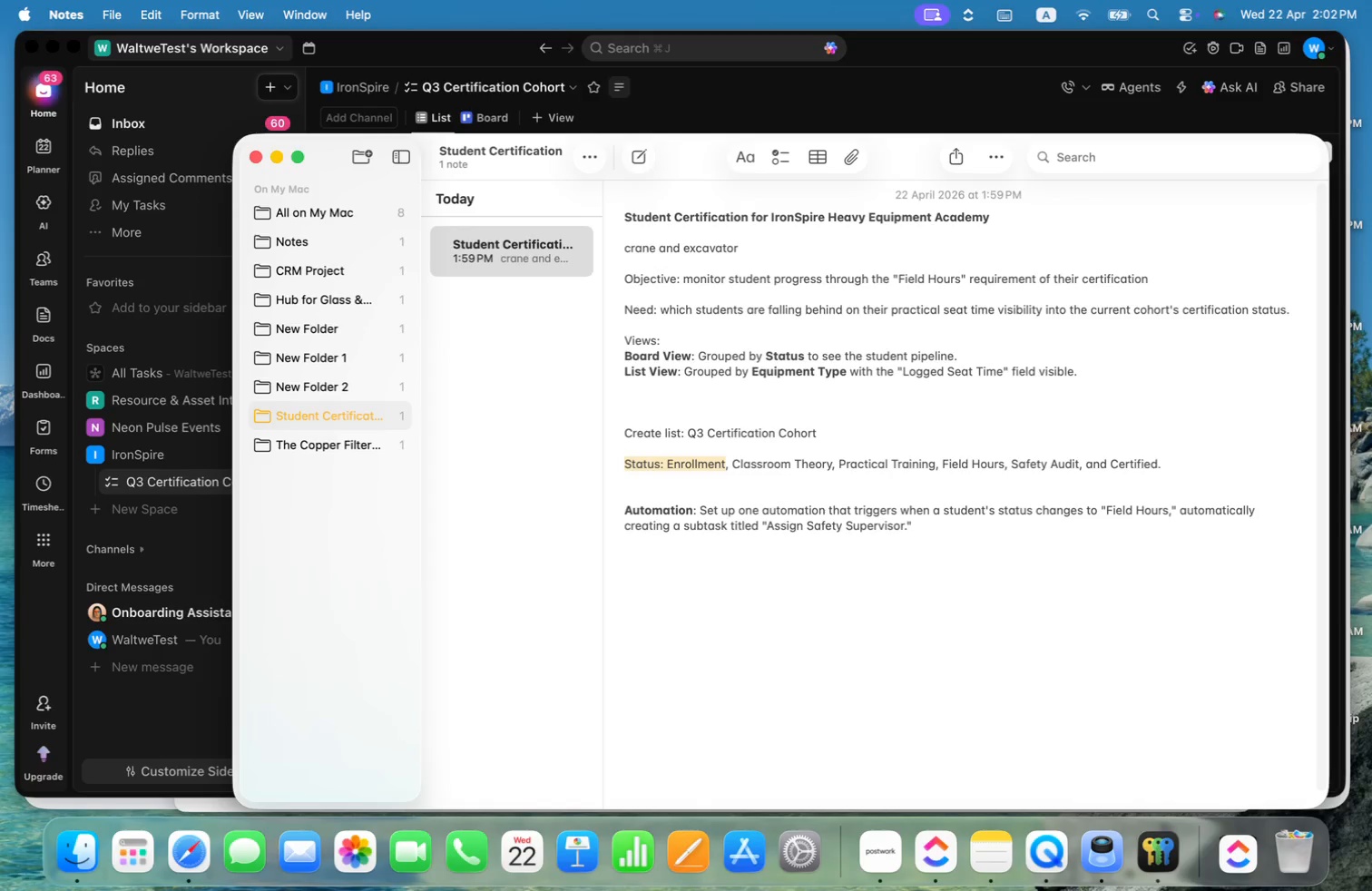 
key(Meta+B)
 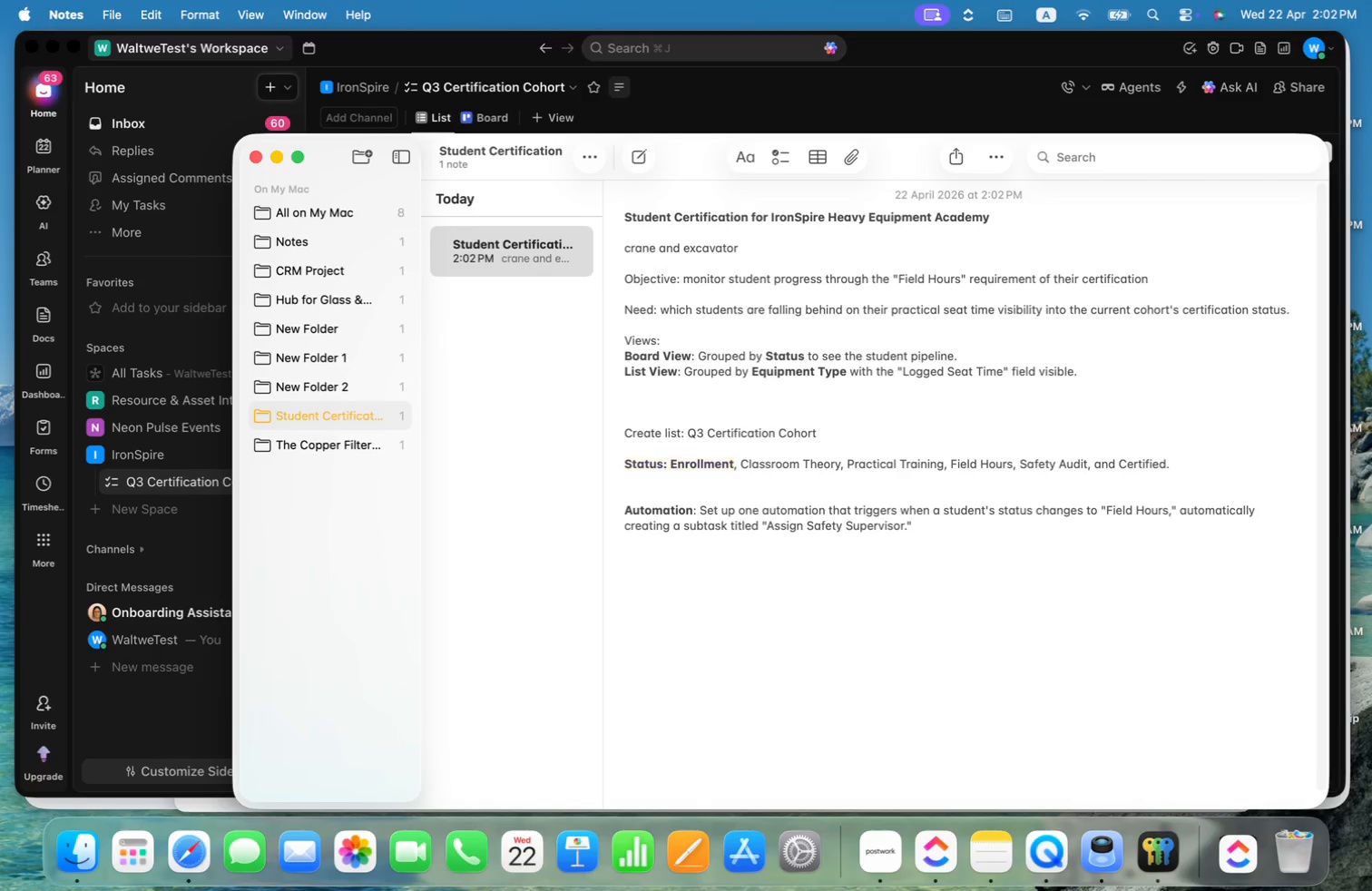 
key(ArrowUp)
 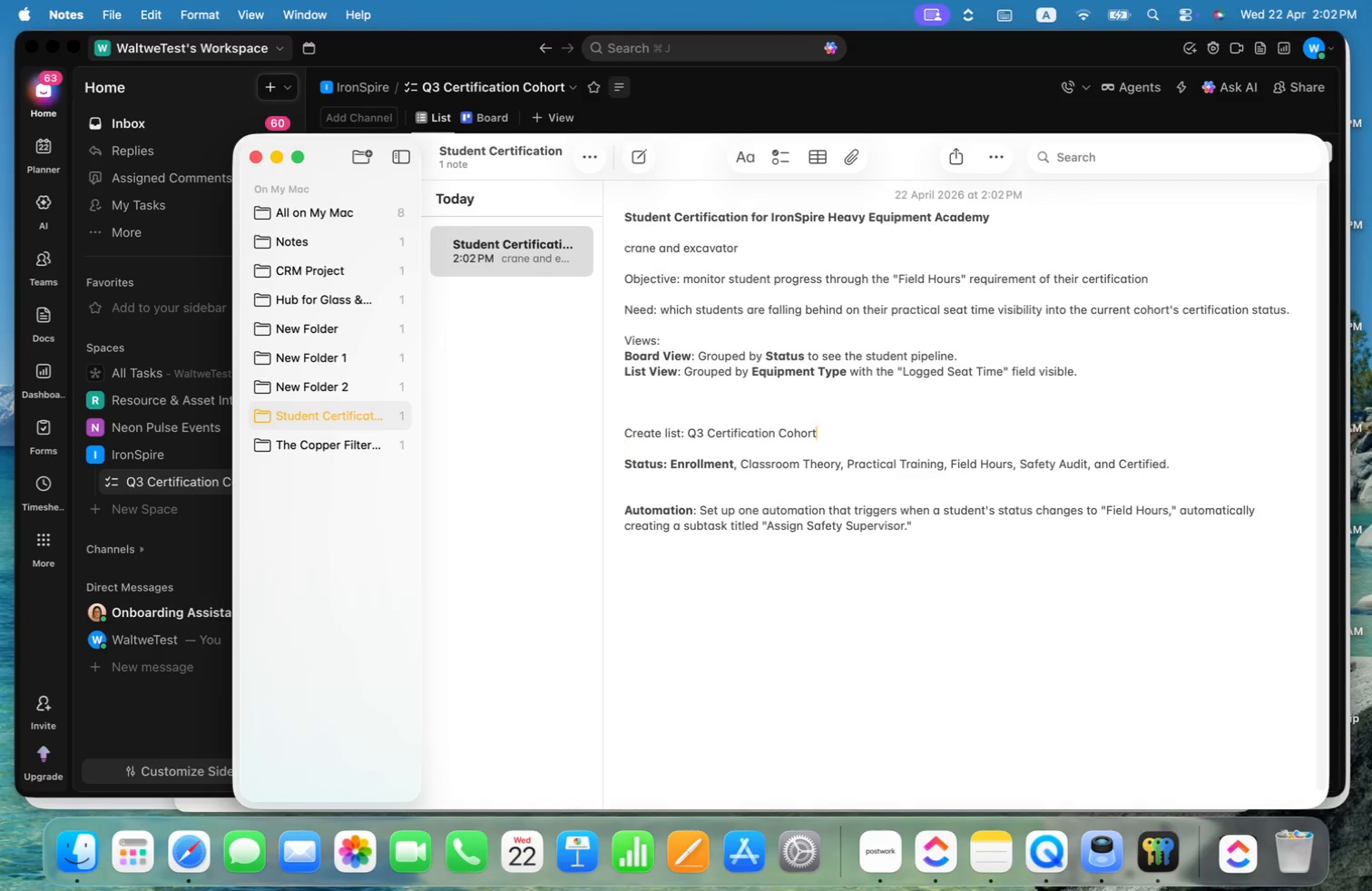 
key(ArrowLeft)
 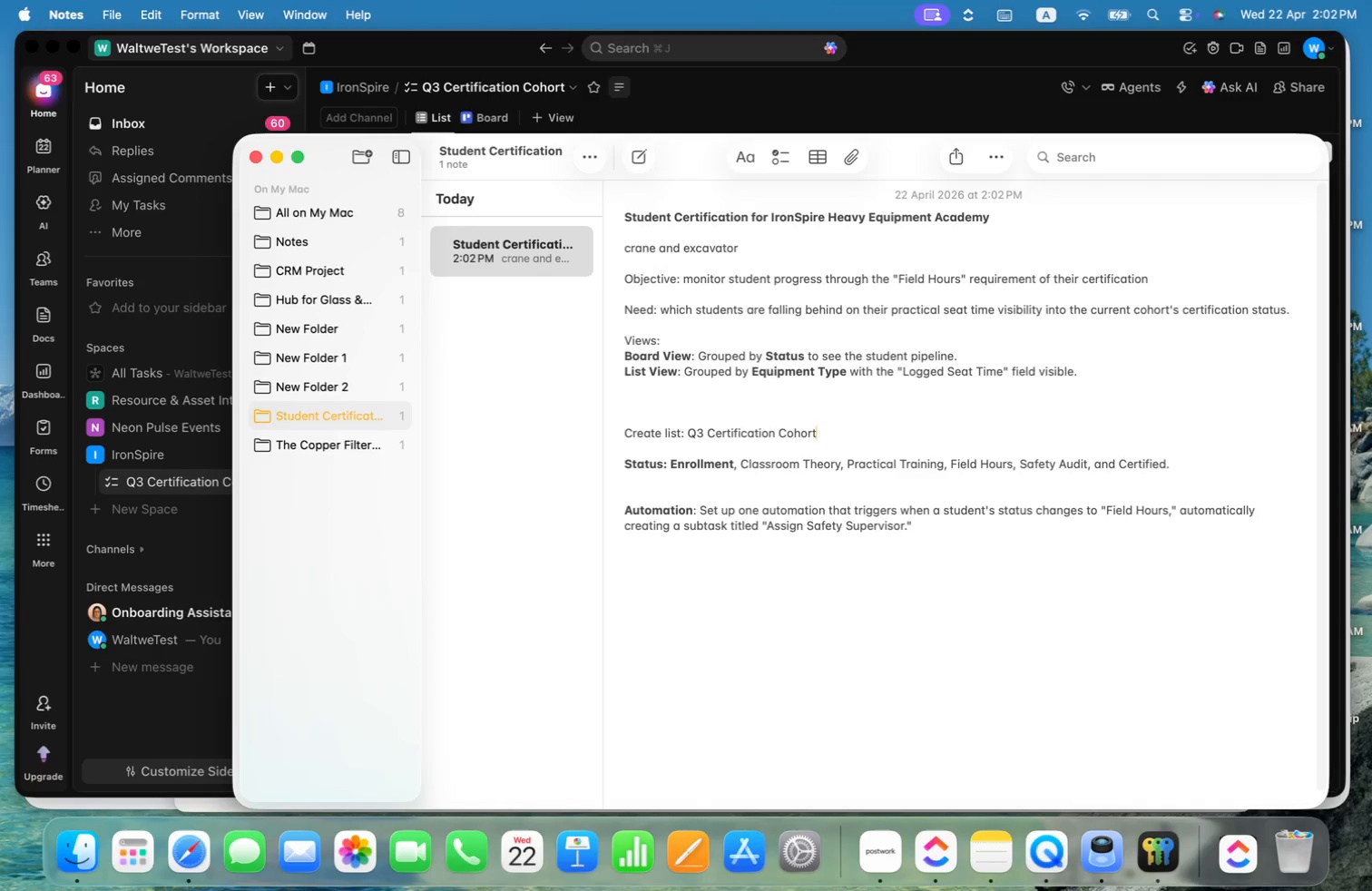 
key(Meta+CommandLeft)
 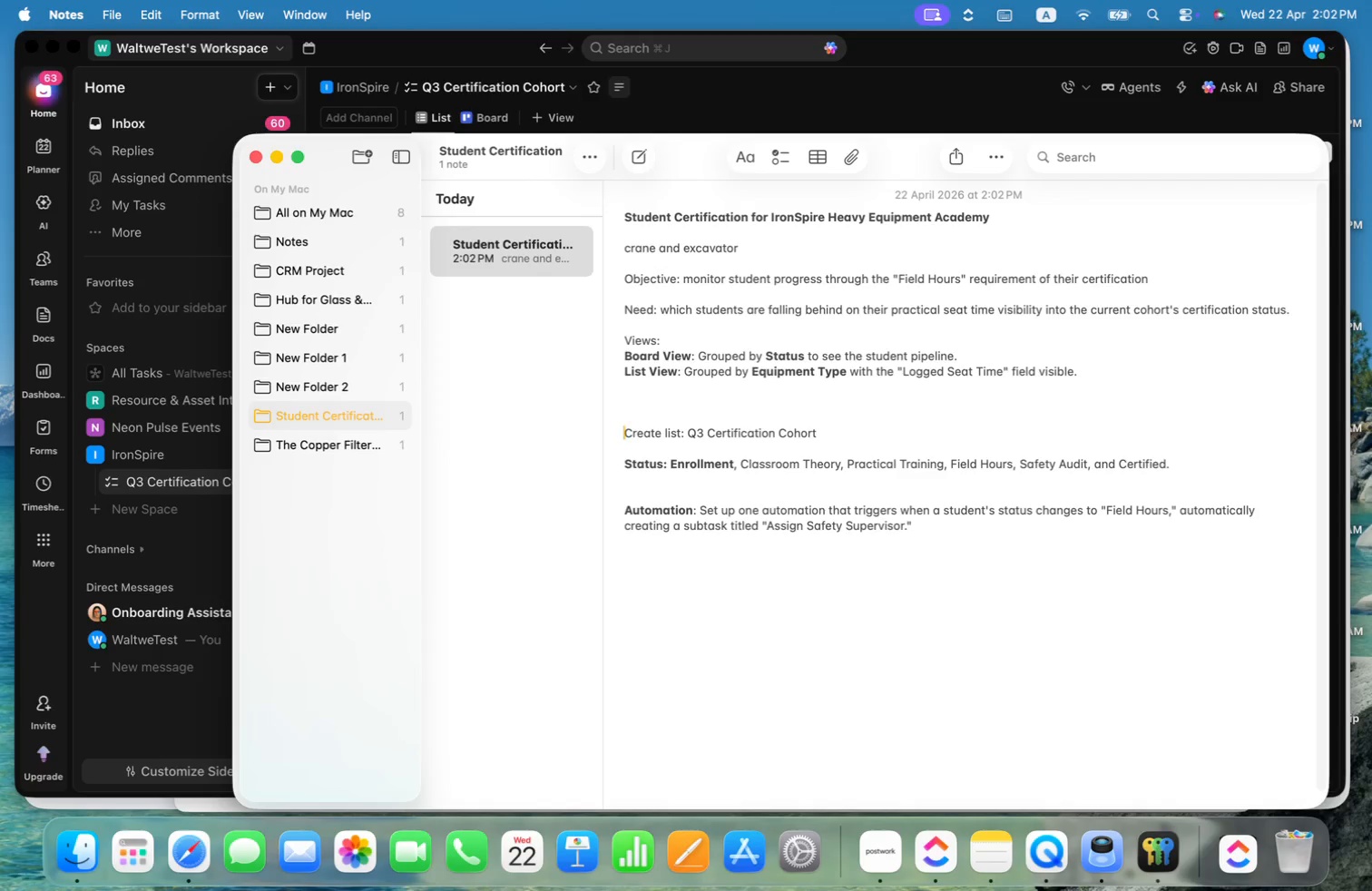 
key(Meta+ArrowLeft)
 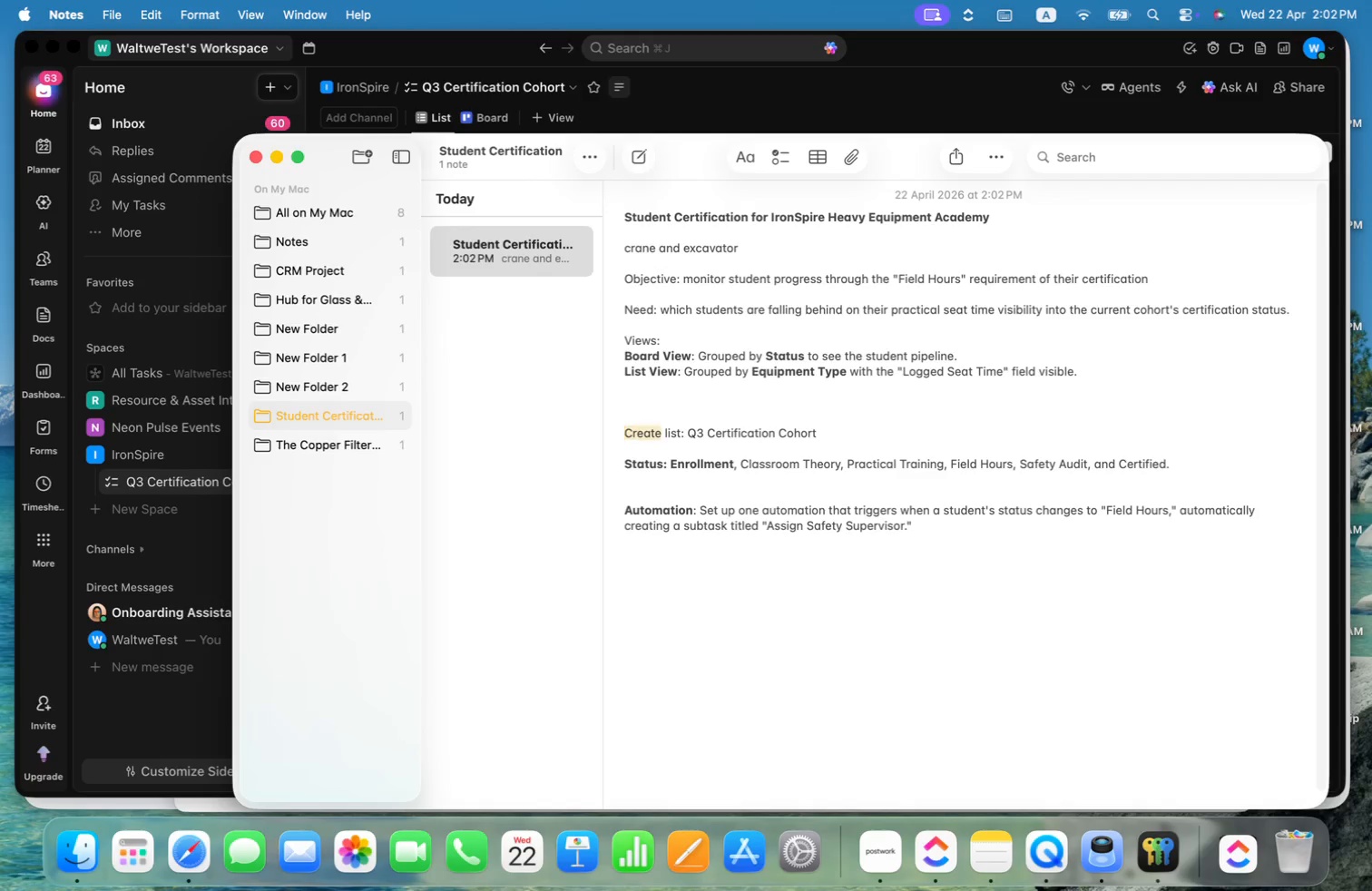 
key(Alt+Shift+ArrowRight)
 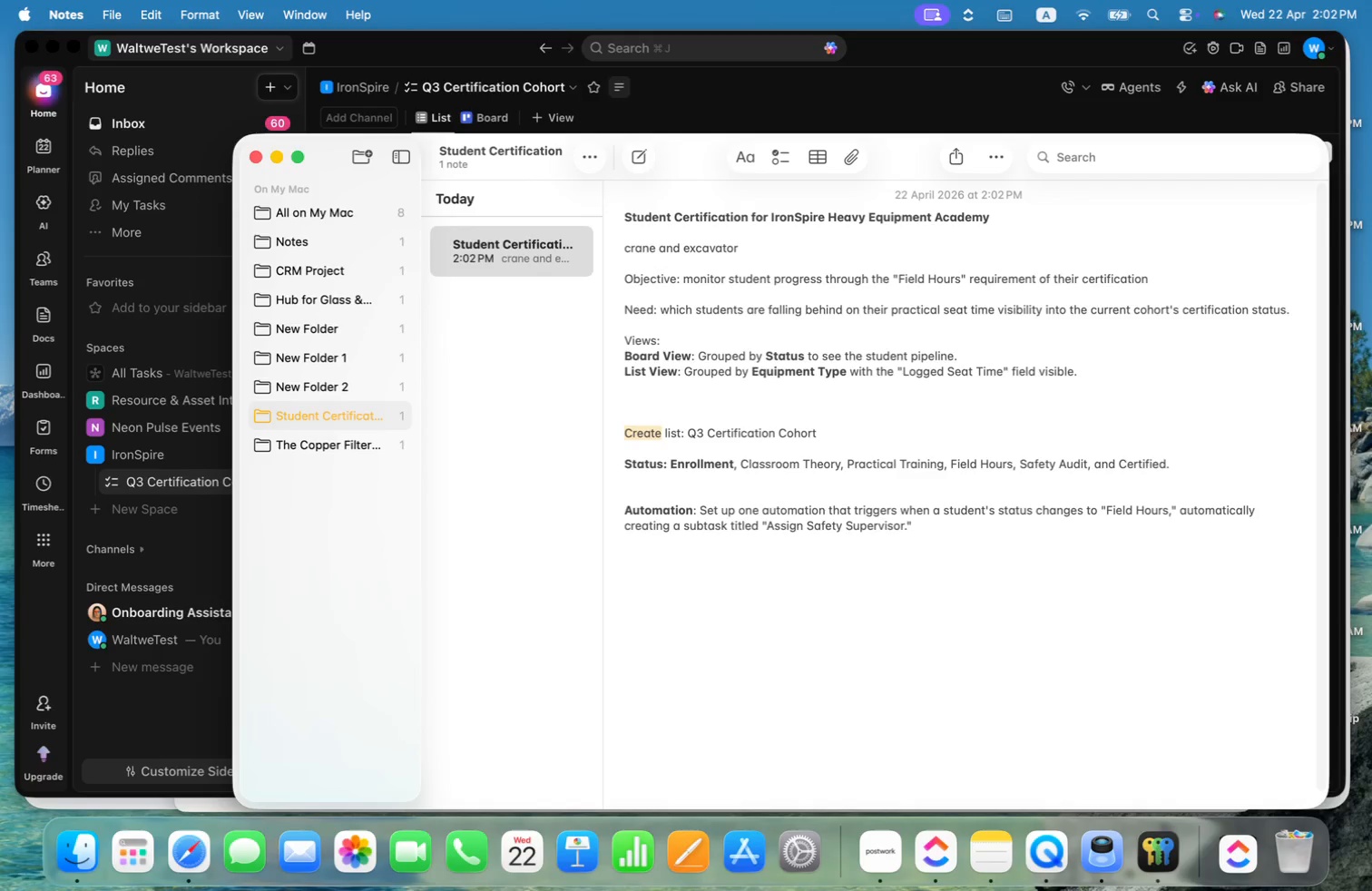 
key(Alt+Shift+ArrowRight)
 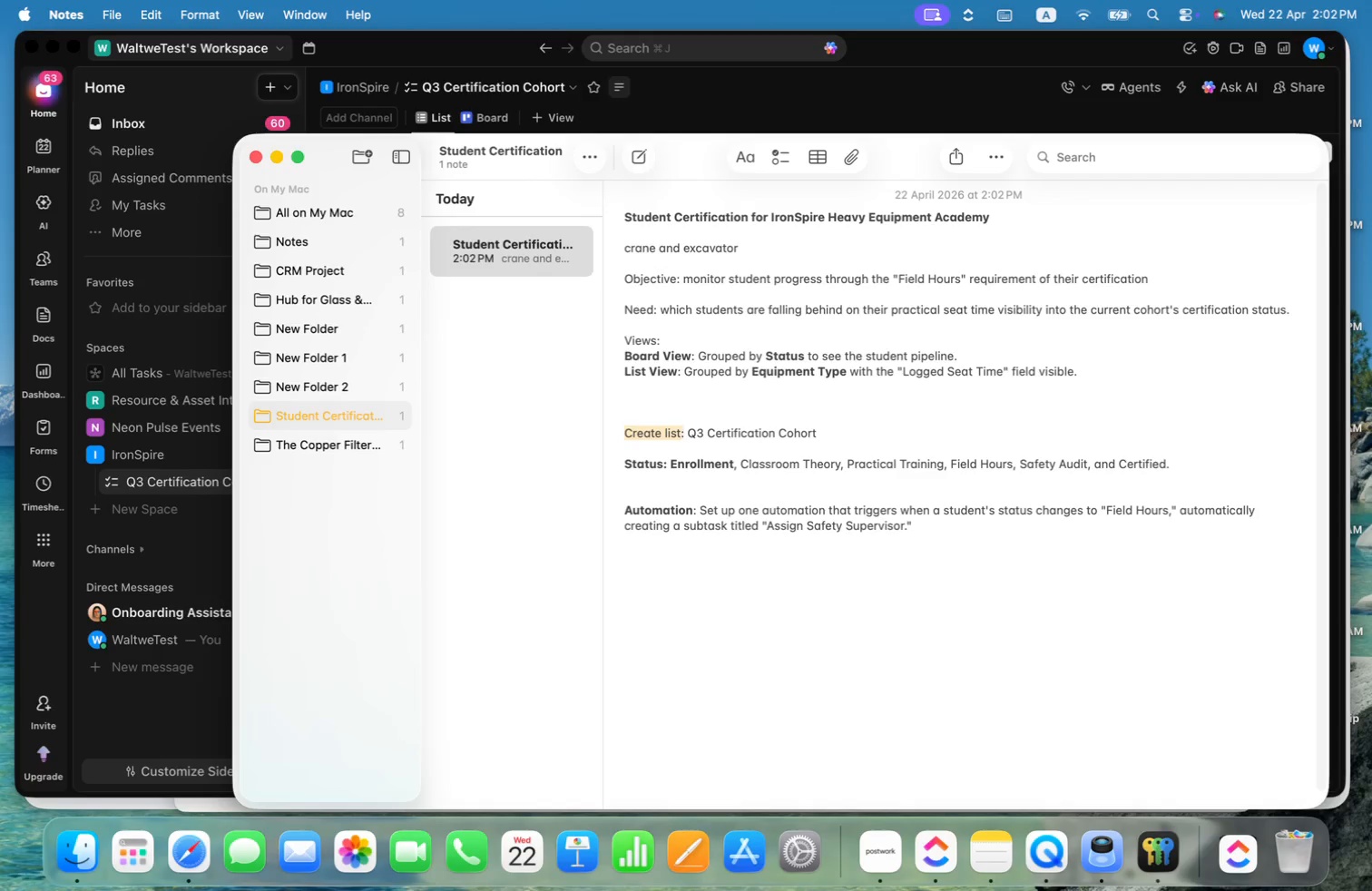 
key(Shift+ArrowRight)
 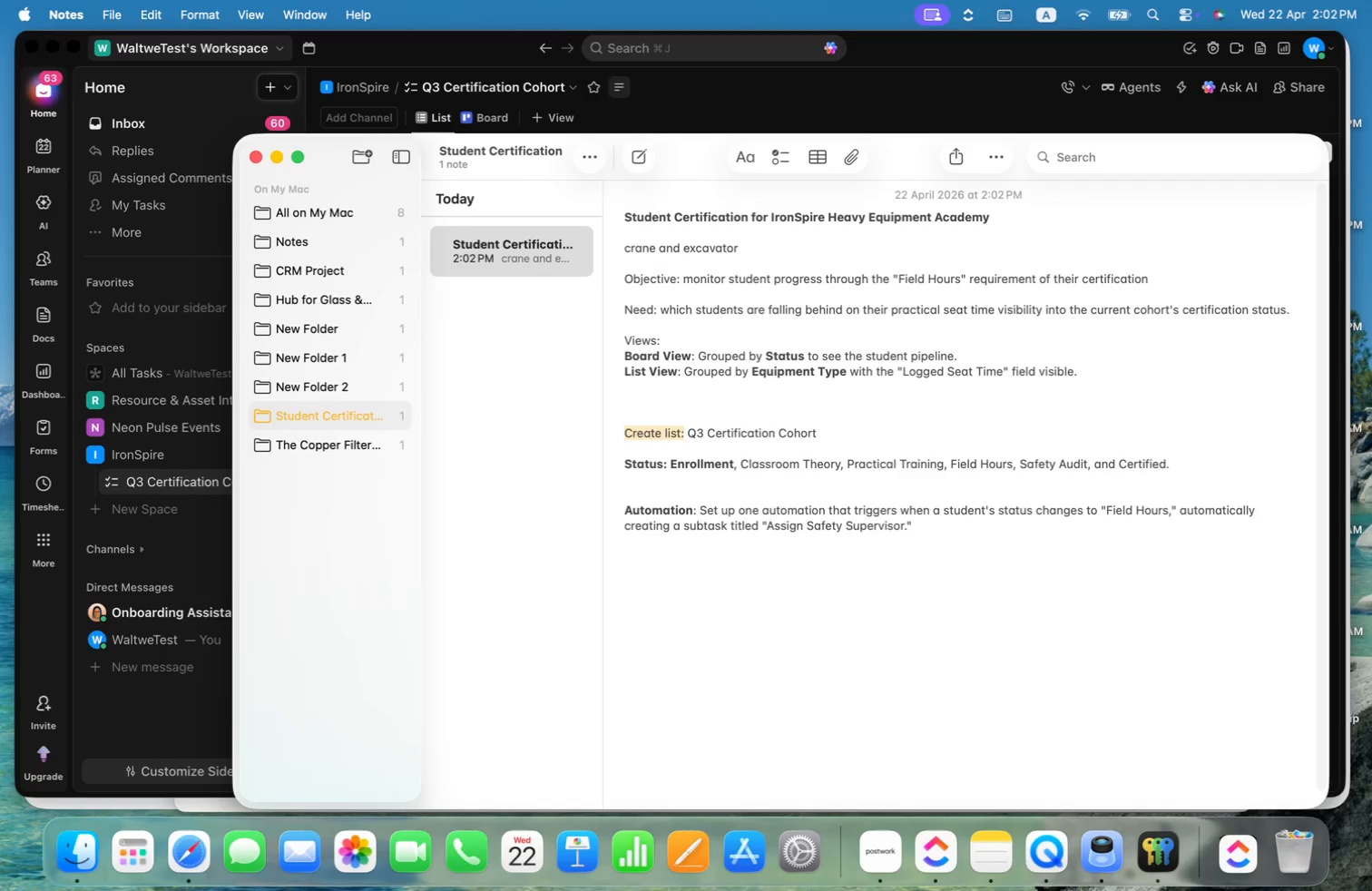 
key(Meta+B)
 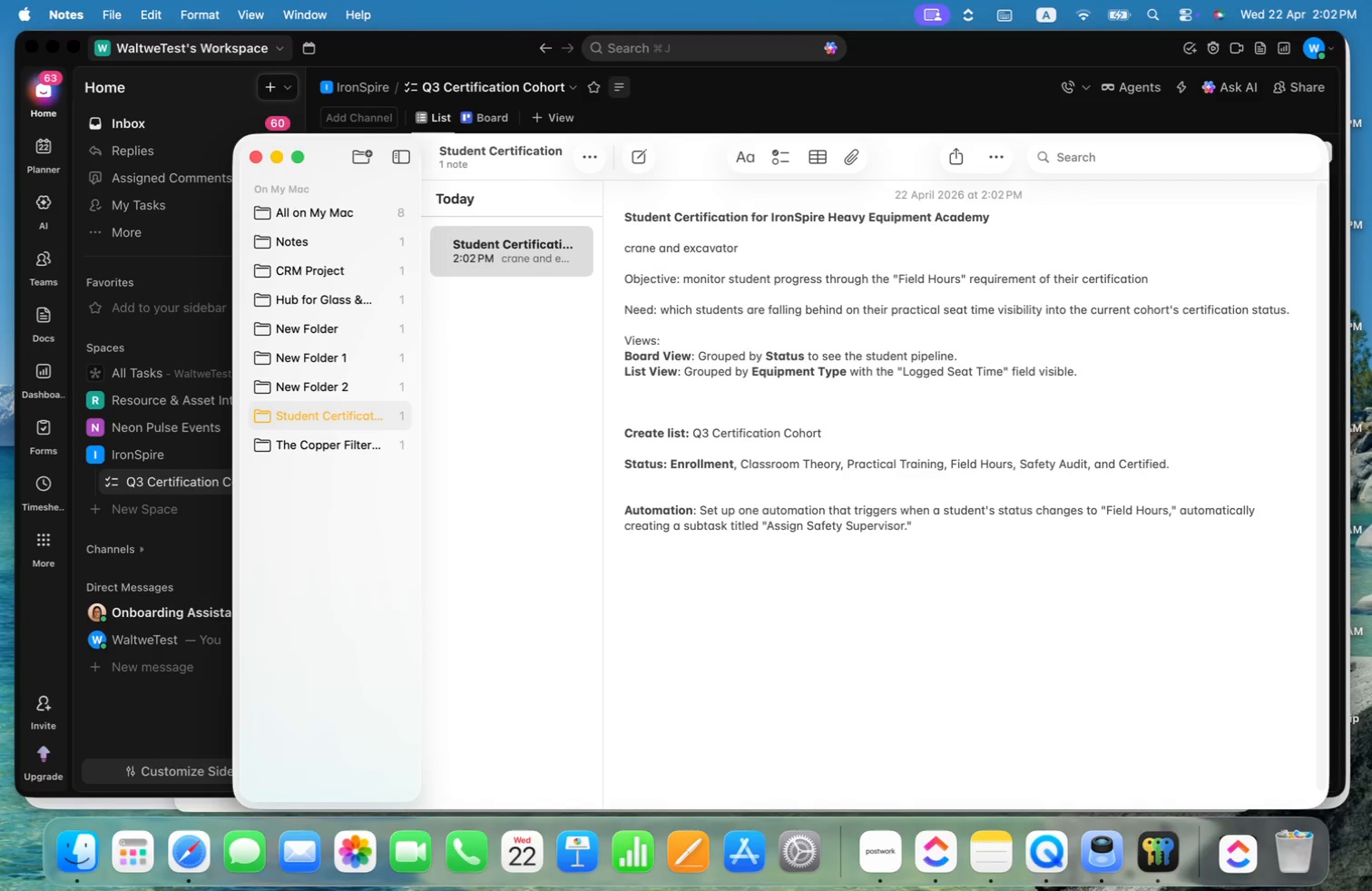 
key(Meta+ArrowRight)
 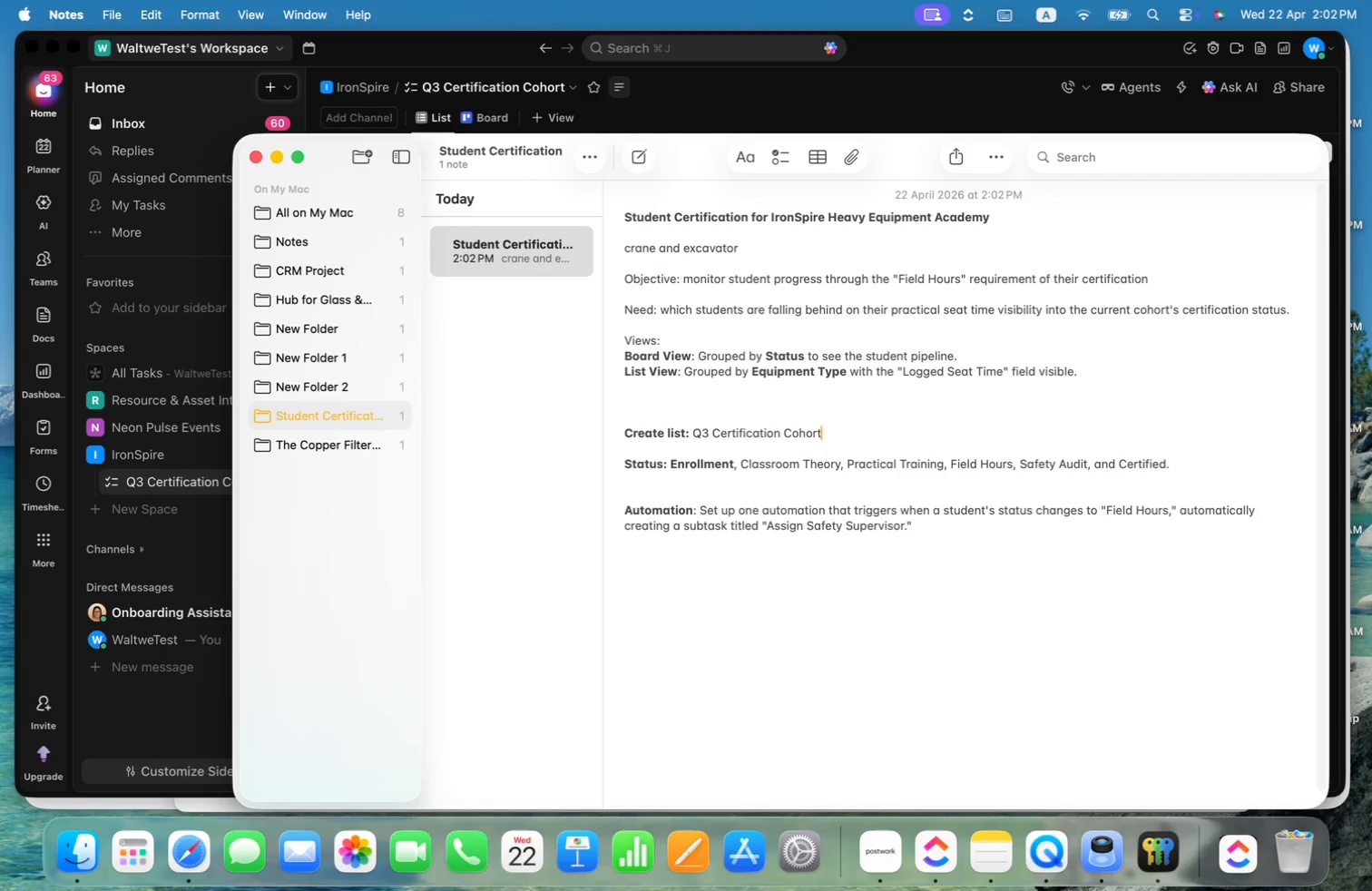 
type( OK)
 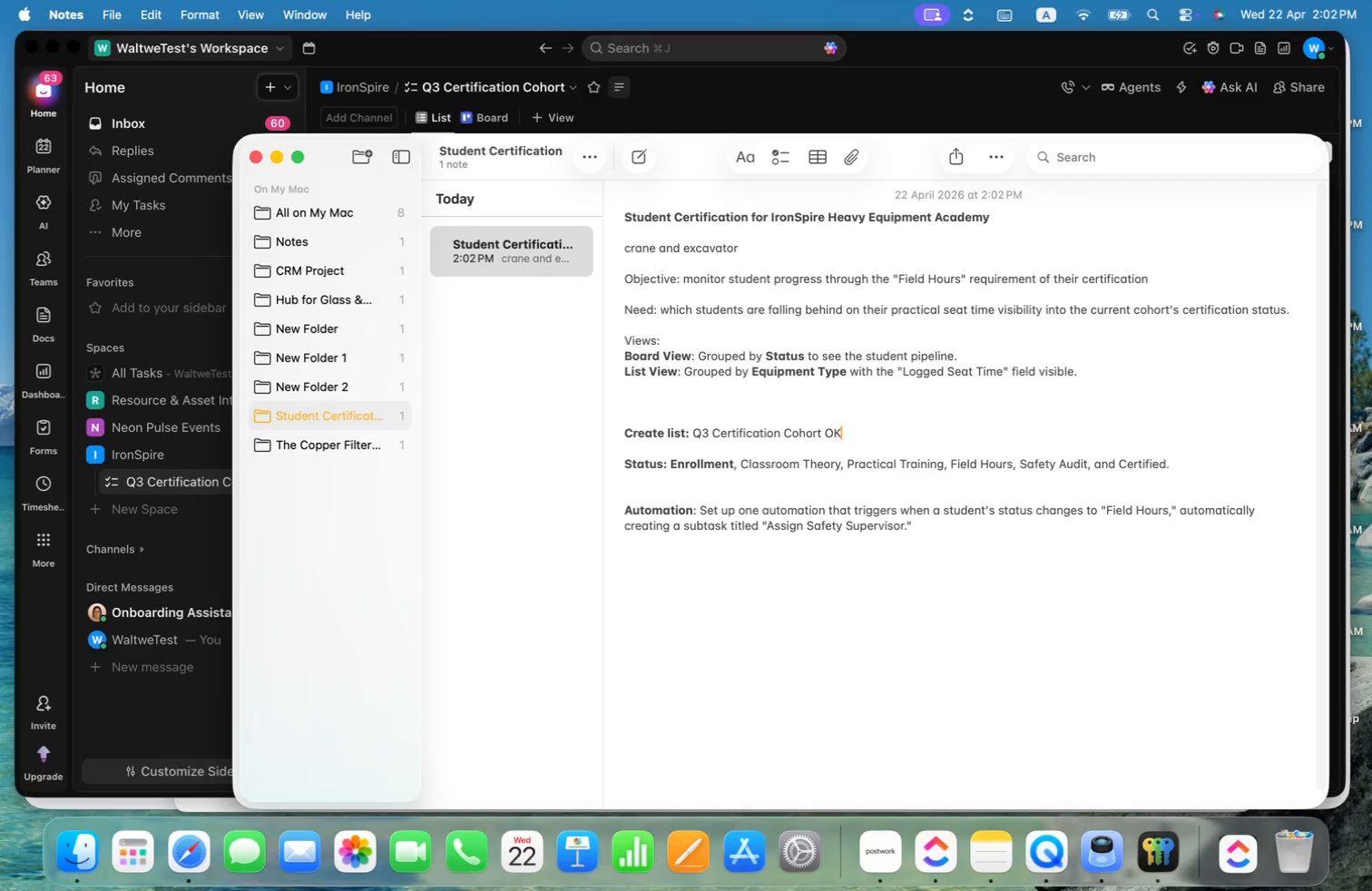 
key(ArrowDown)
 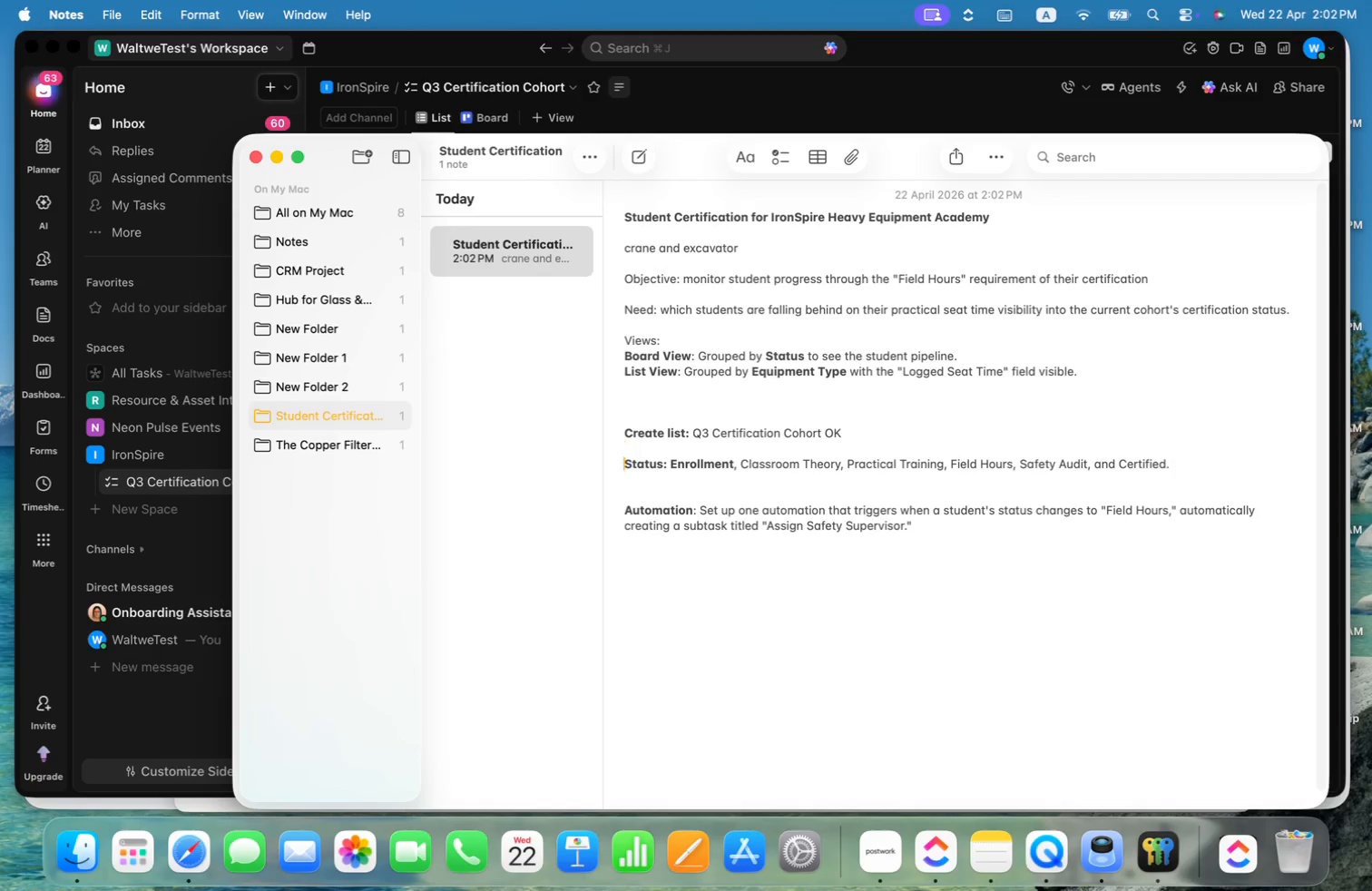 
key(ArrowDown)
 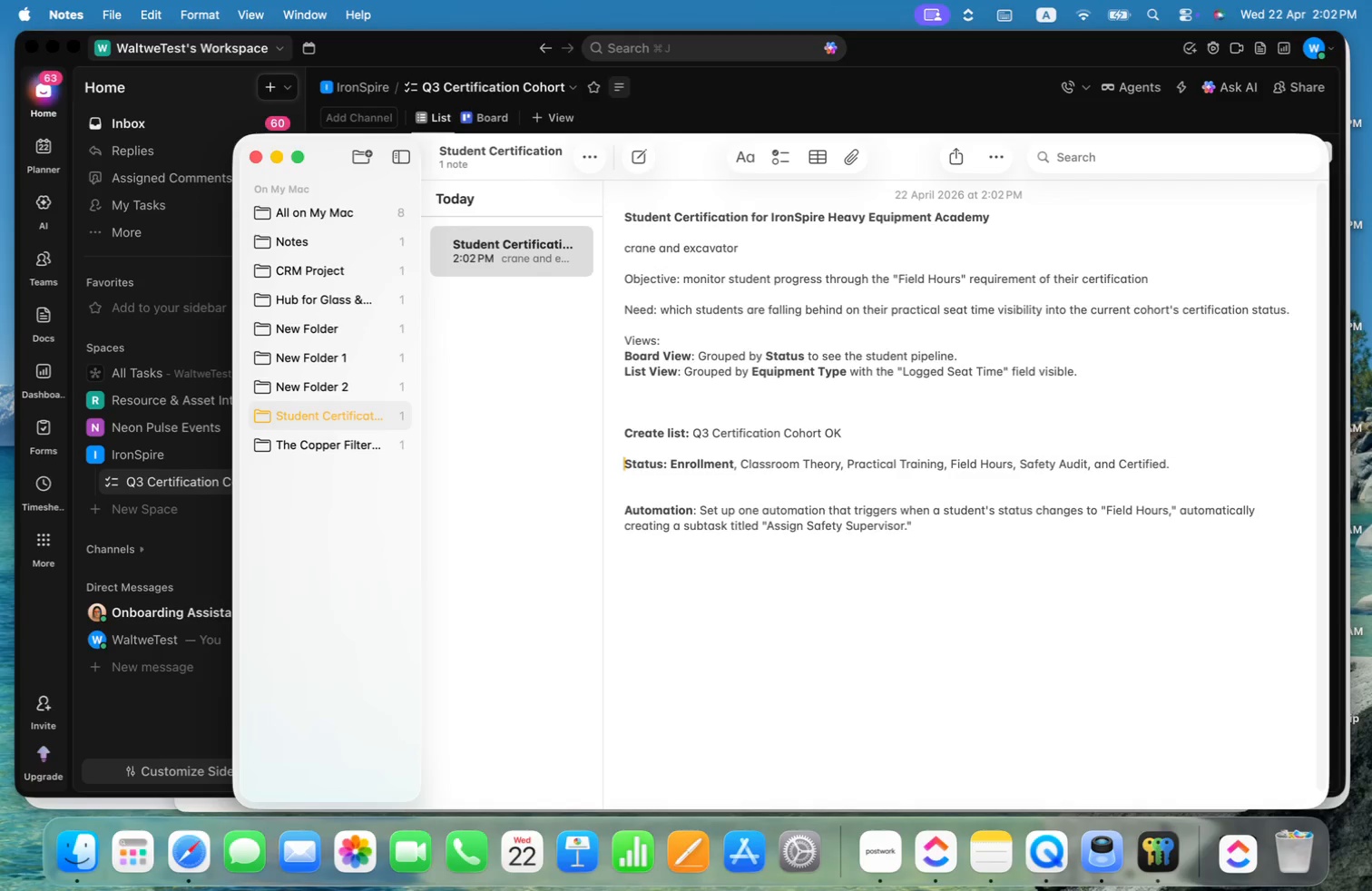 
key(ArrowLeft)
 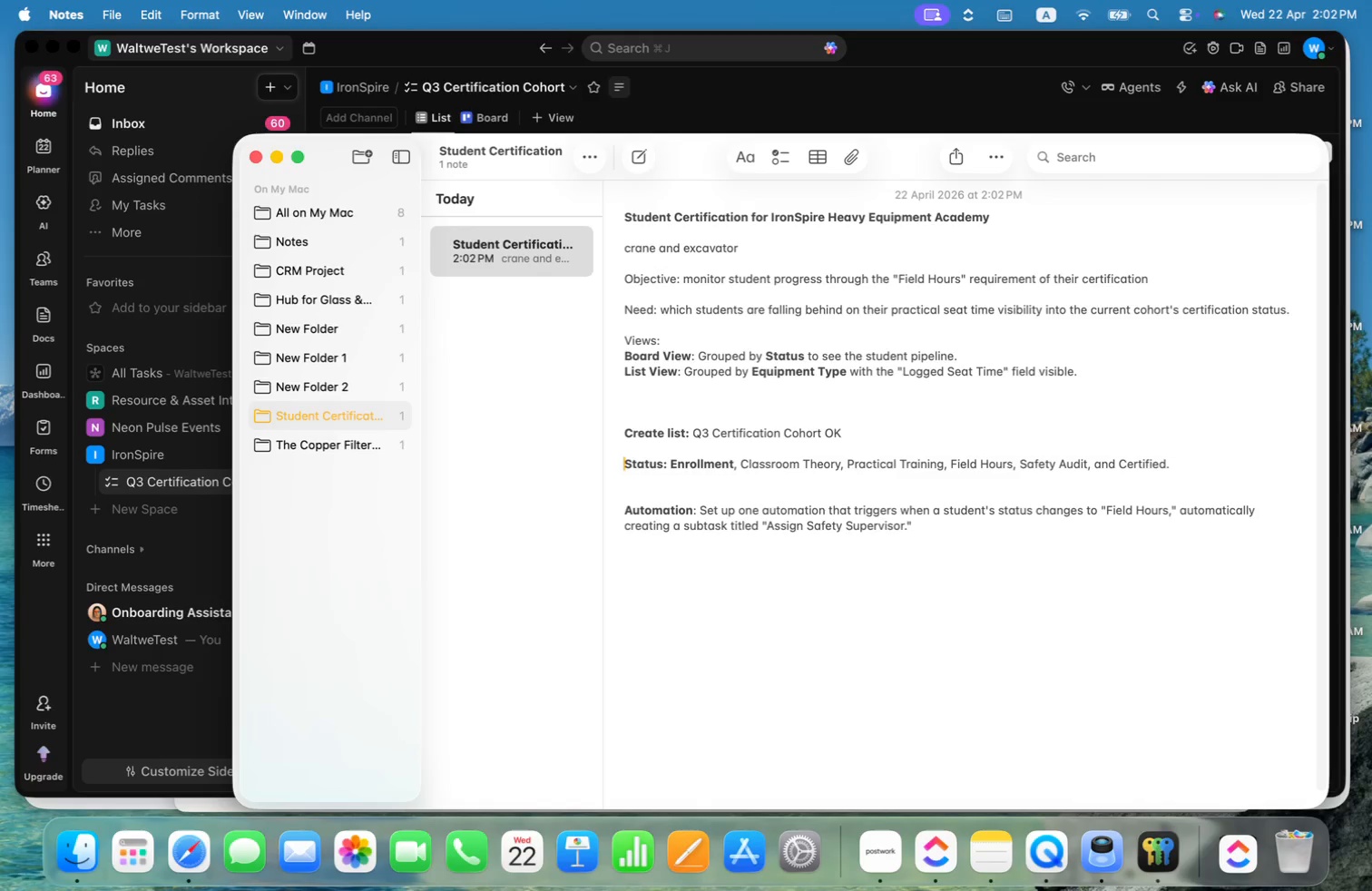 
key(ArrowDown)
 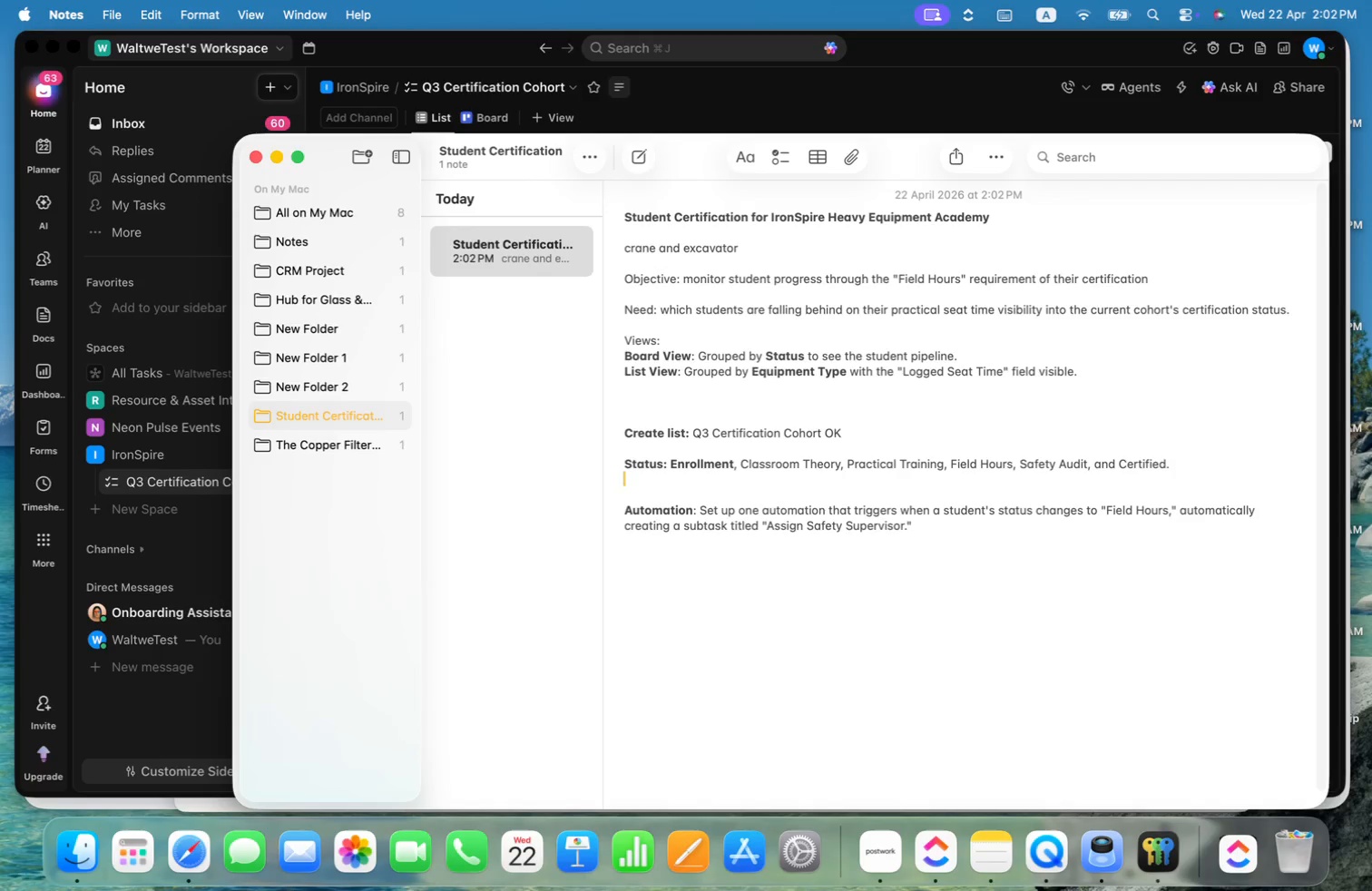 
key(ArrowDown)
 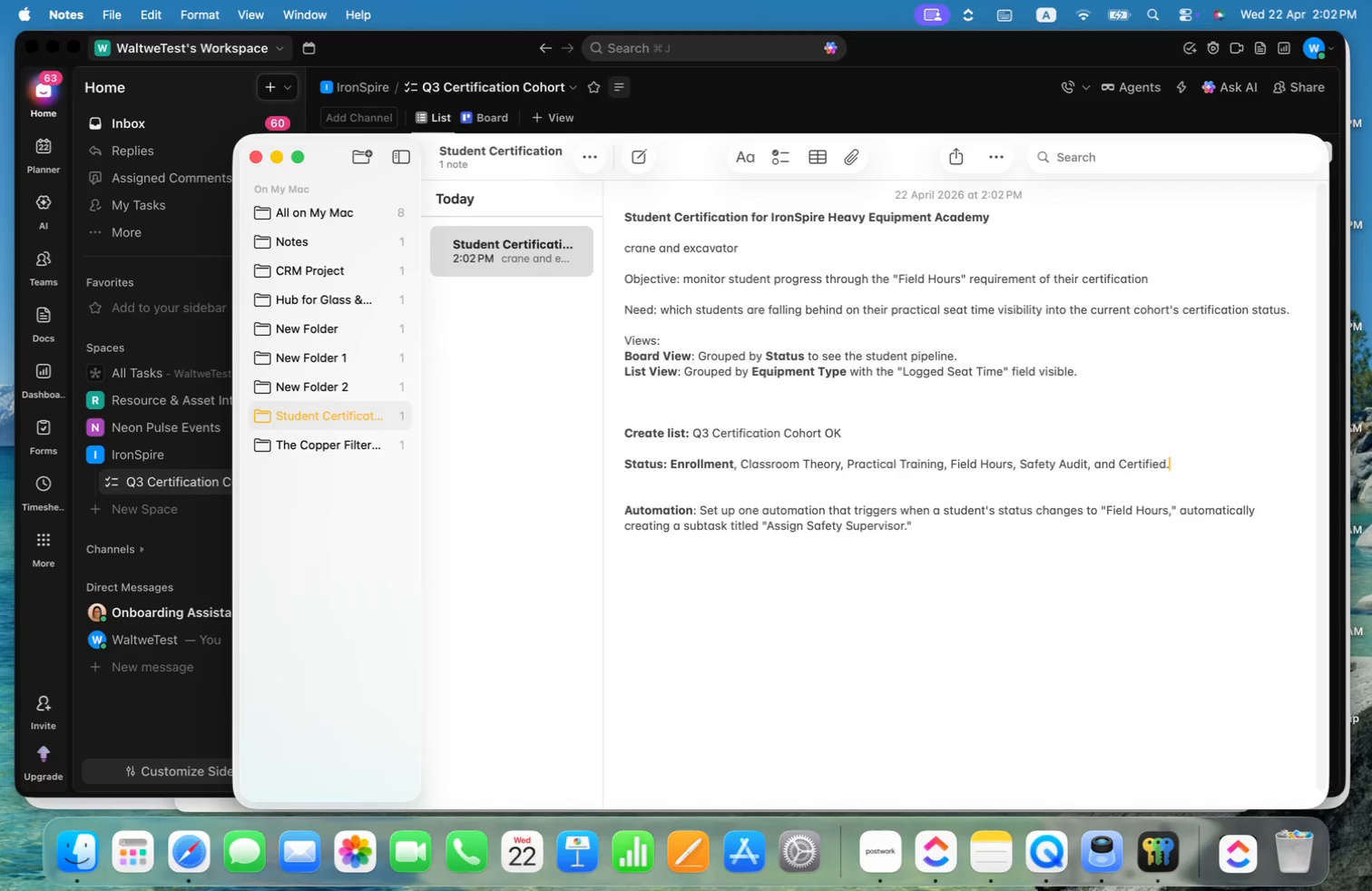 
key(ArrowLeft)
 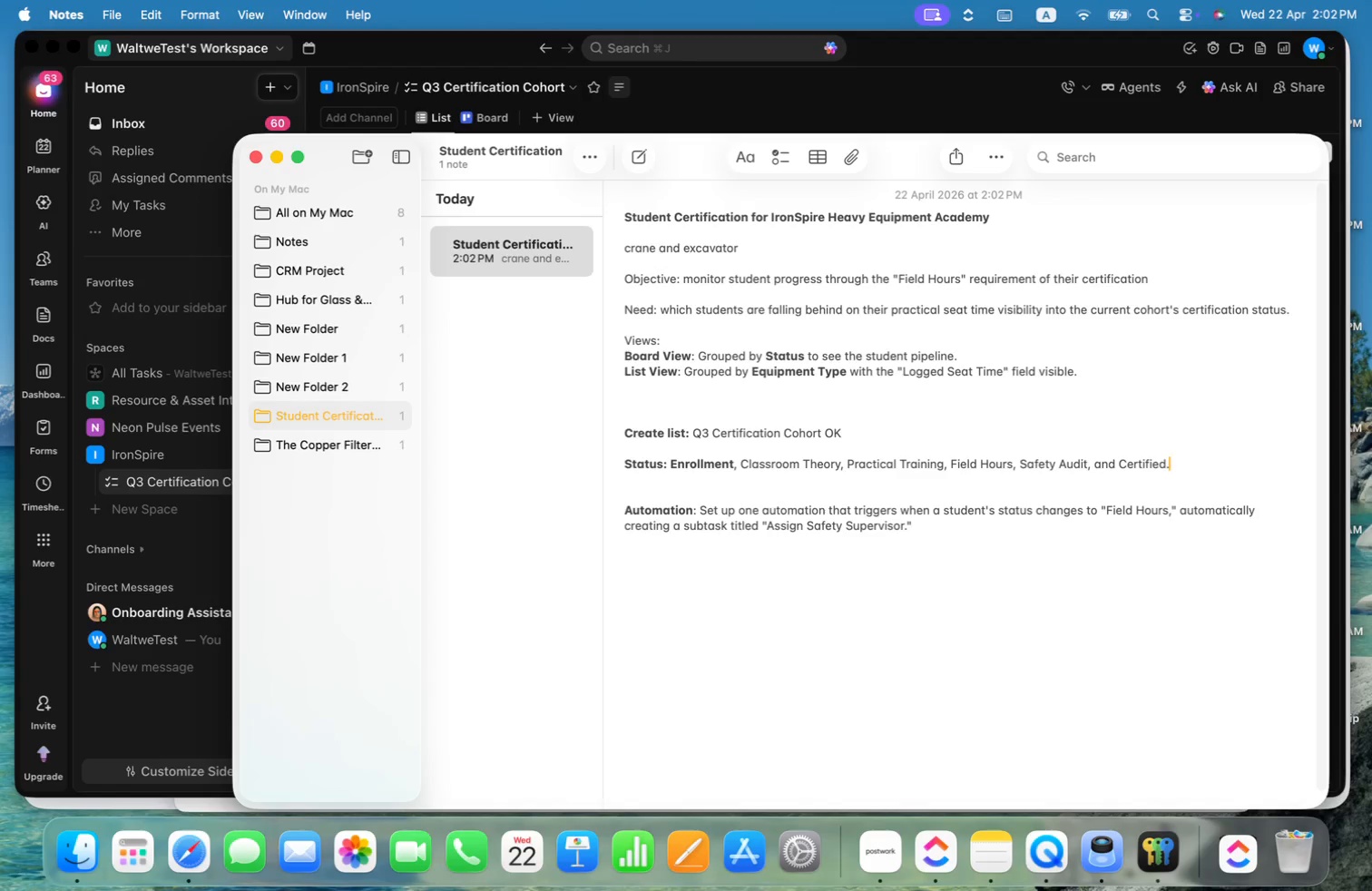 
type( OK)
 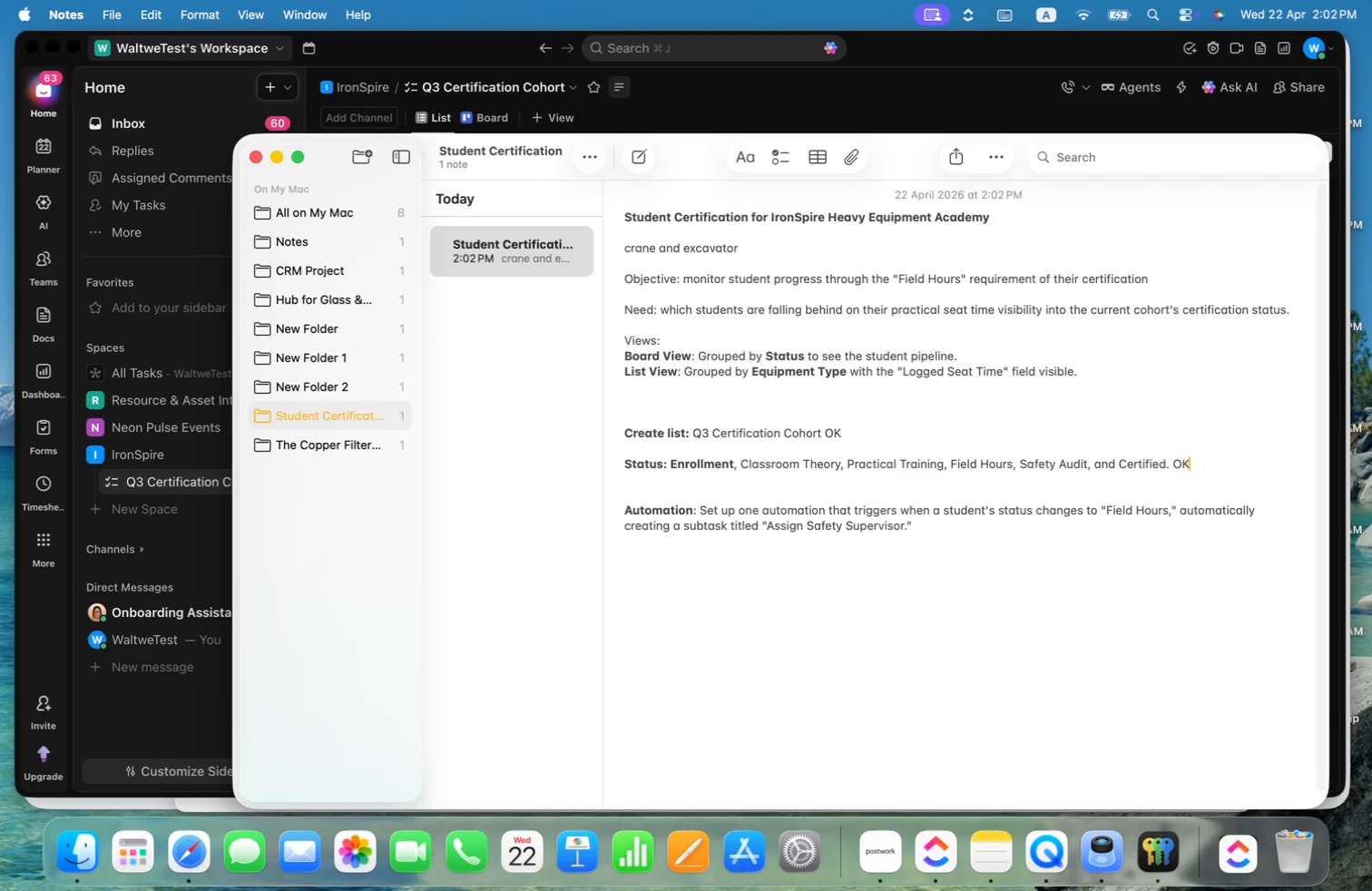 
key(ArrowUp)
 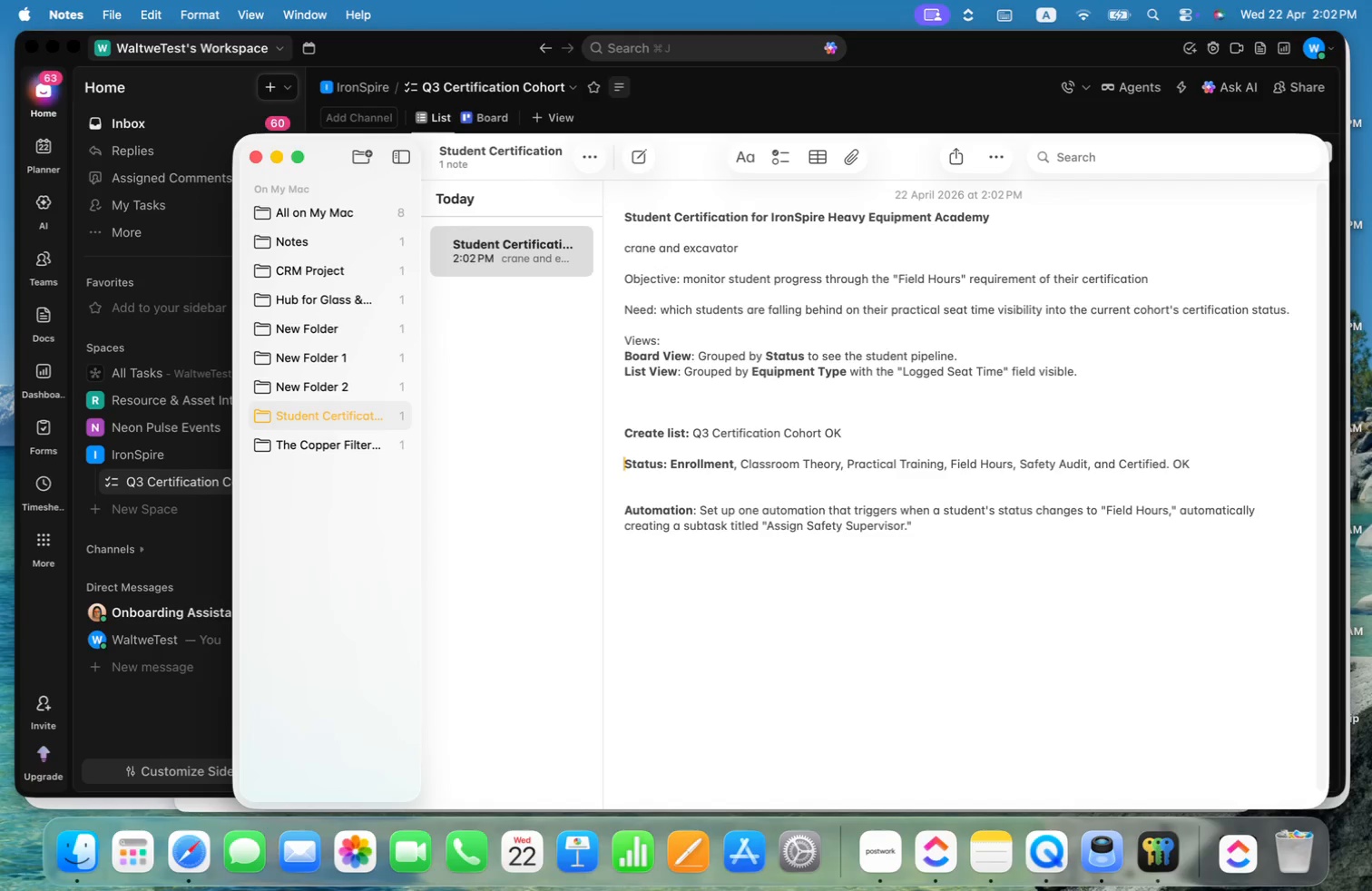 
key(ArrowRight)
 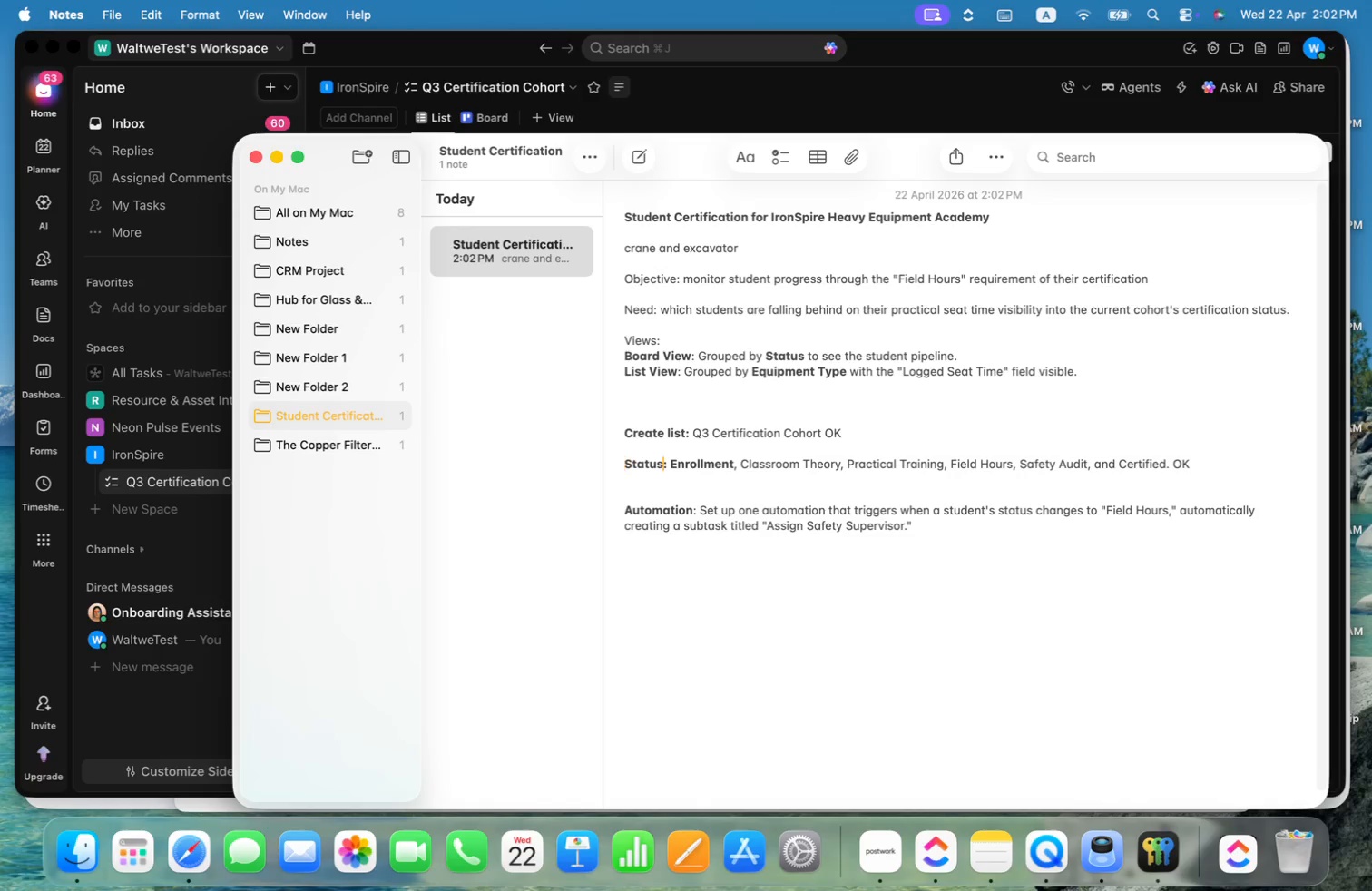 
key(Alt+ArrowRight)
 